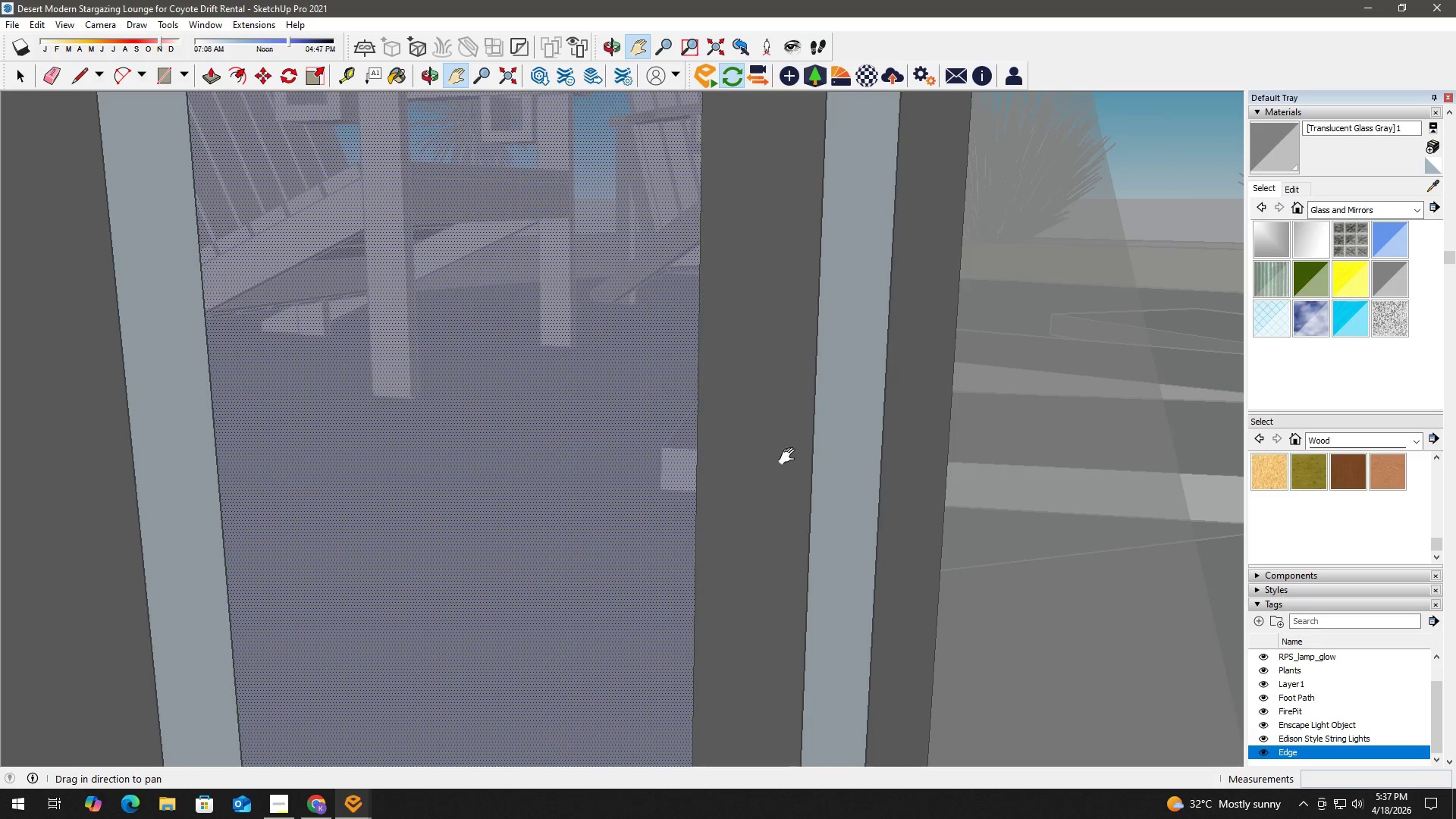 
left_click_drag(start_coordinate=[792, 457], to_coordinate=[337, 306])
 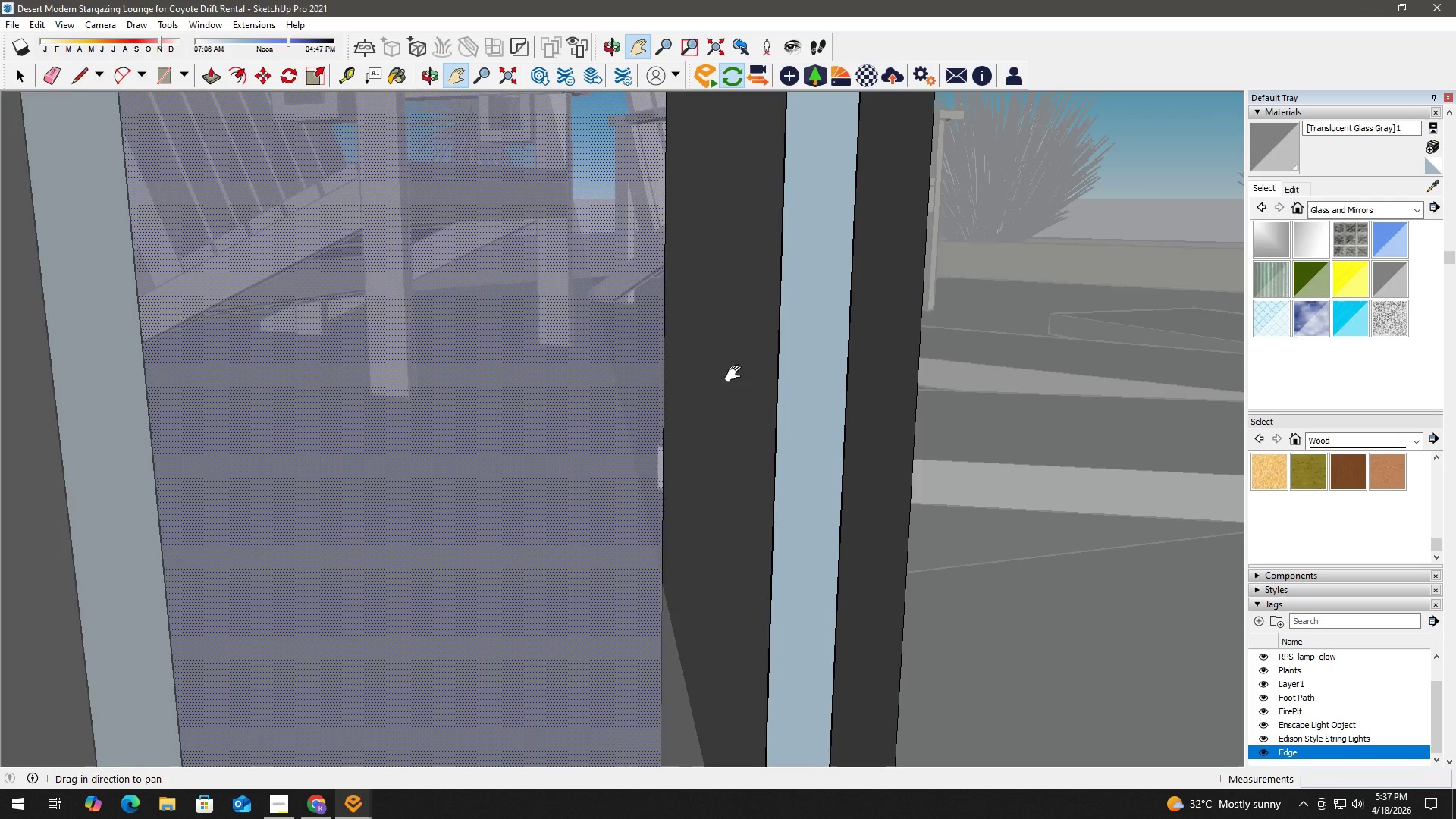 
left_click_drag(start_coordinate=[736, 374], to_coordinate=[341, 292])
 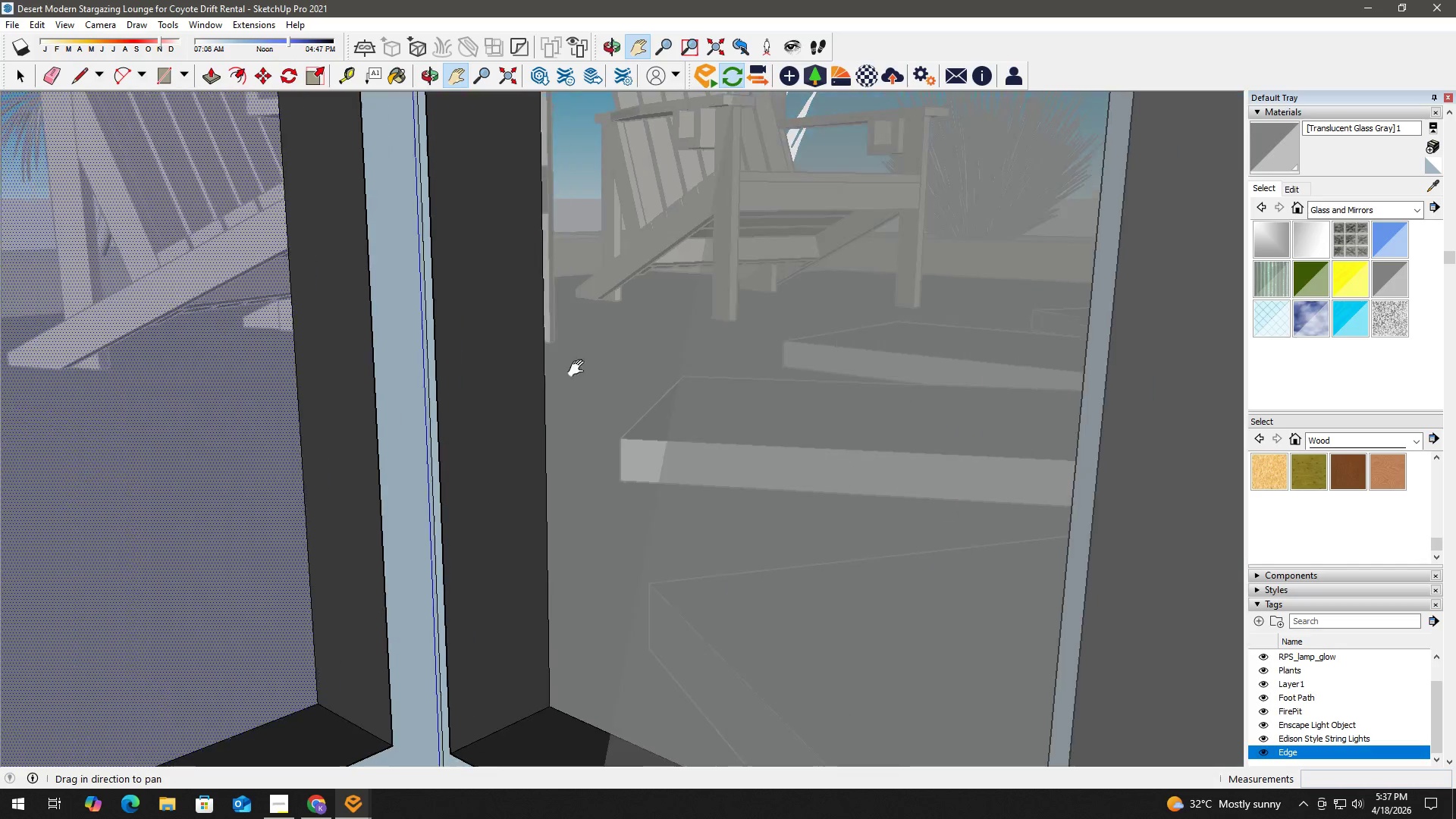 
scroll: coordinate [629, 383], scroll_direction: down, amount: 3.0
 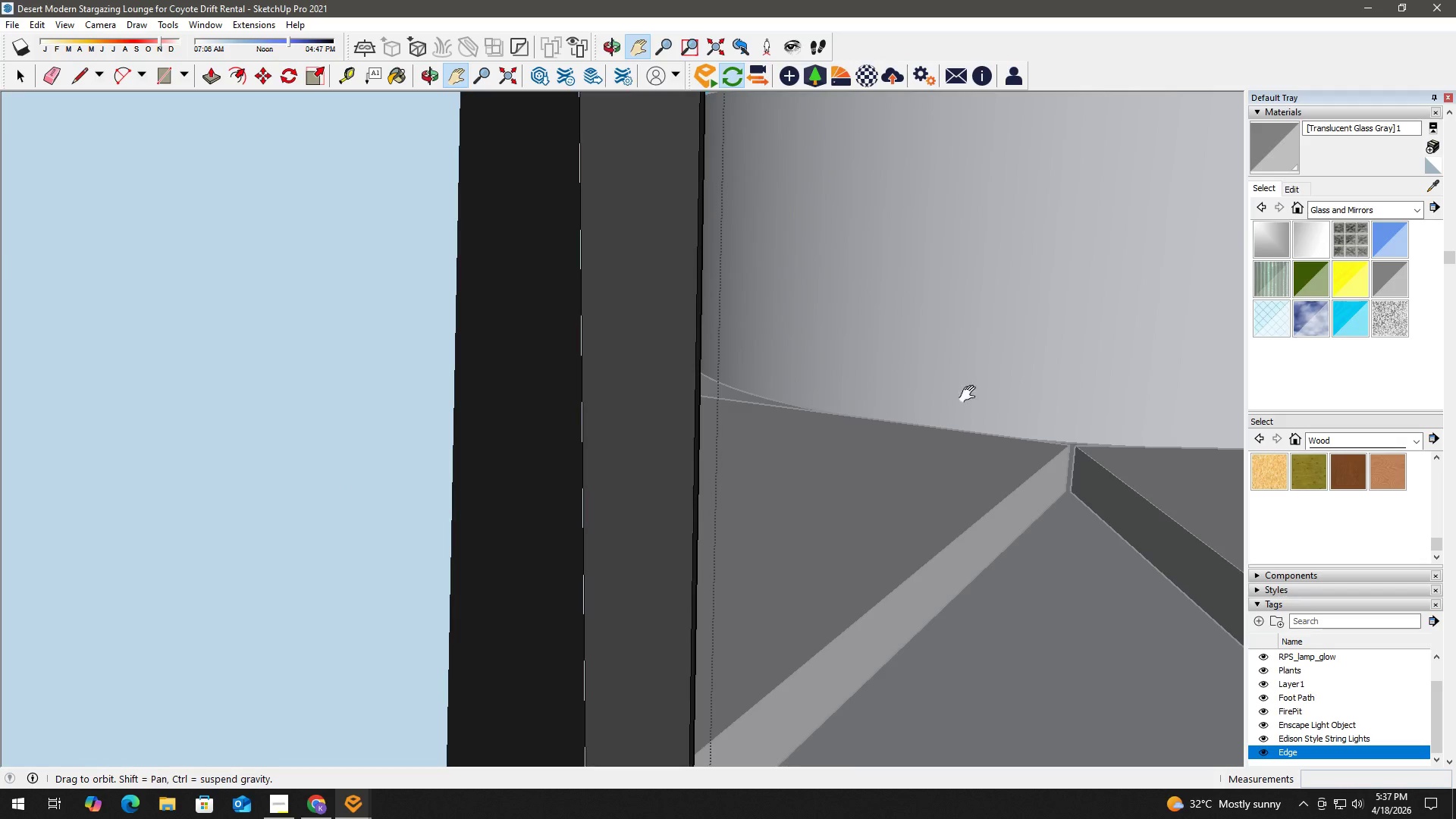 
key(H)
 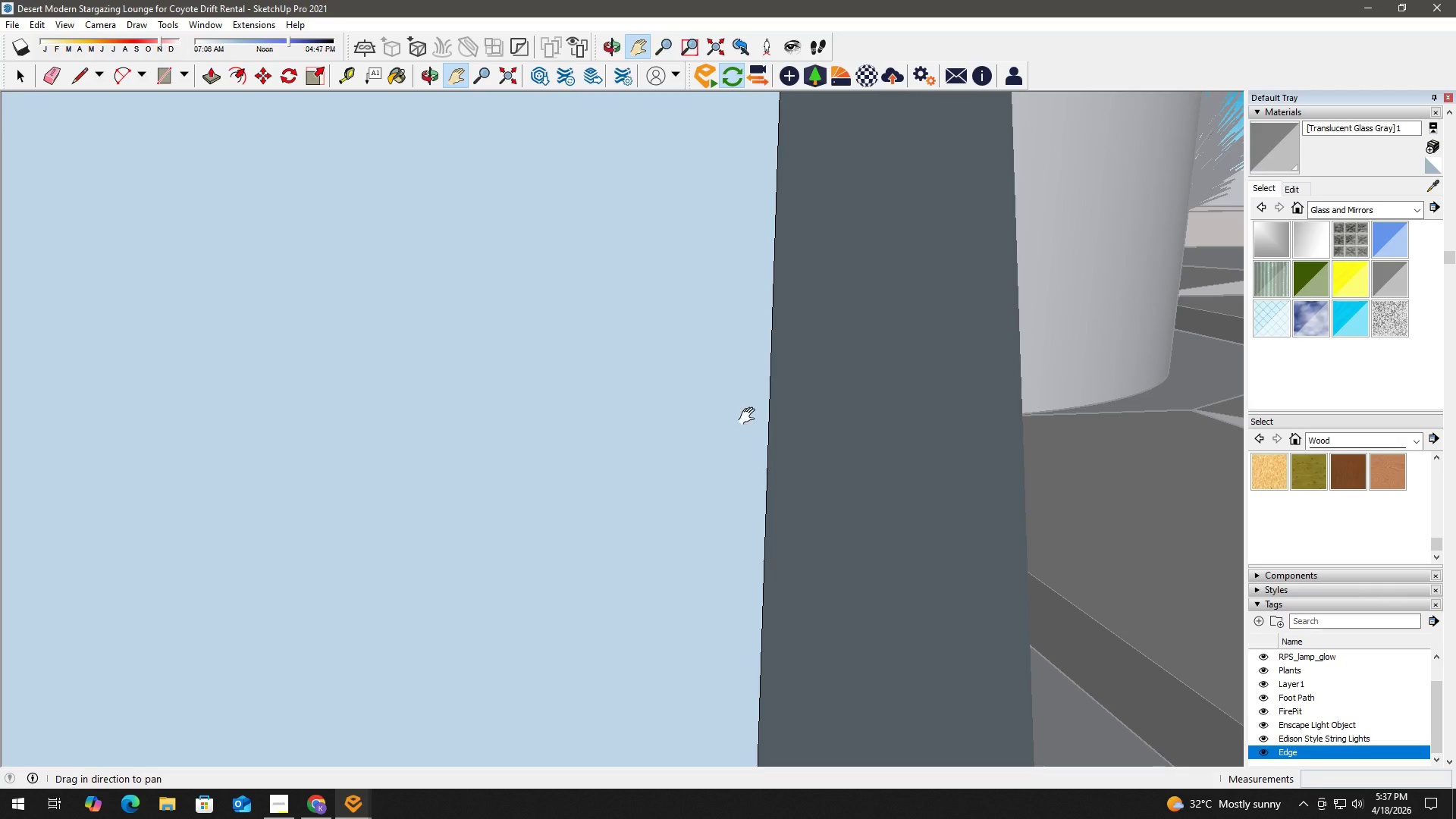 
left_click_drag(start_coordinate=[706, 408], to_coordinate=[889, 420])
 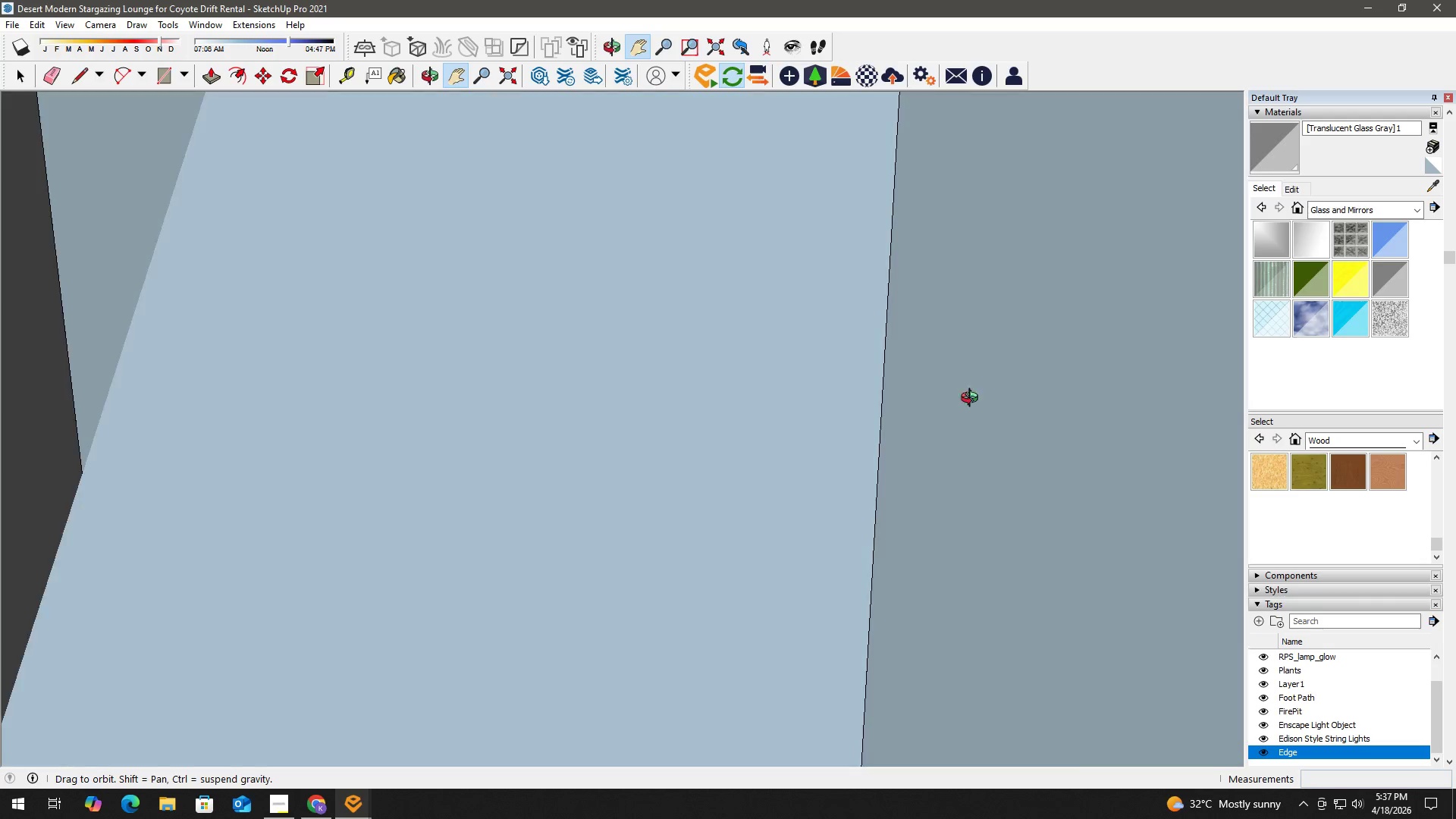 
scroll: coordinate [912, 399], scroll_direction: down, amount: 3.0
 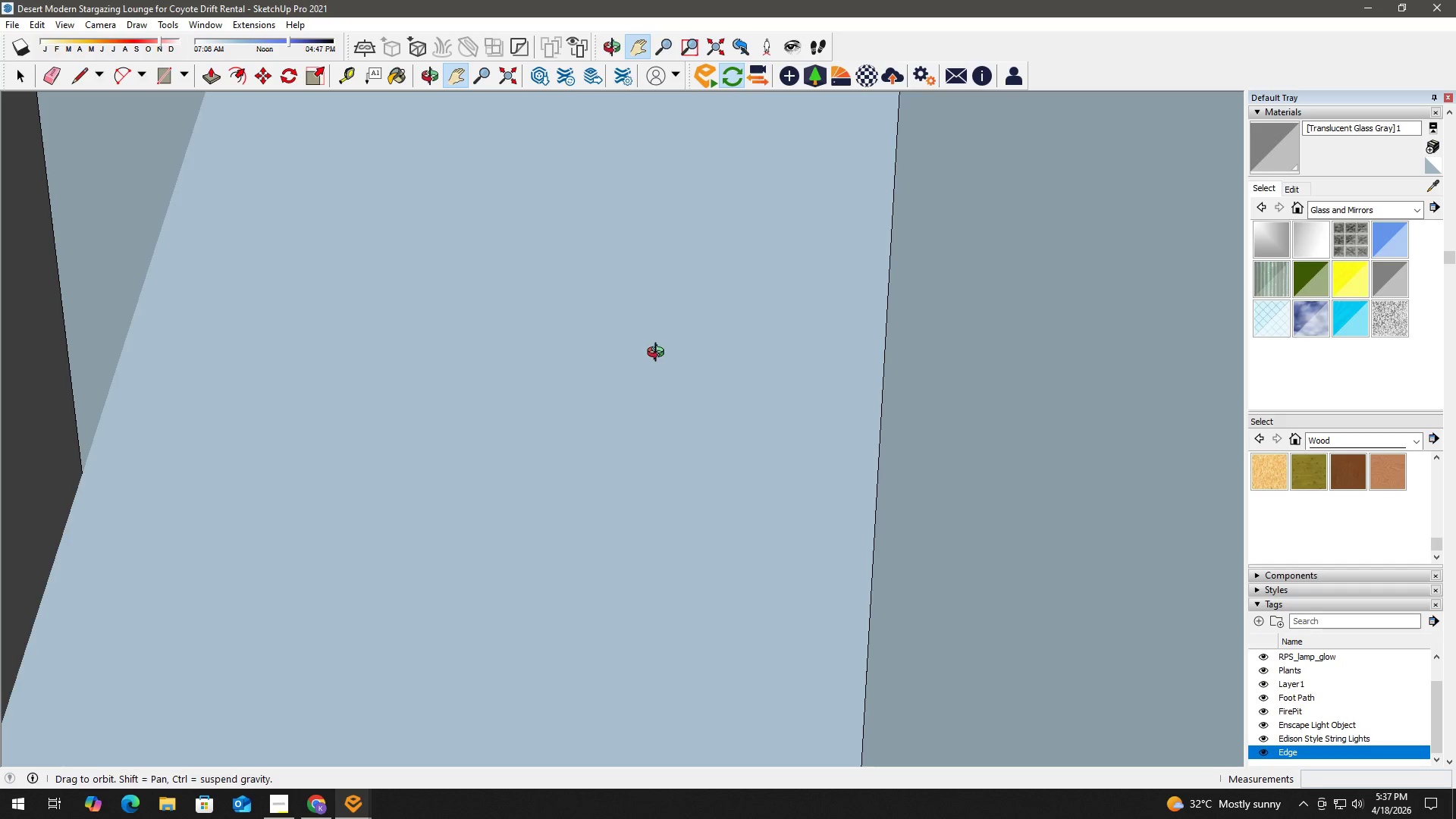 
key(B)
 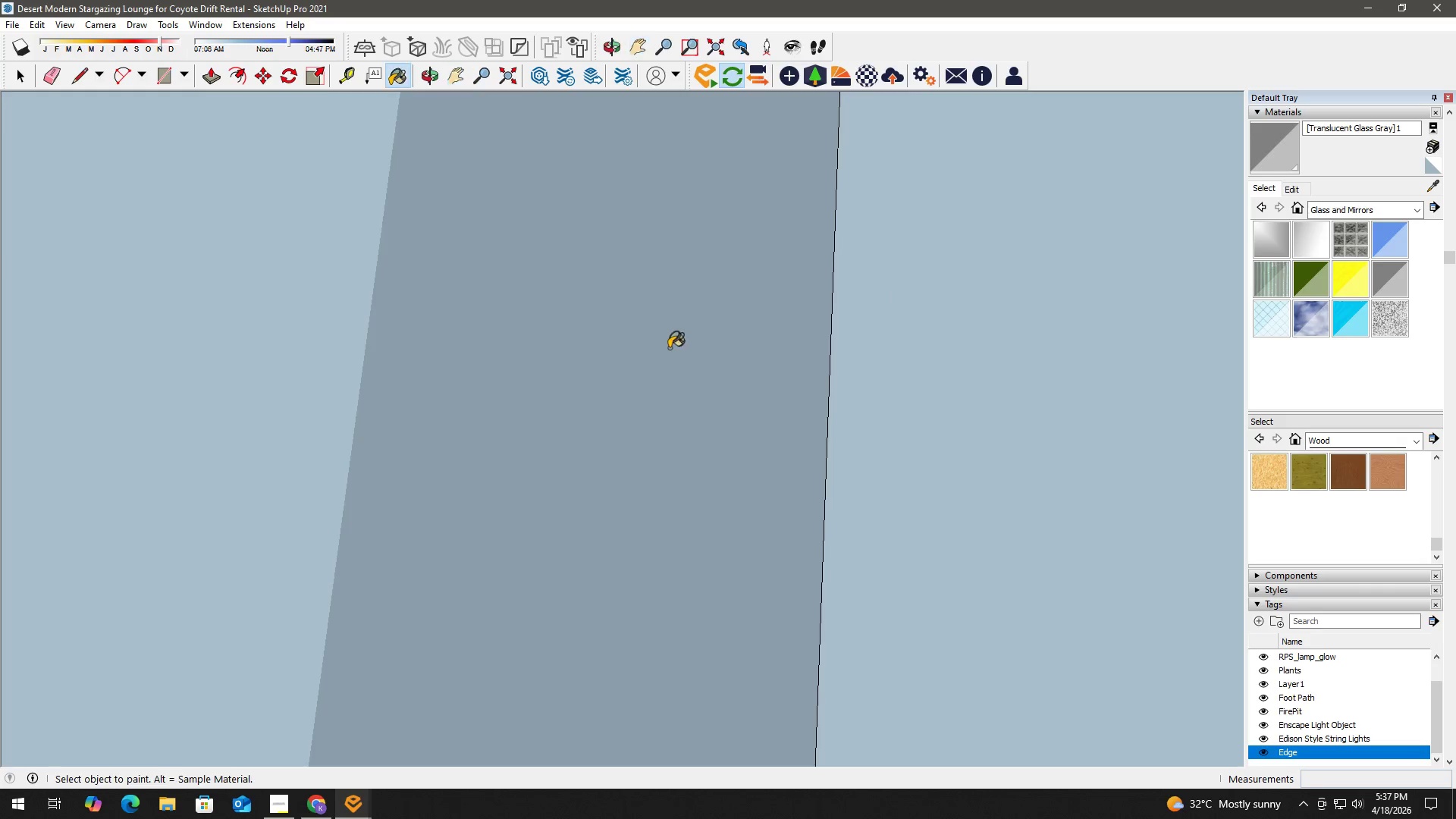 
left_click([669, 348])
 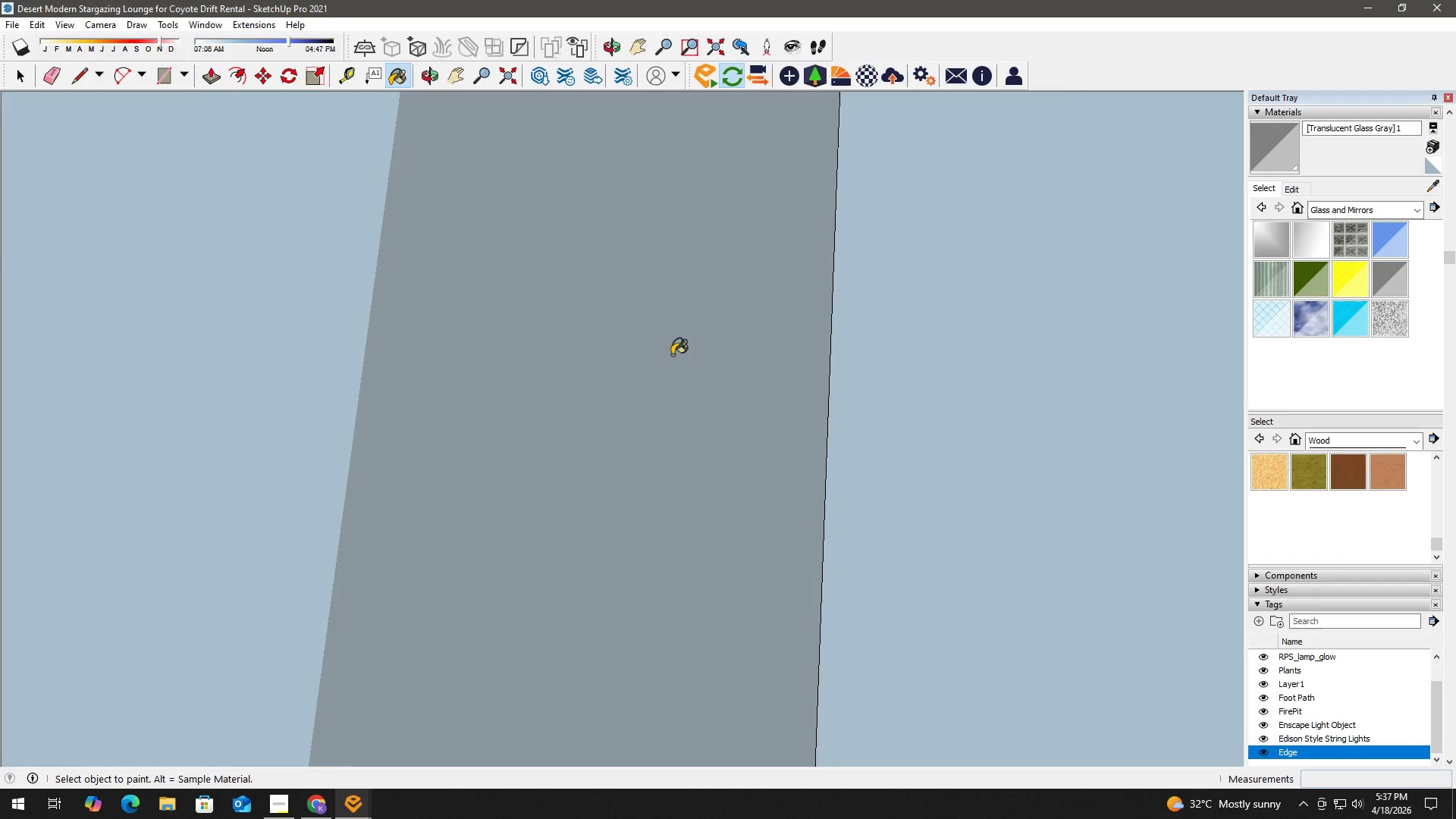 
scroll: coordinate [688, 367], scroll_direction: down, amount: 3.0
 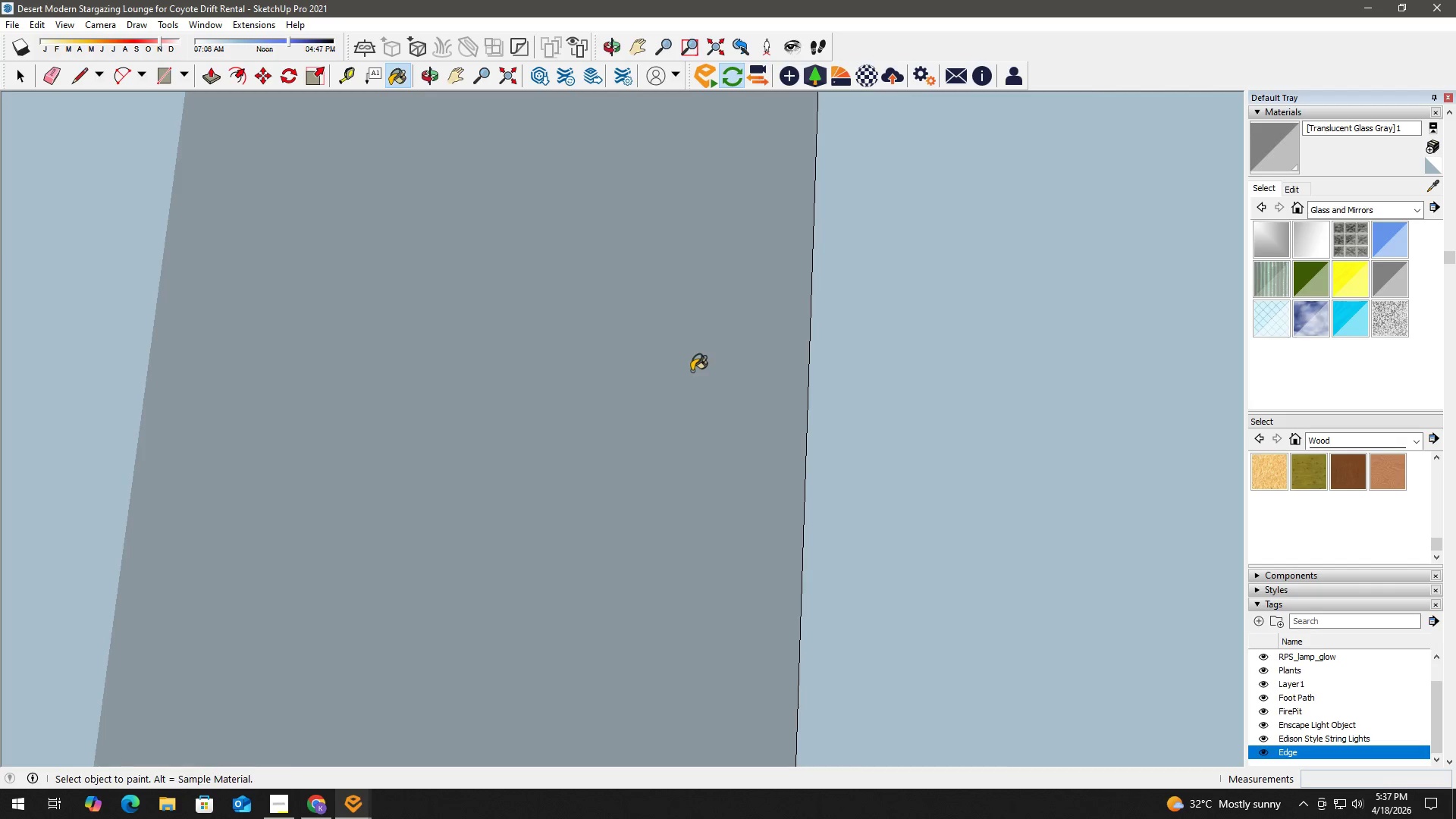 
key(Control+Z)
 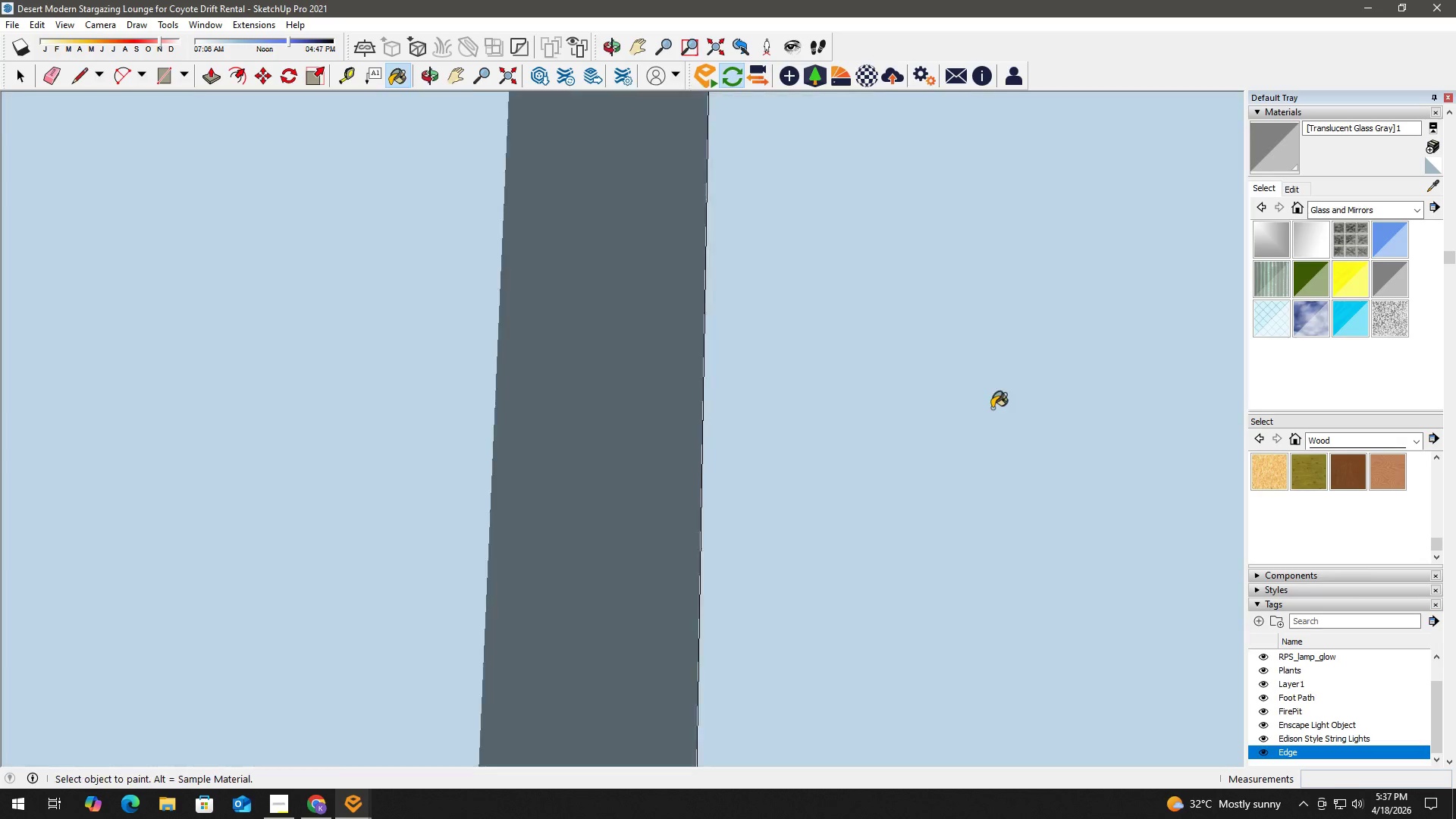 
key(H)
 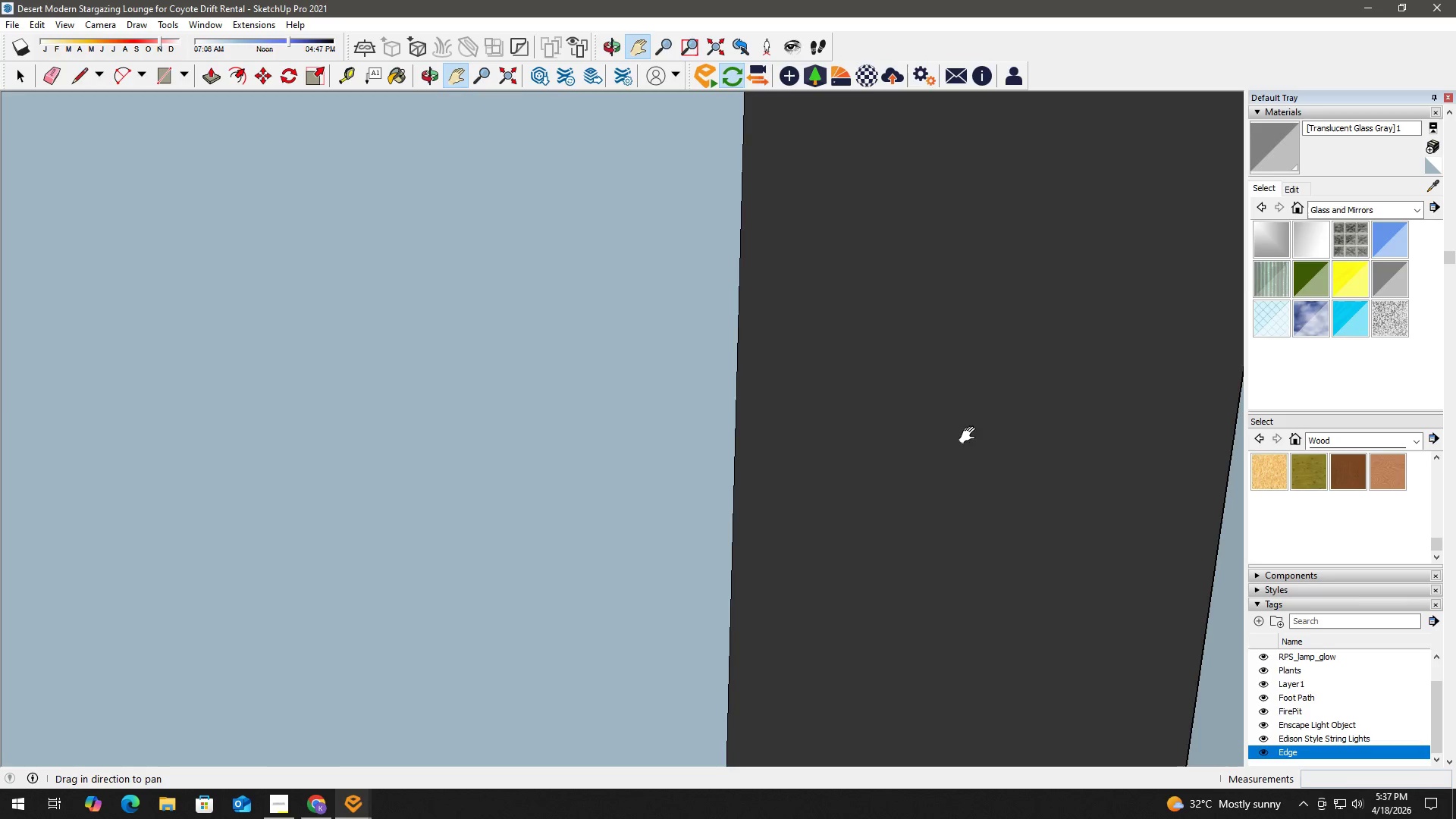 
scroll: coordinate [962, 435], scroll_direction: down, amount: 15.0
 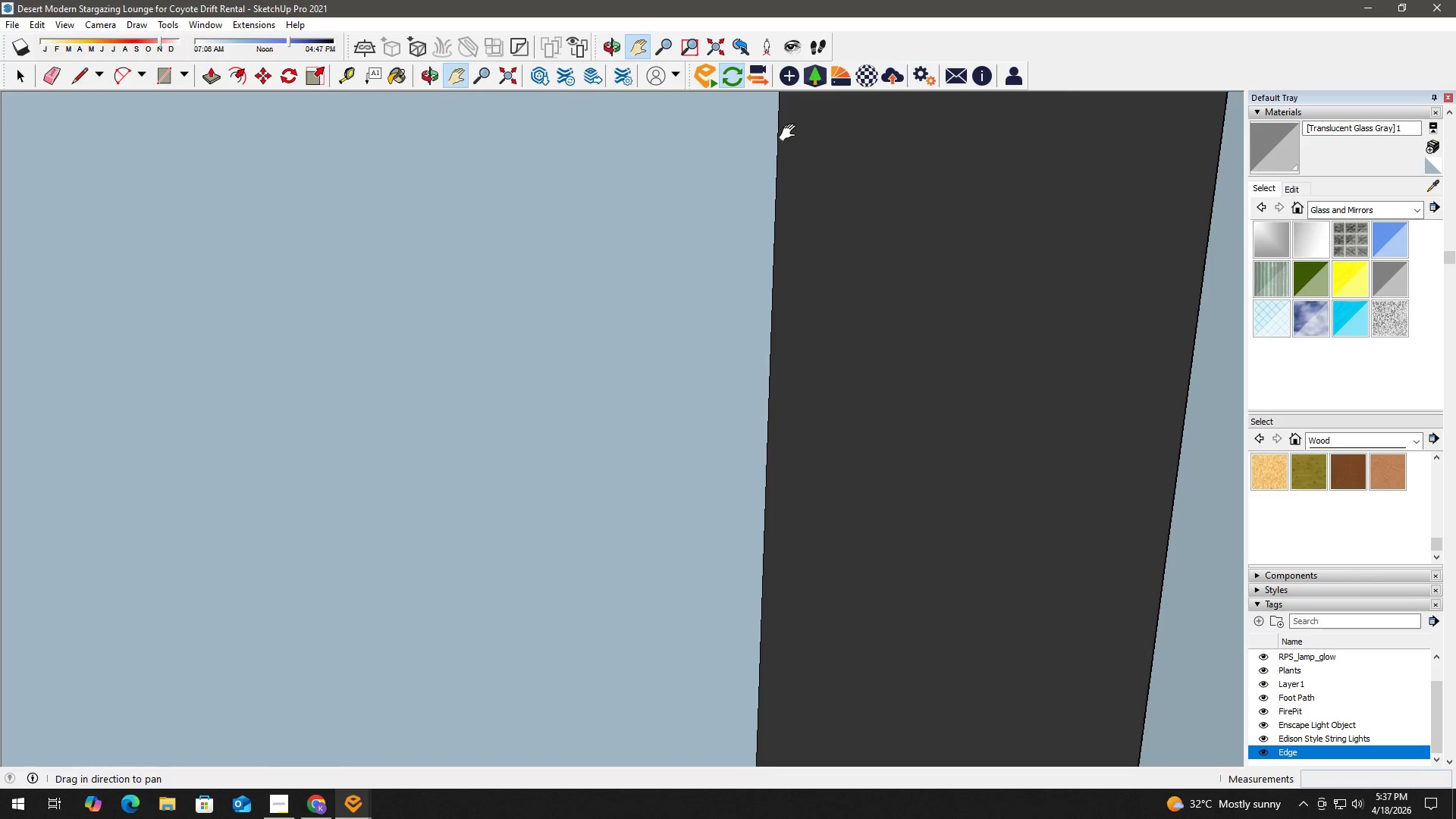 
key(Space)
 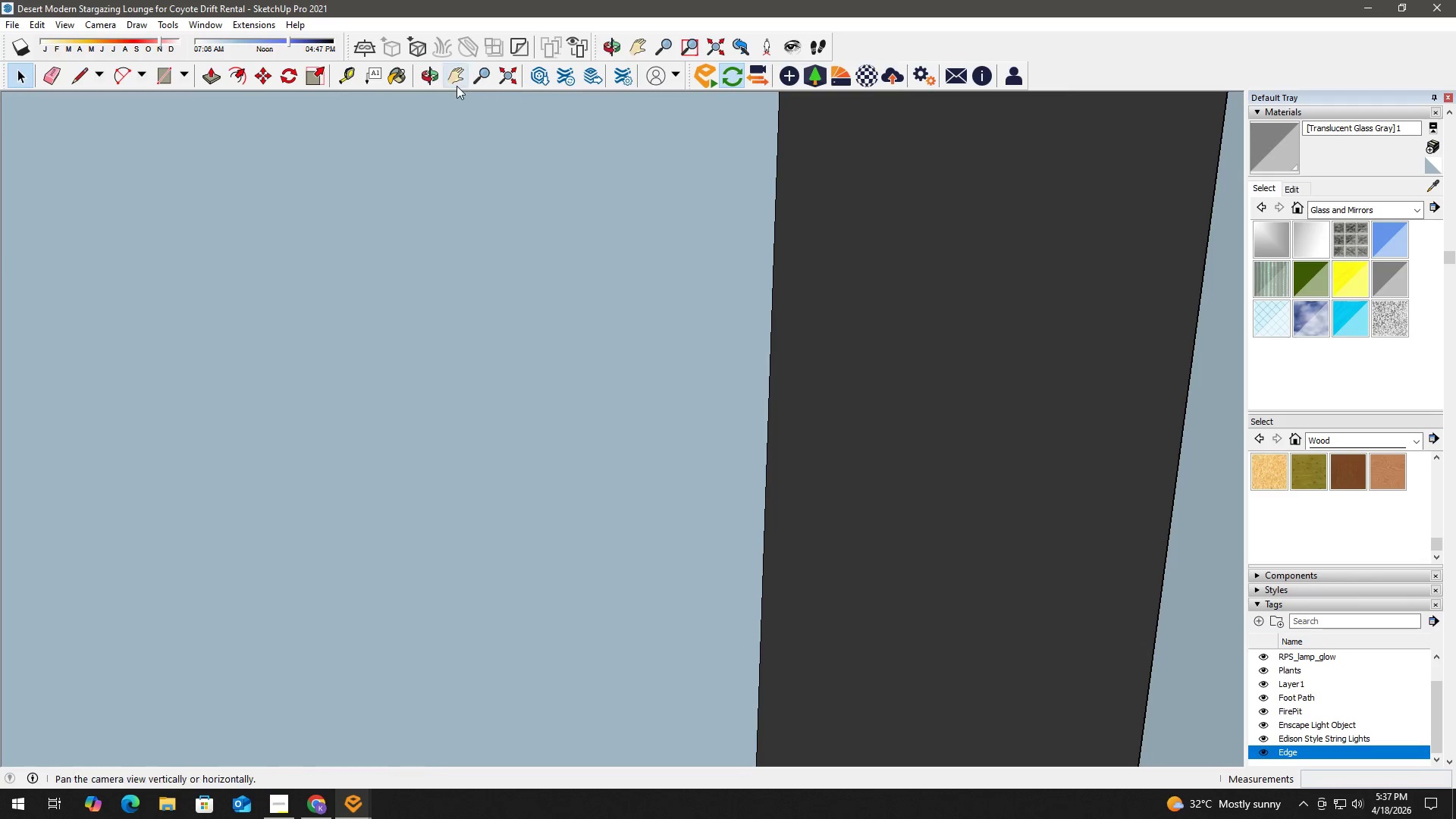 
left_click([509, 68])
 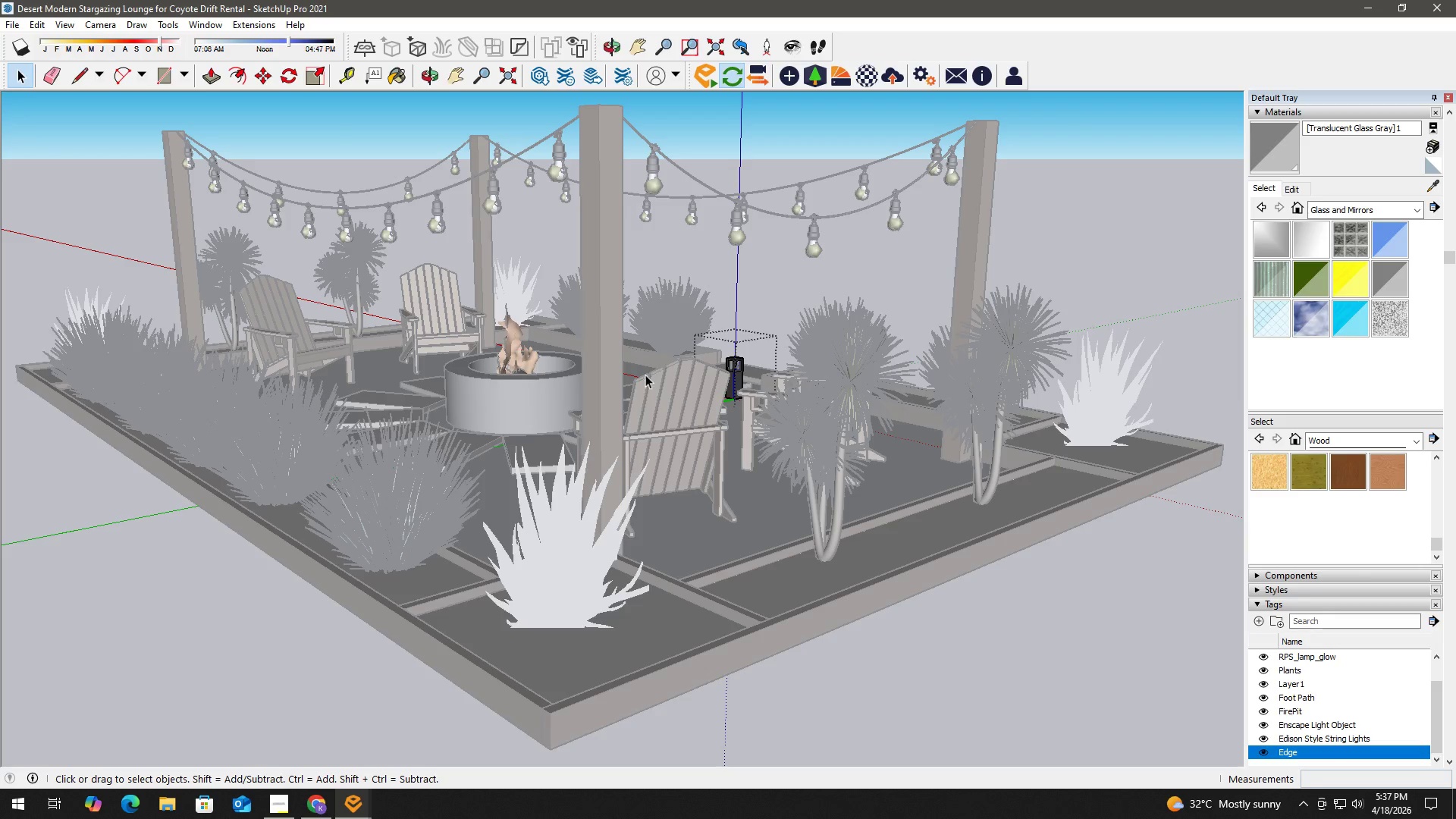 
scroll: coordinate [616, 429], scroll_direction: up, amount: 64.0
 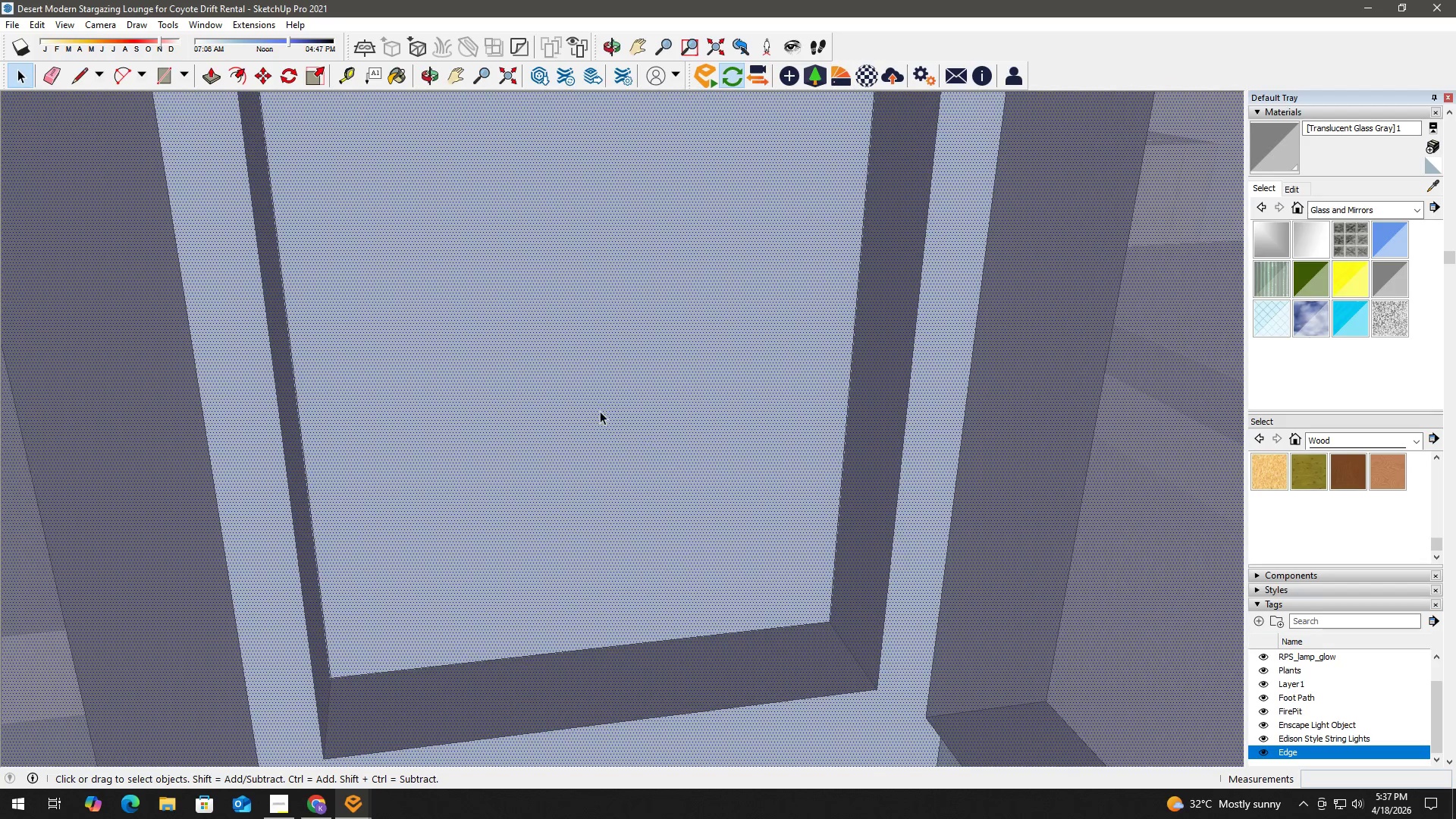 
key(B)
 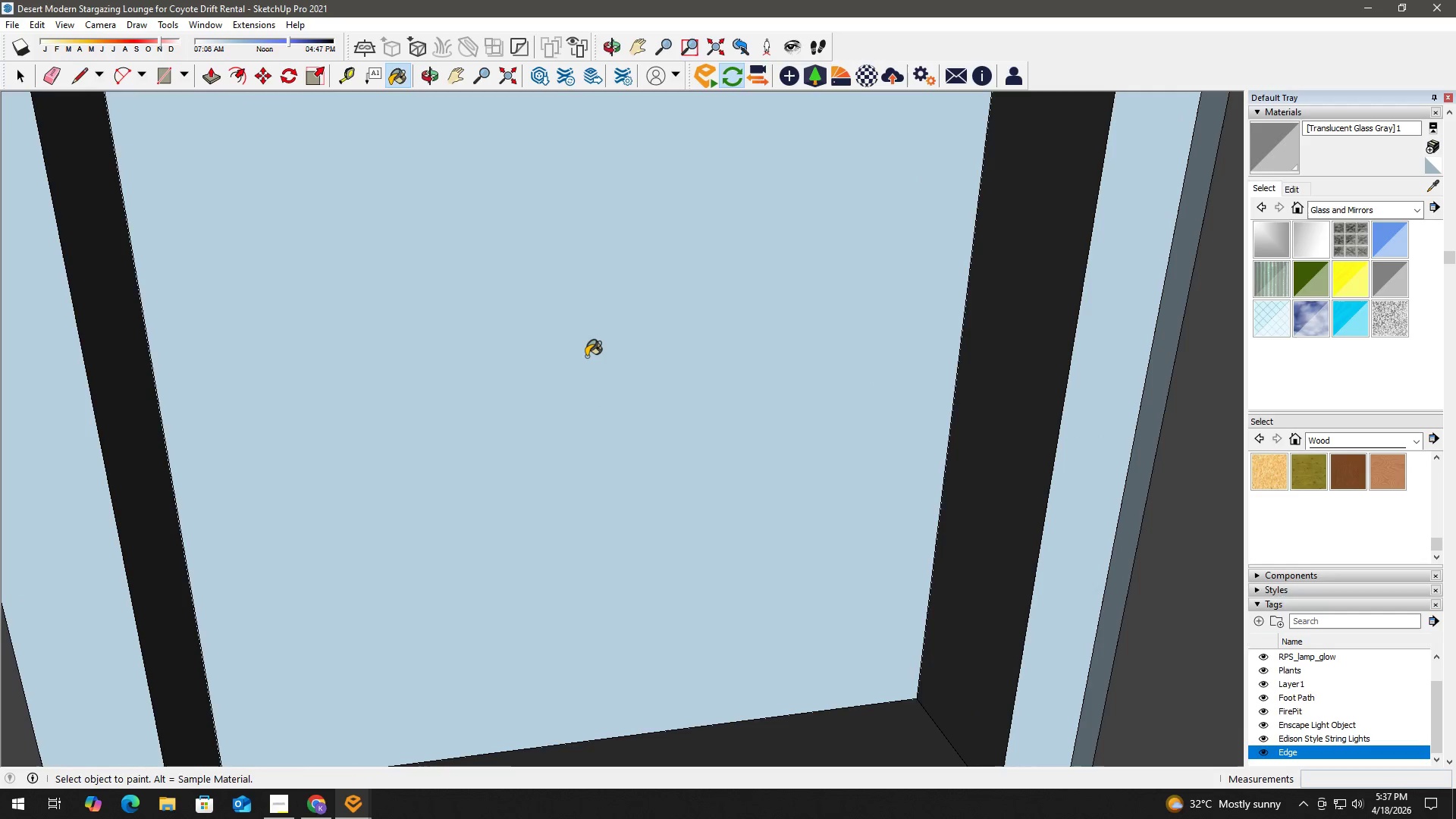 
left_click([586, 356])
 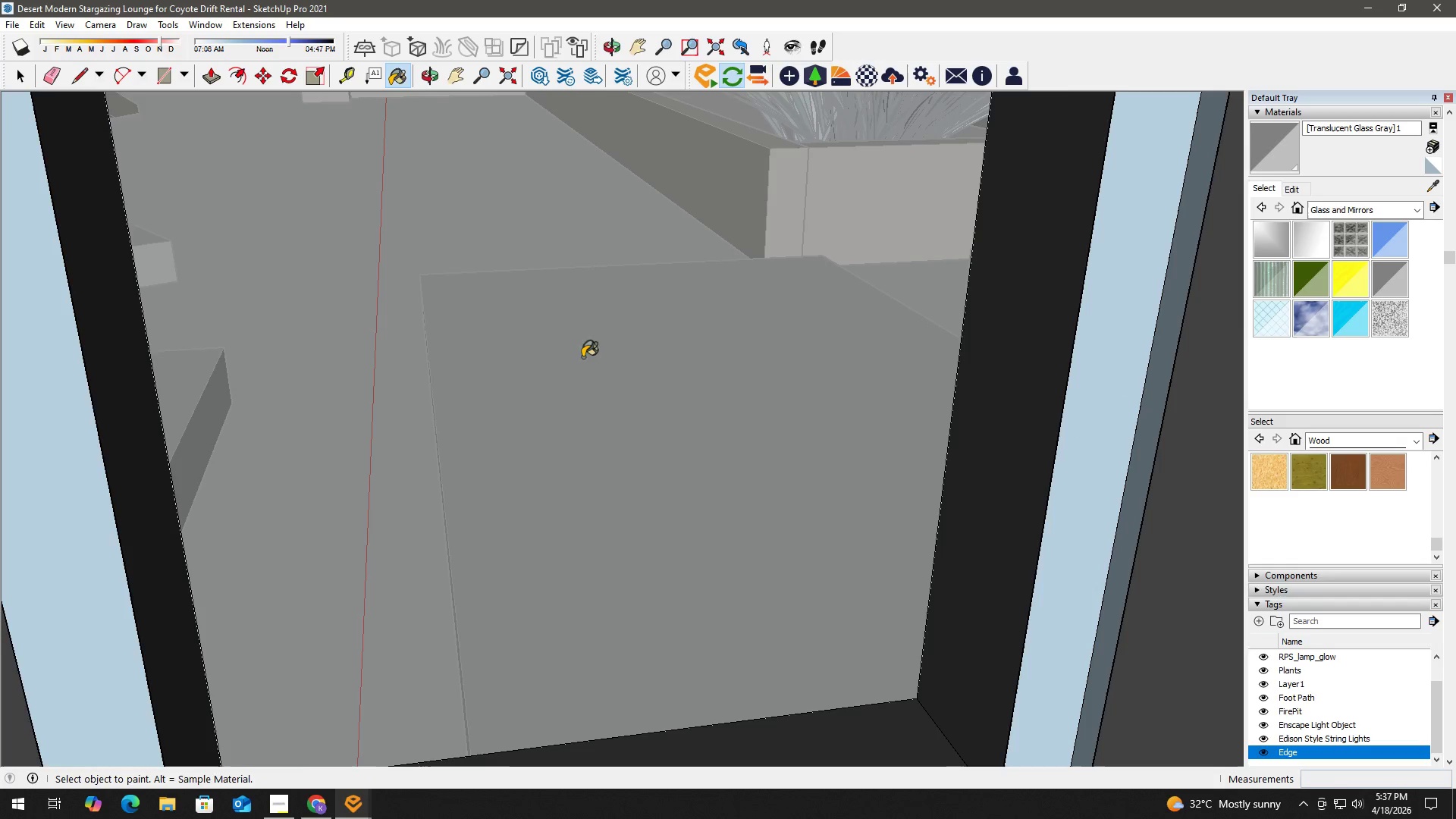 
scroll: coordinate [588, 410], scroll_direction: up, amount: 10.0
 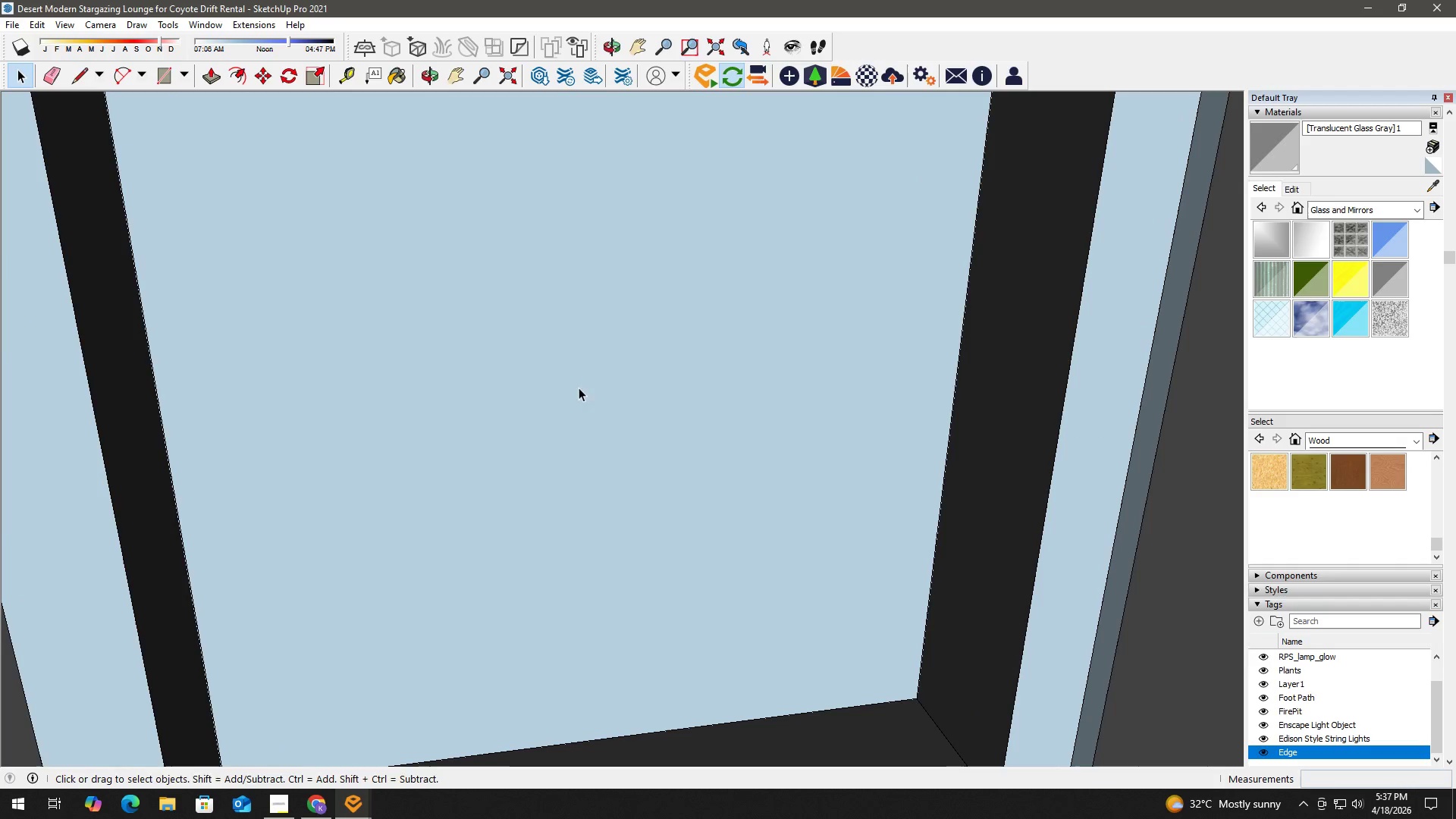 
key(Space)
 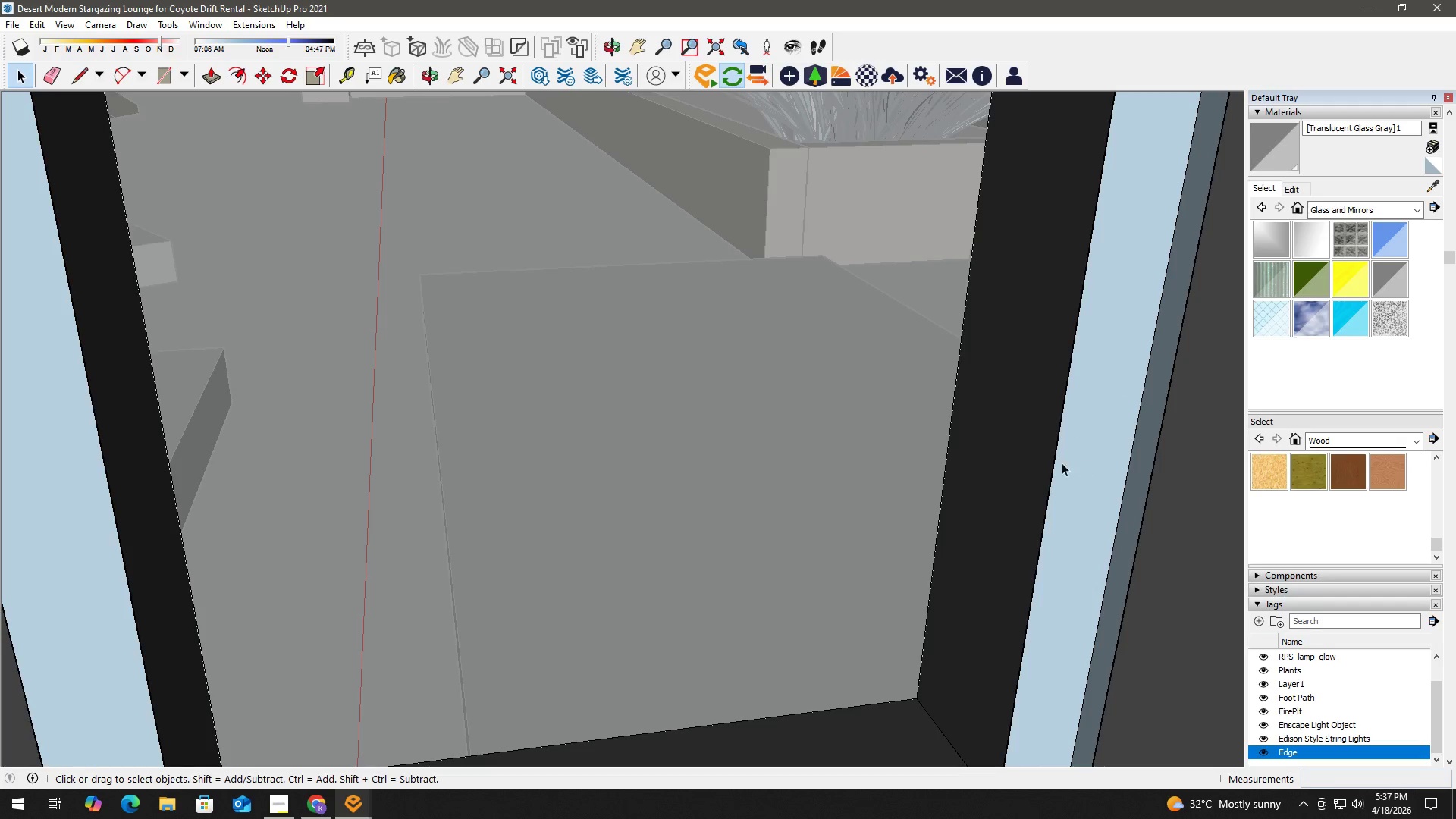 
key(B)
 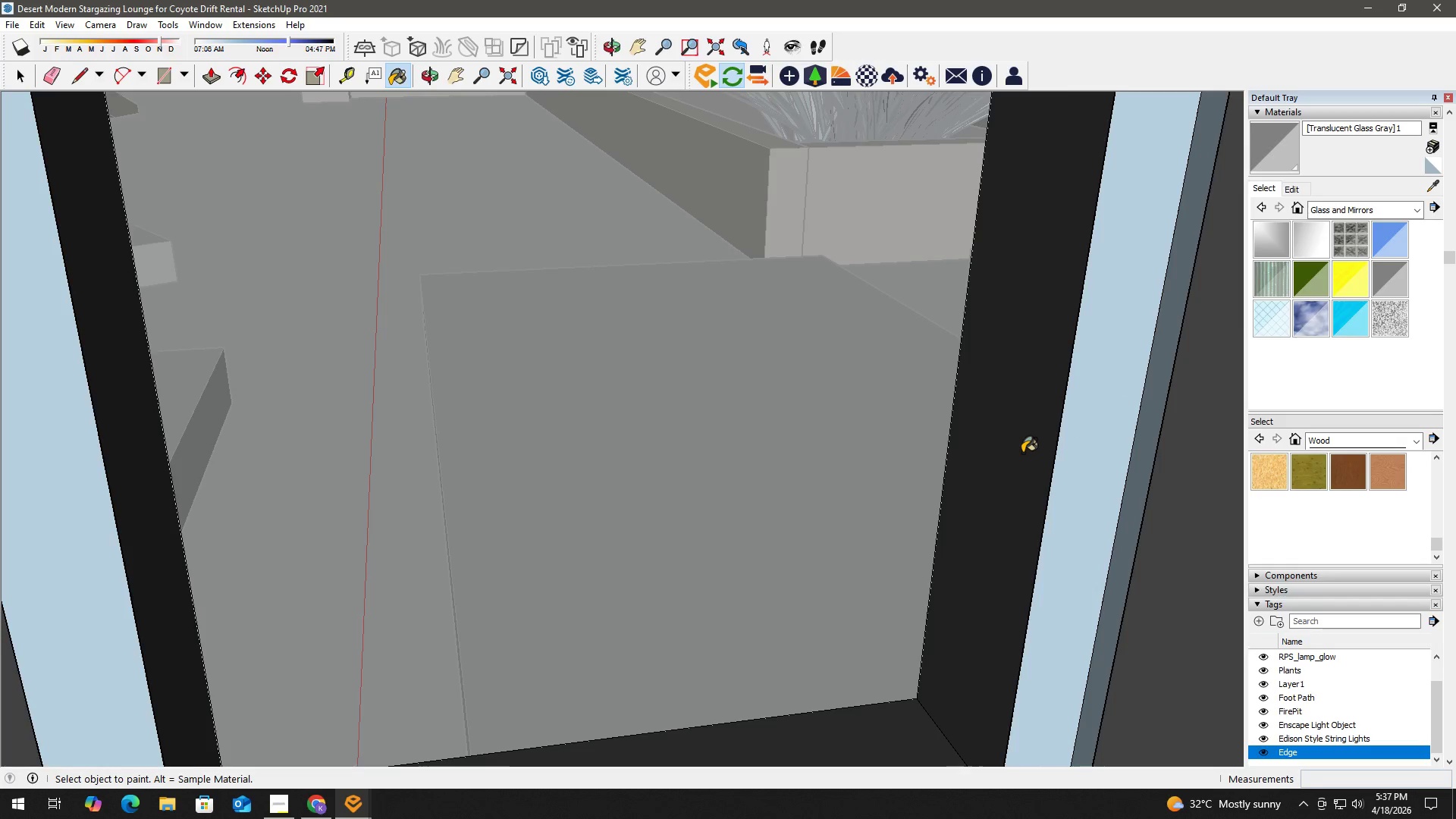 
key(Alt+AltLeft)
 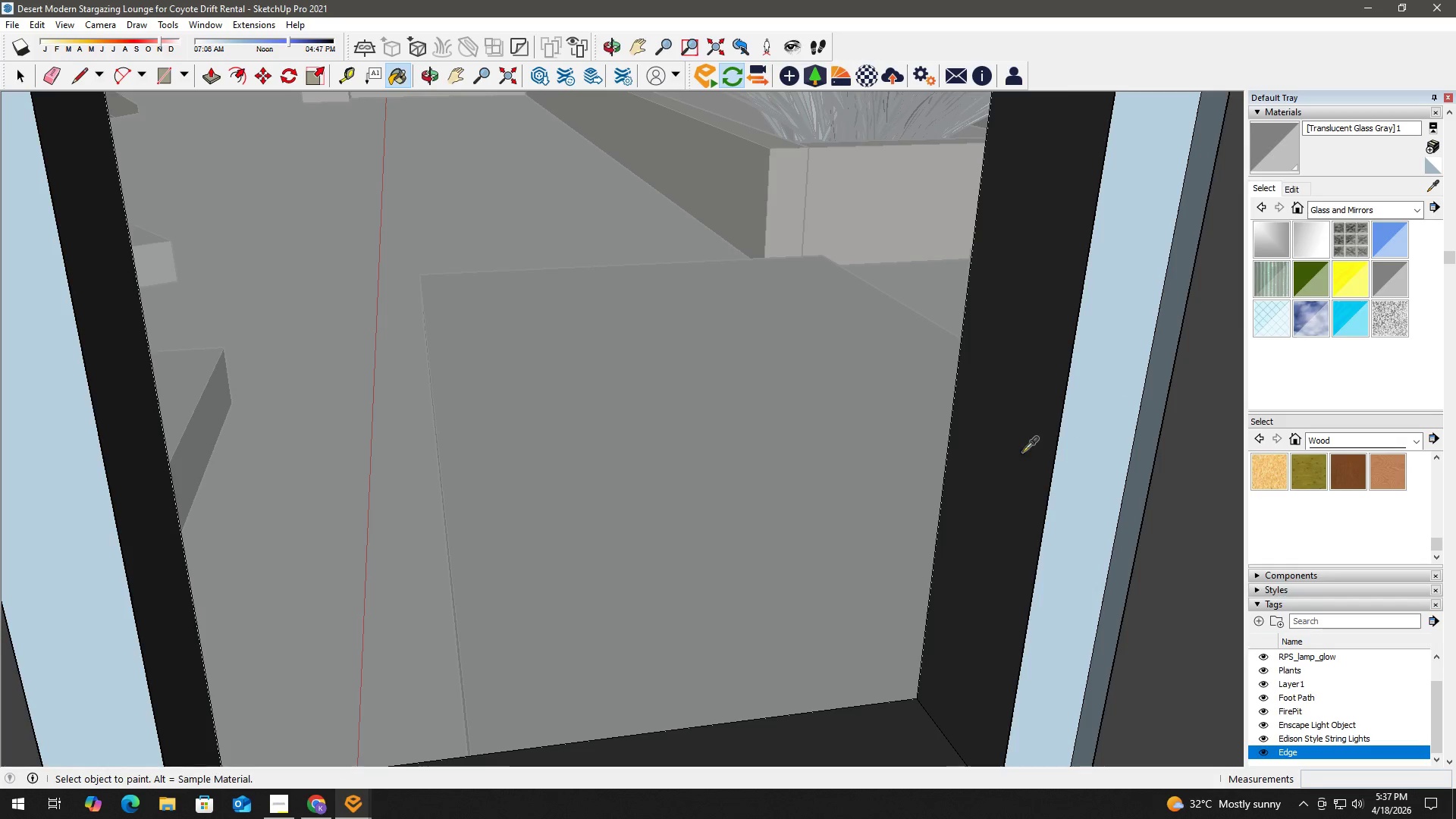 
left_click([1022, 451])
 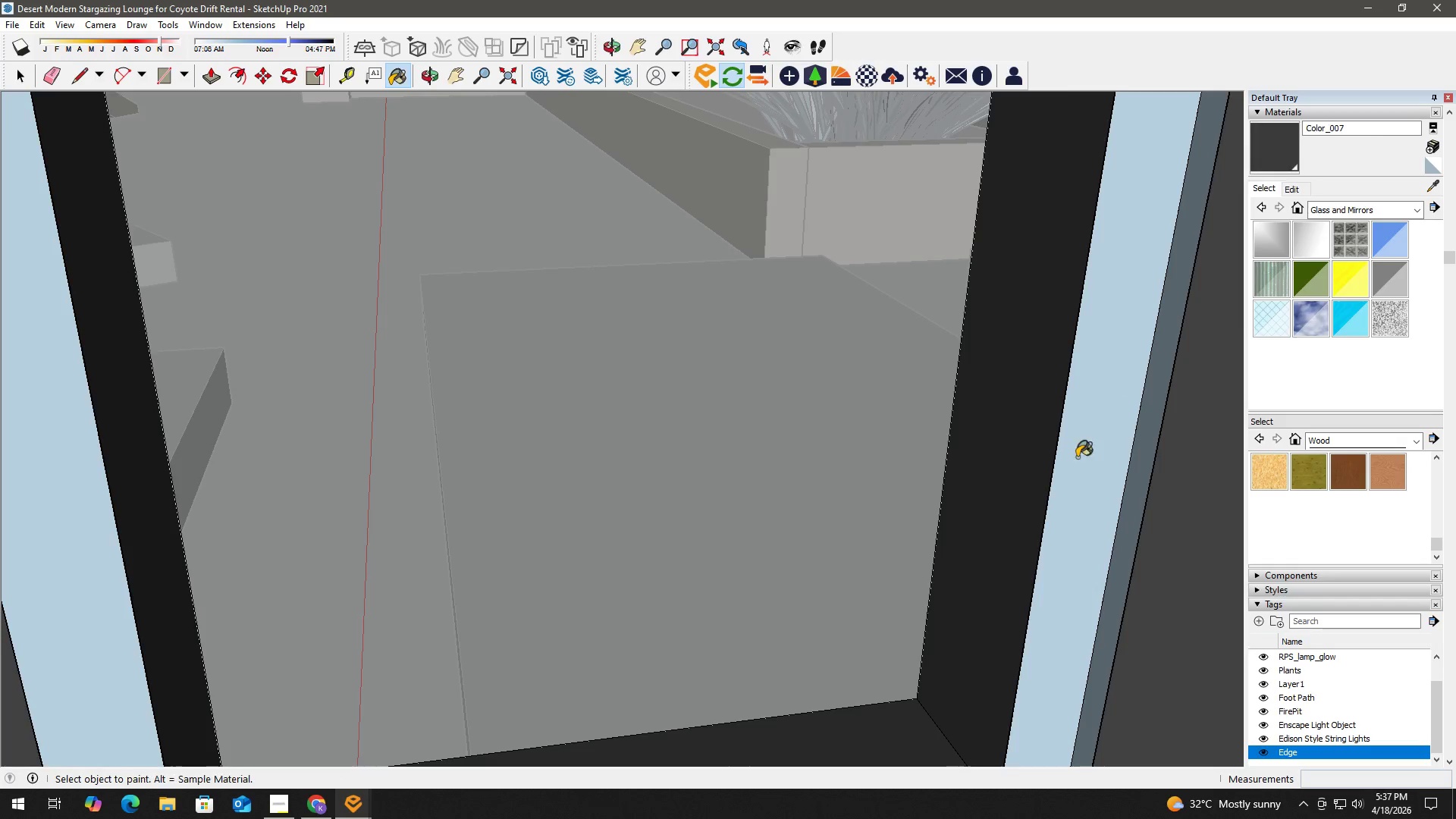 
double_click([1090, 458])
 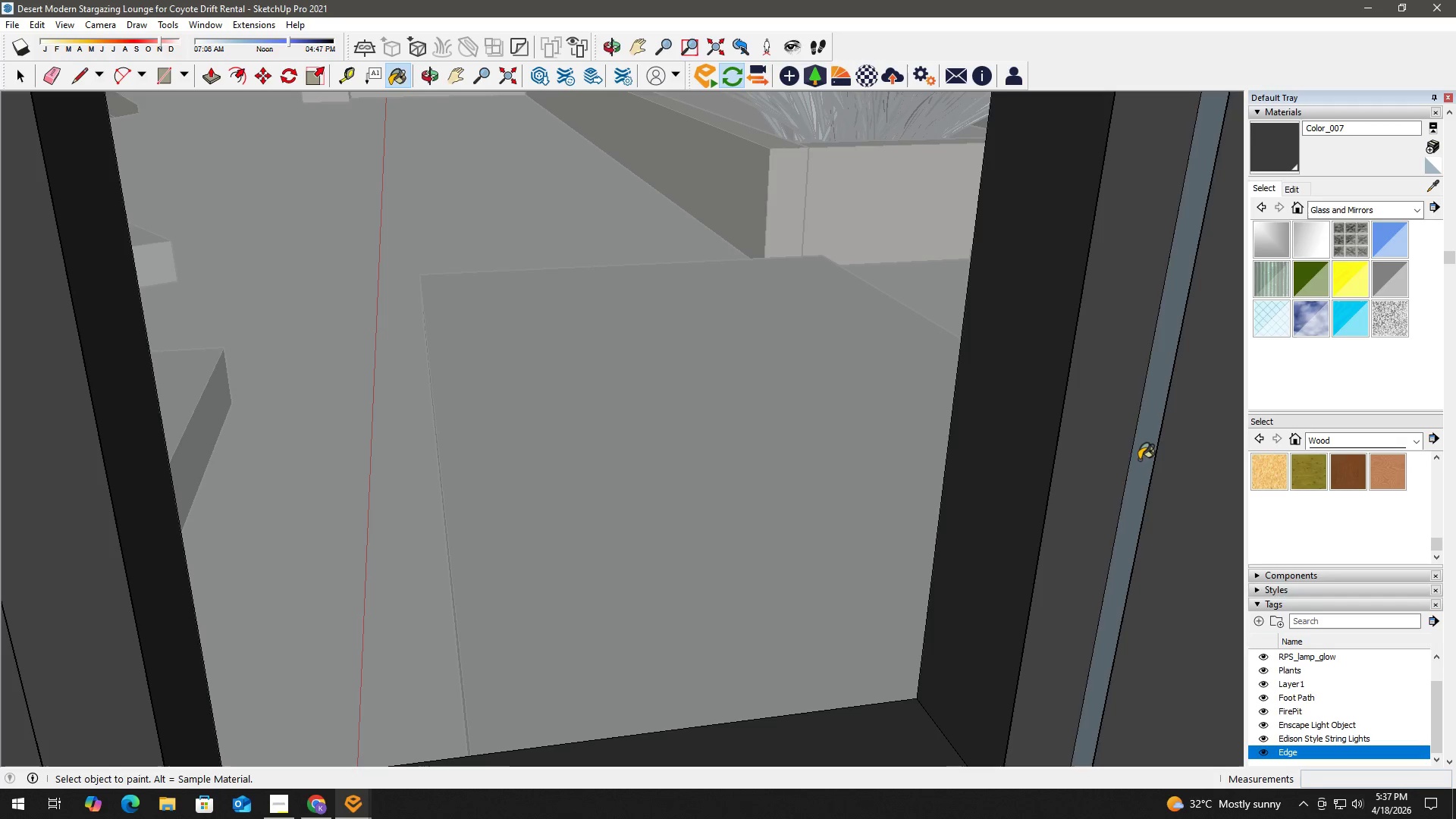 
key(Space)
 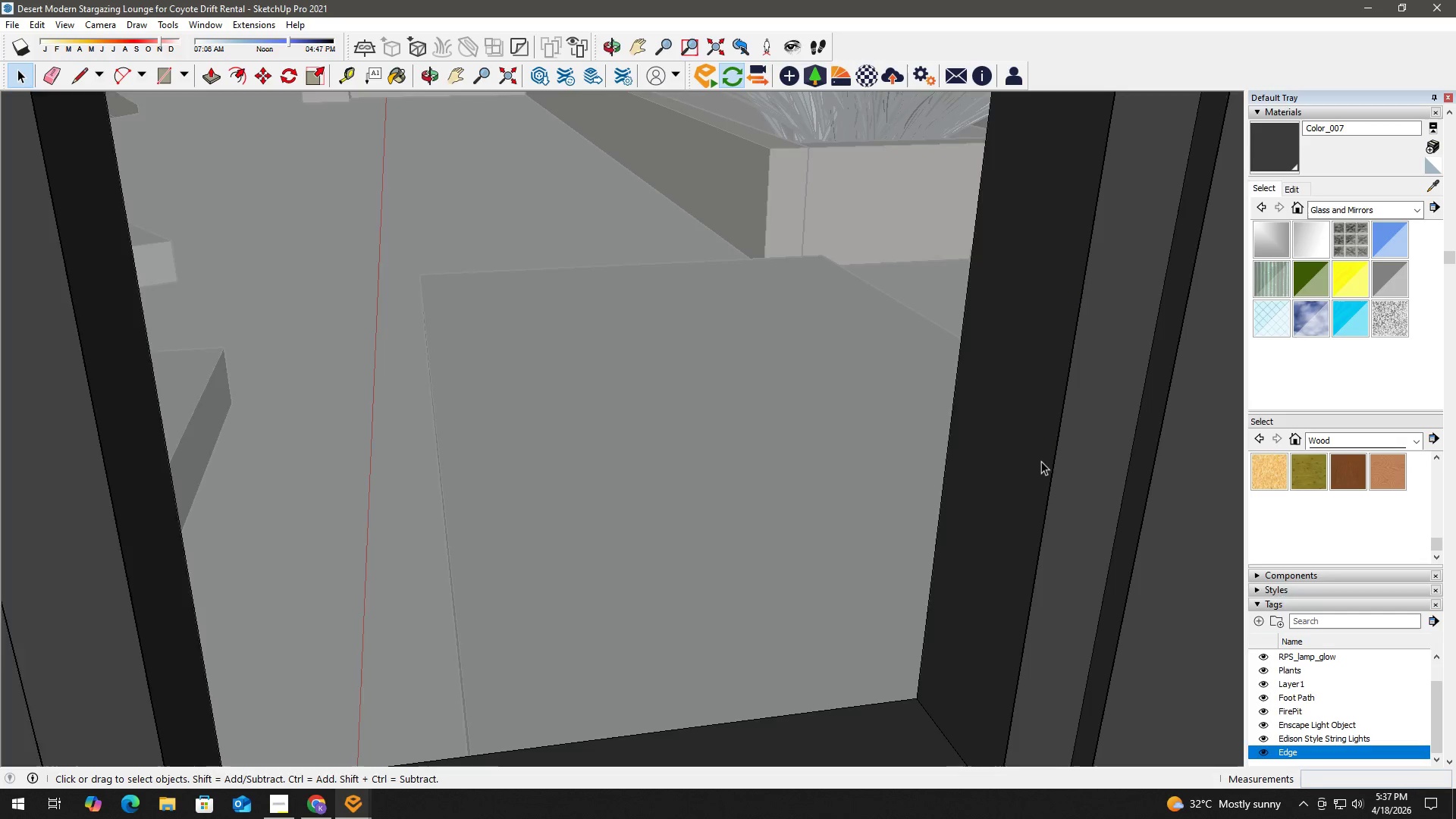 
scroll: coordinate [1031, 461], scroll_direction: down, amount: 2.0
 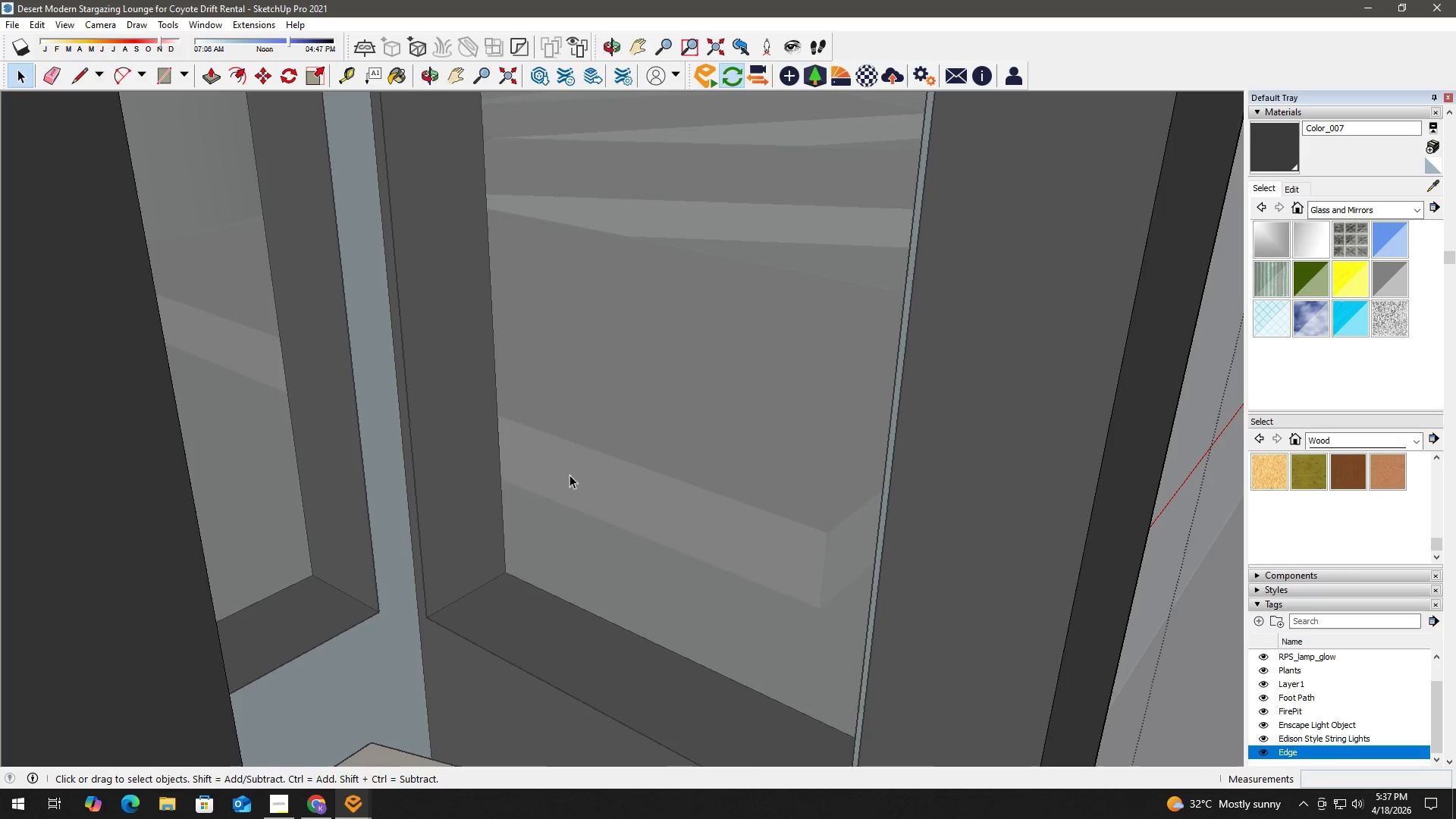 
key(B)
 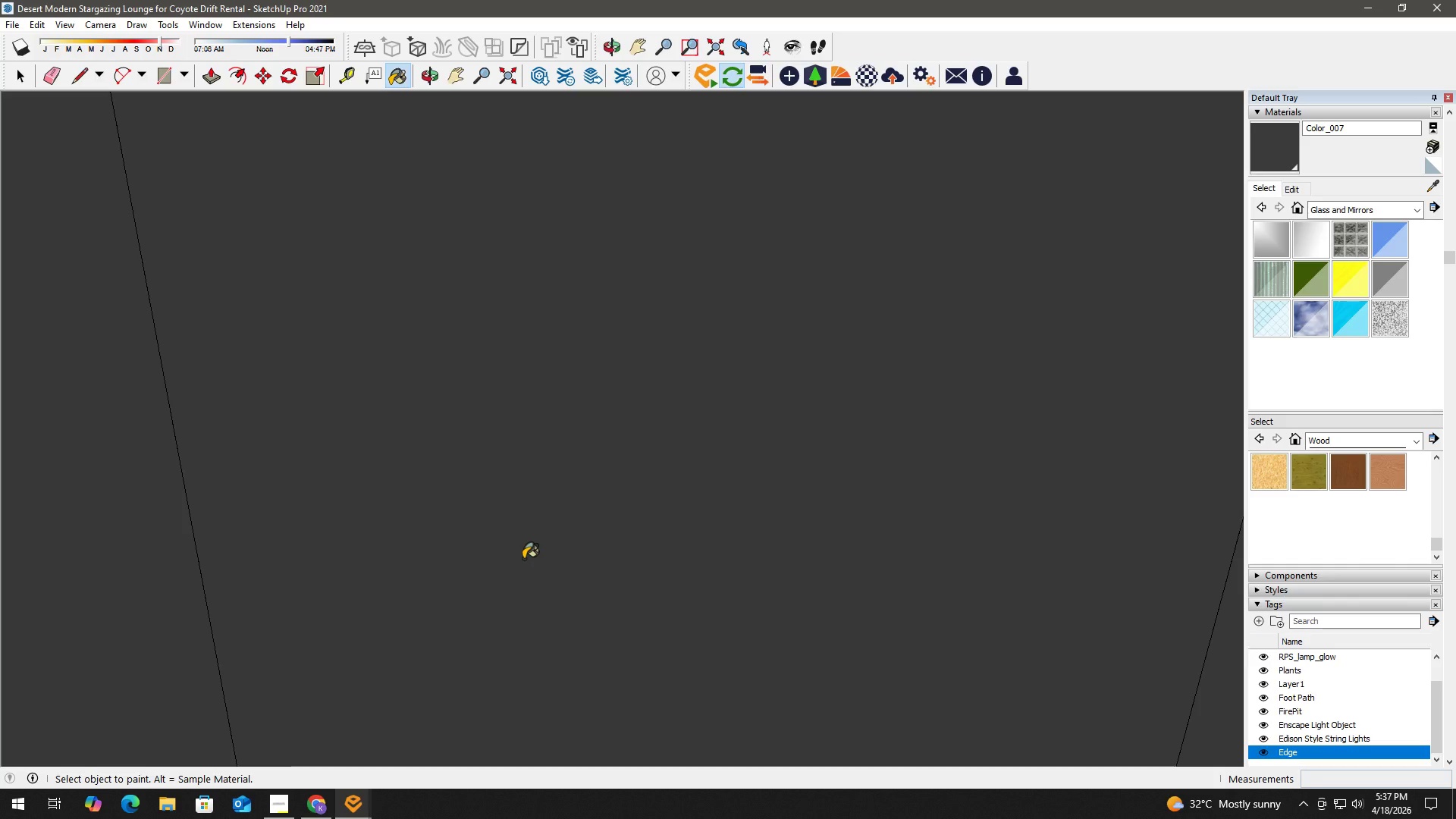 
scroll: coordinate [451, 478], scroll_direction: down, amount: 1.0
 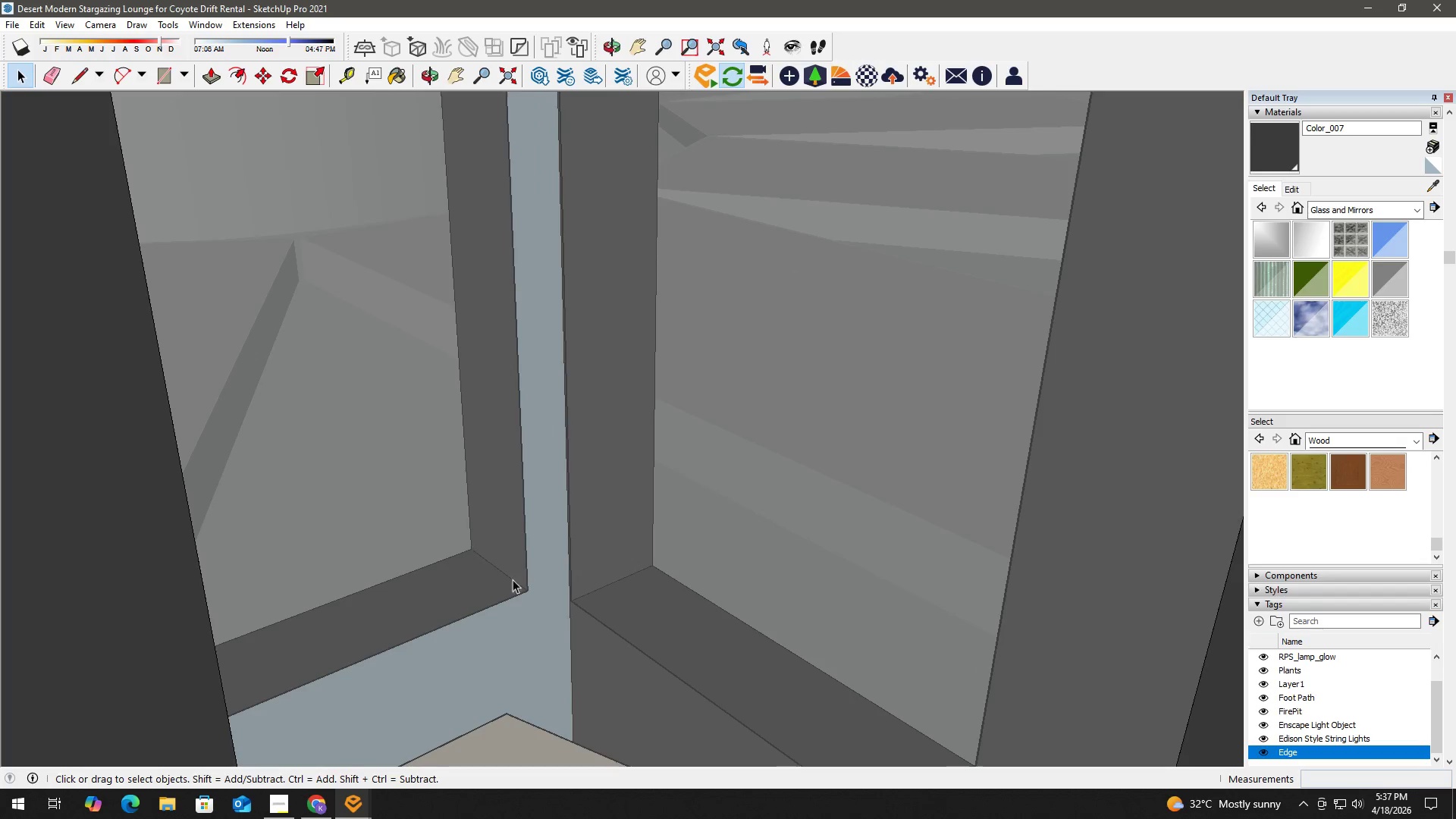 
key(Control+Z)
 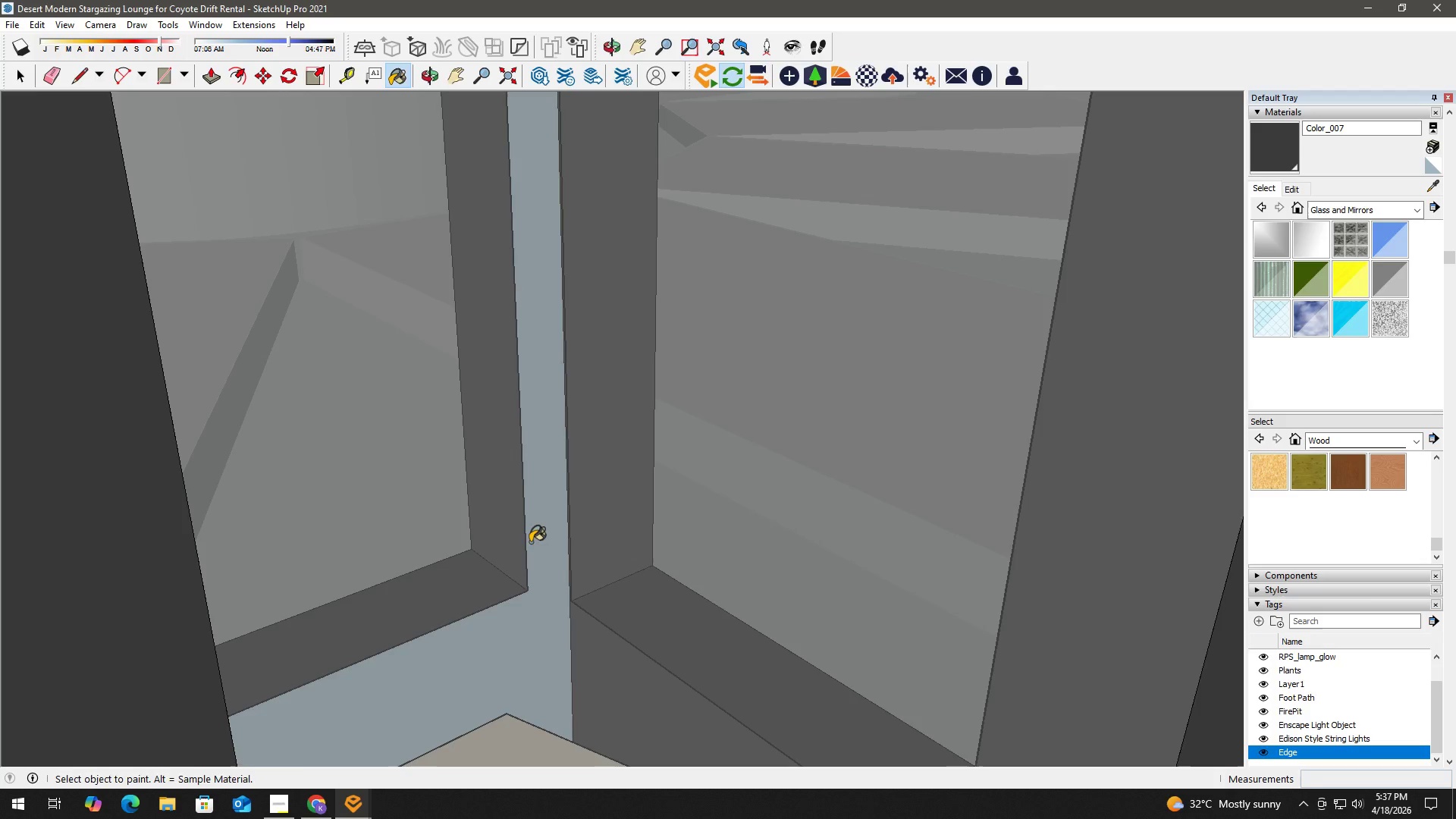 
key(Space)
 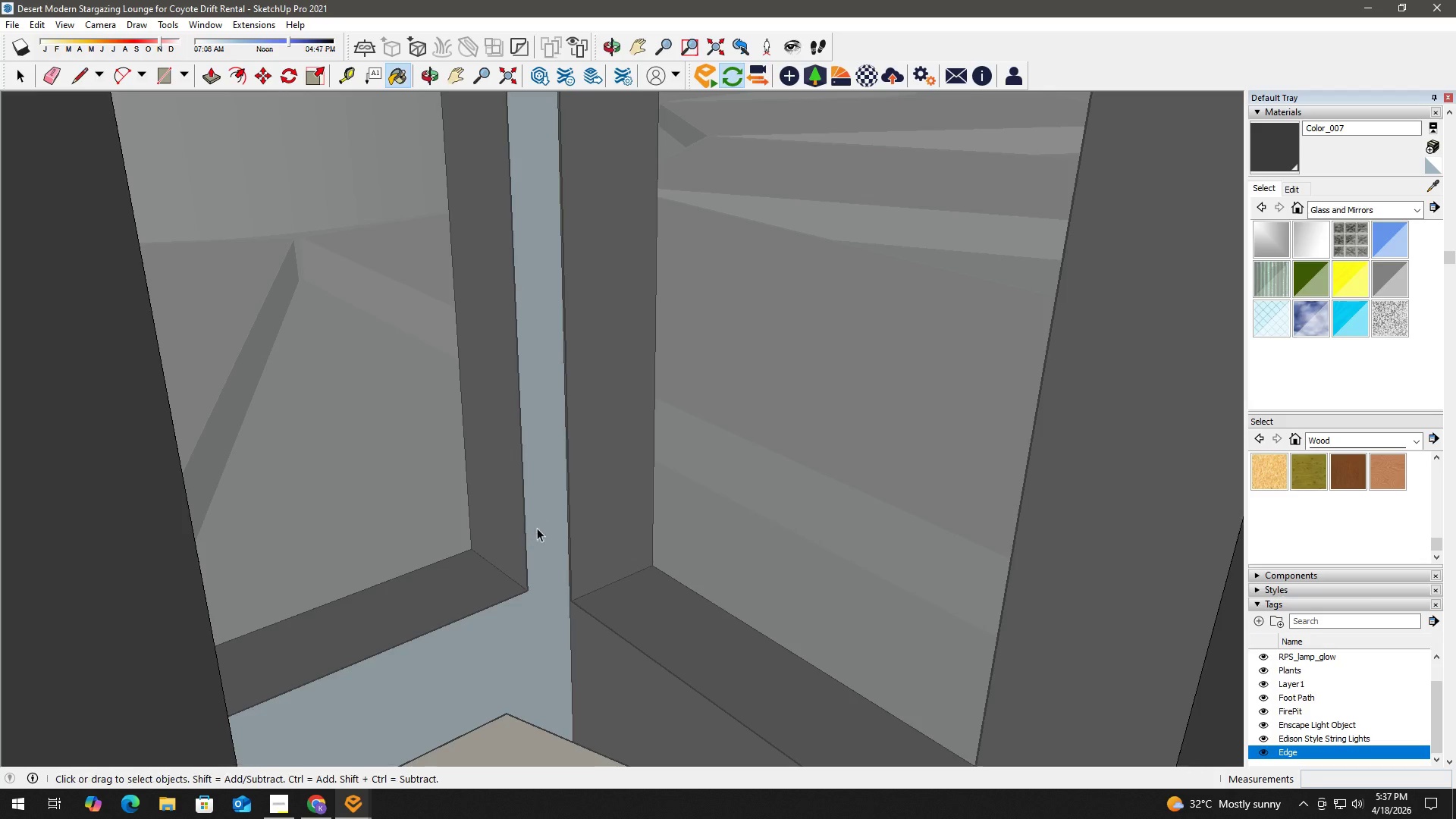 
key(B)
 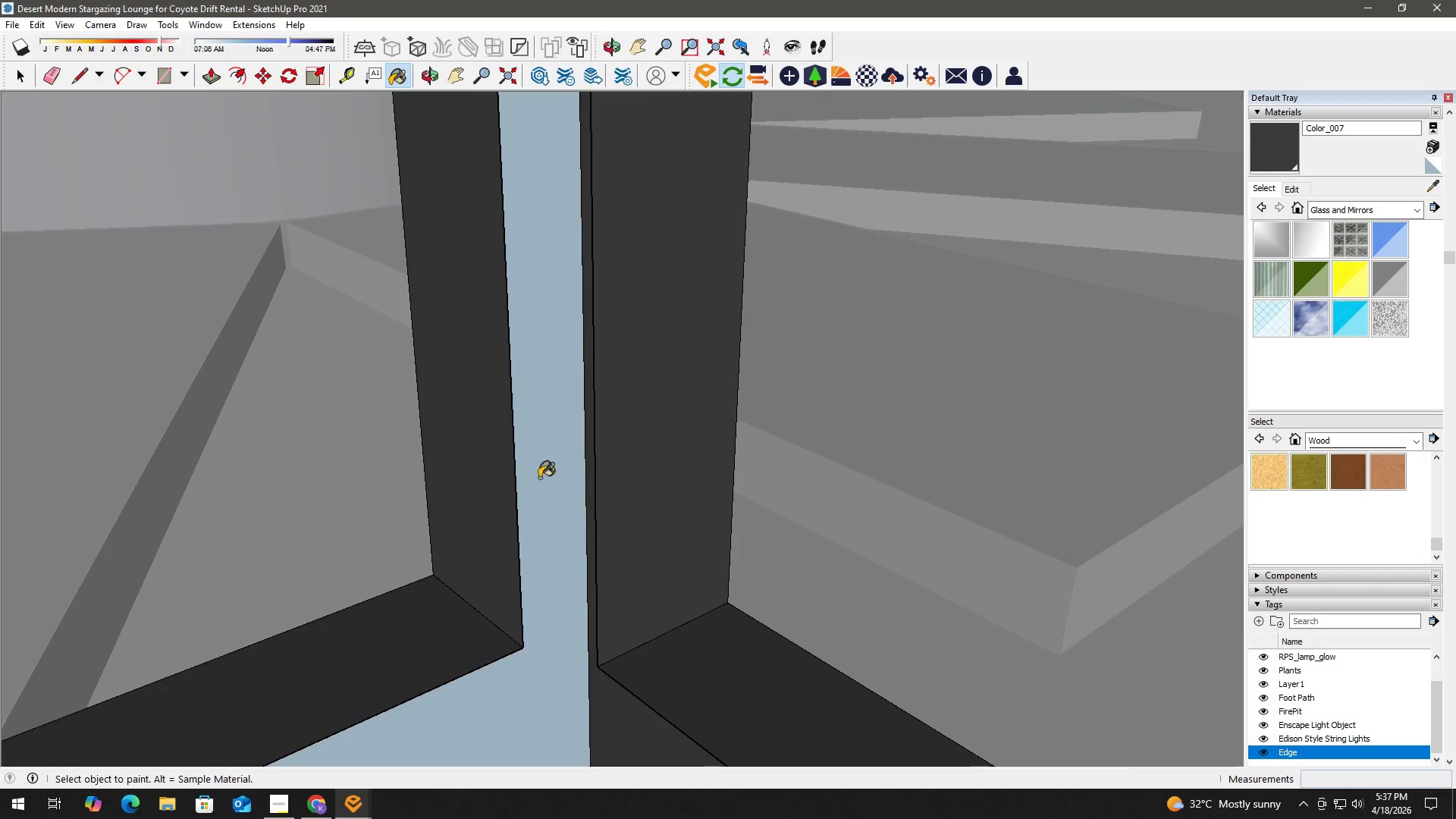 
left_click([539, 477])
 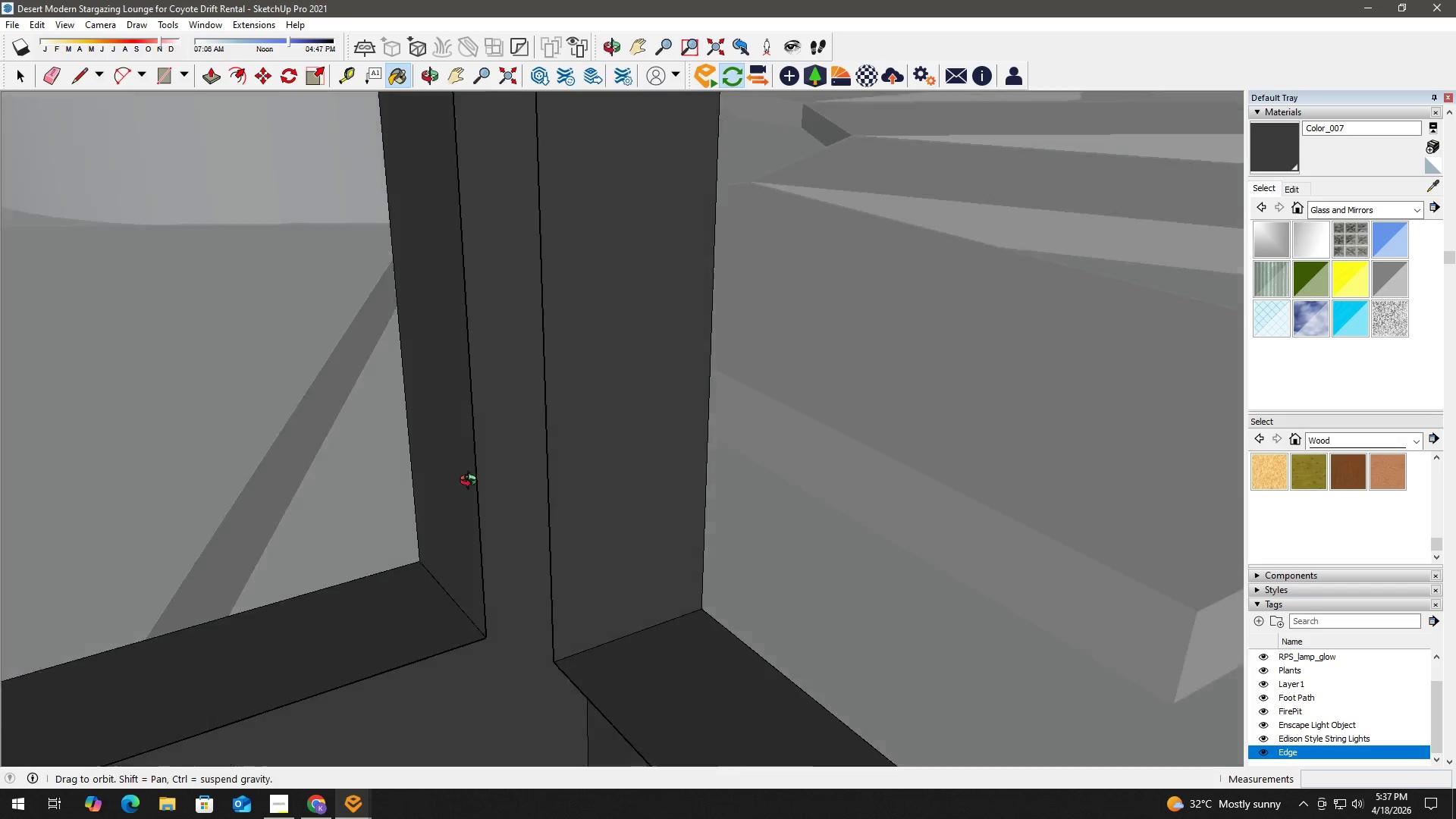 
scroll: coordinate [534, 502], scroll_direction: up, amount: 17.0
 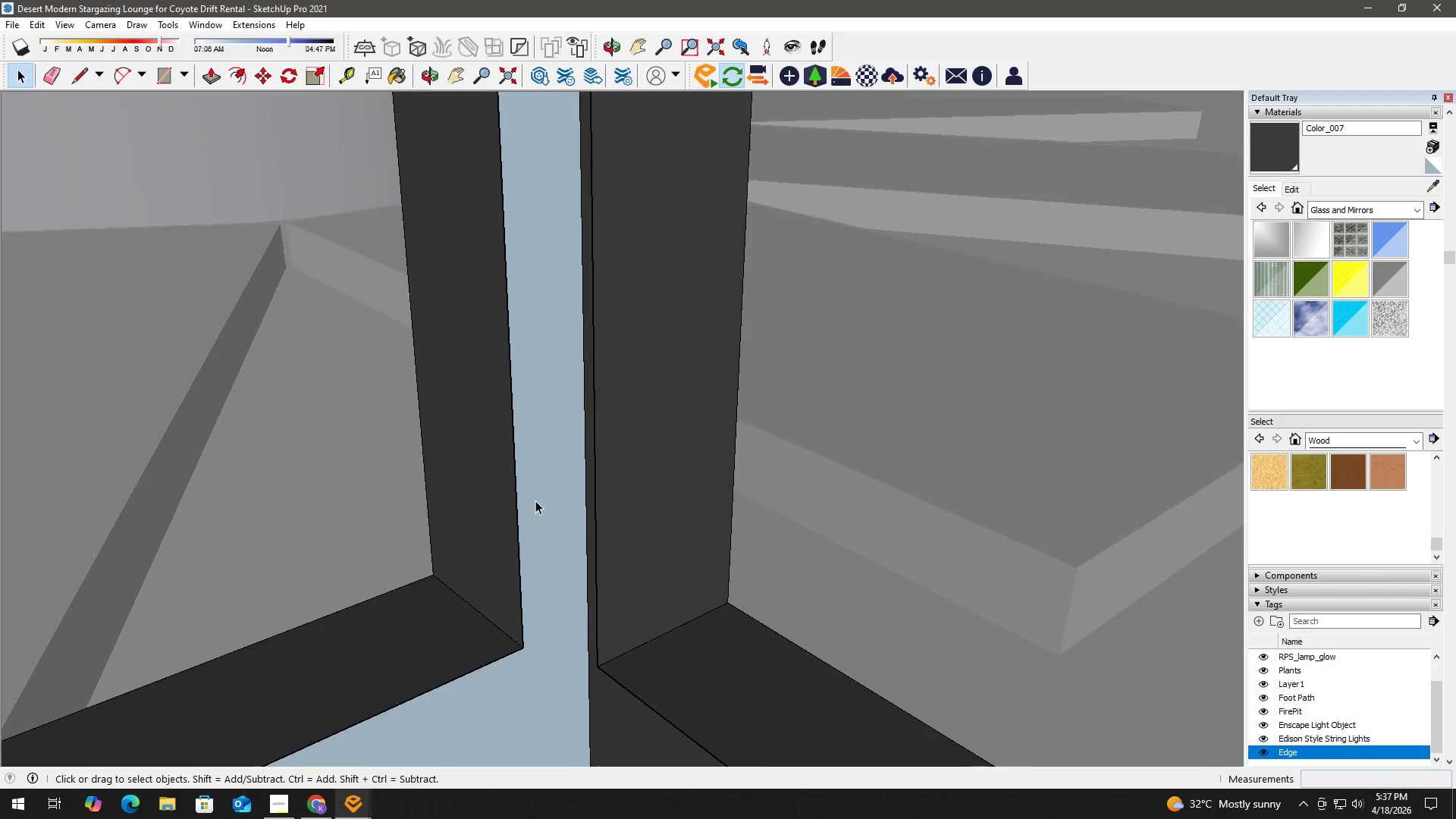 
type(hh)
 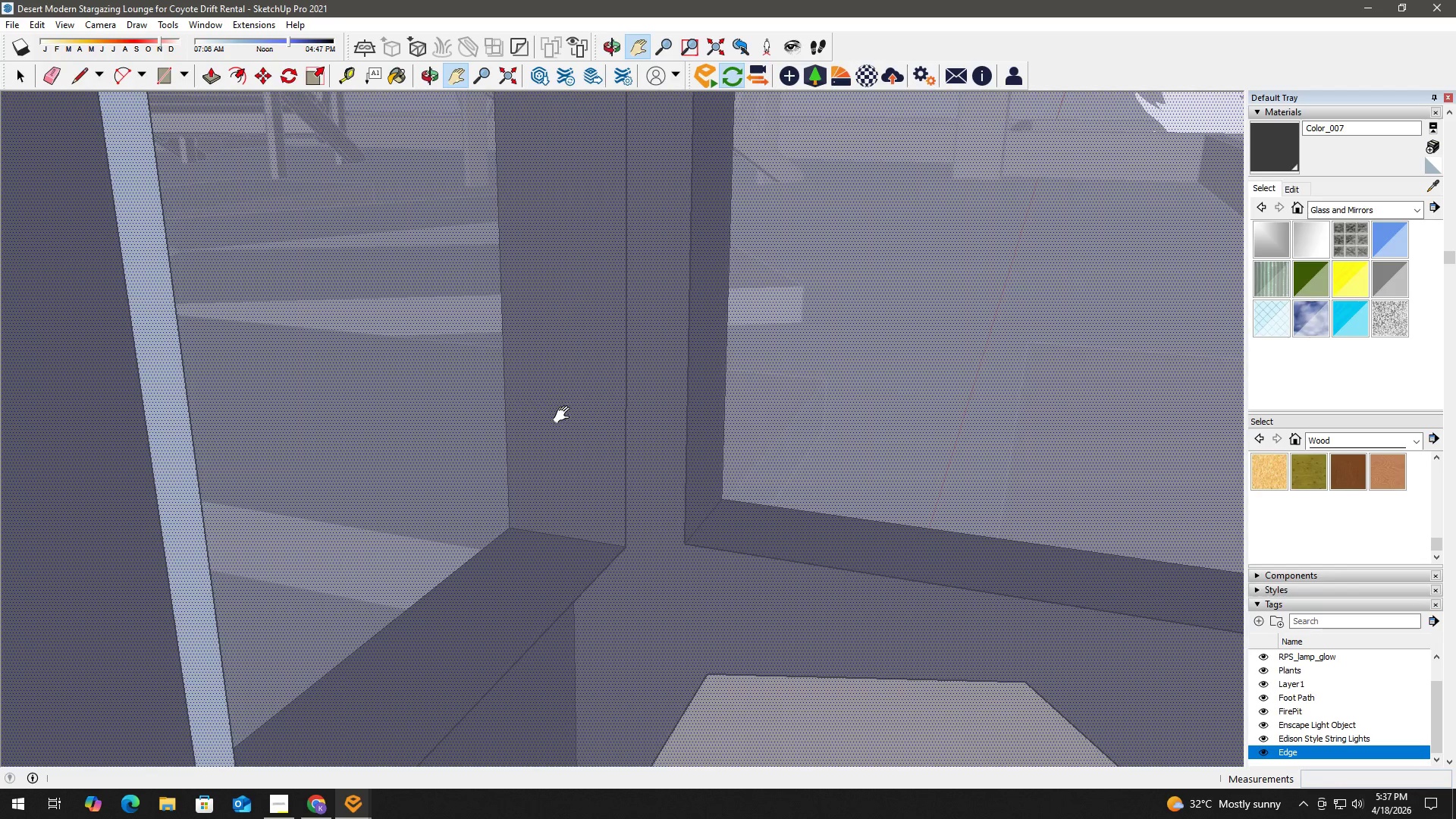 
left_click_drag(start_coordinate=[451, 461], to_coordinate=[716, 444])
 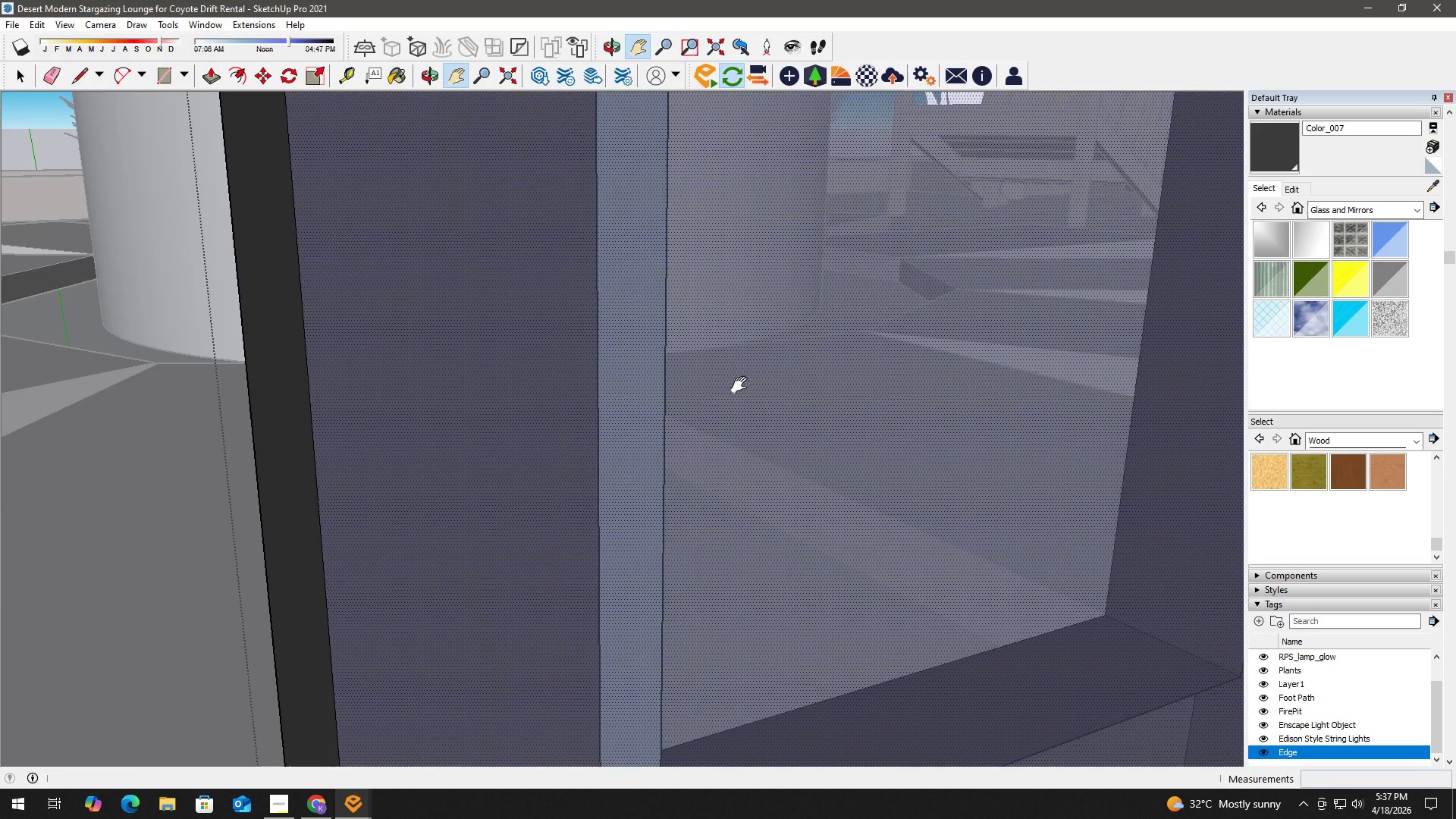 
left_click_drag(start_coordinate=[726, 394], to_coordinate=[367, 392])
 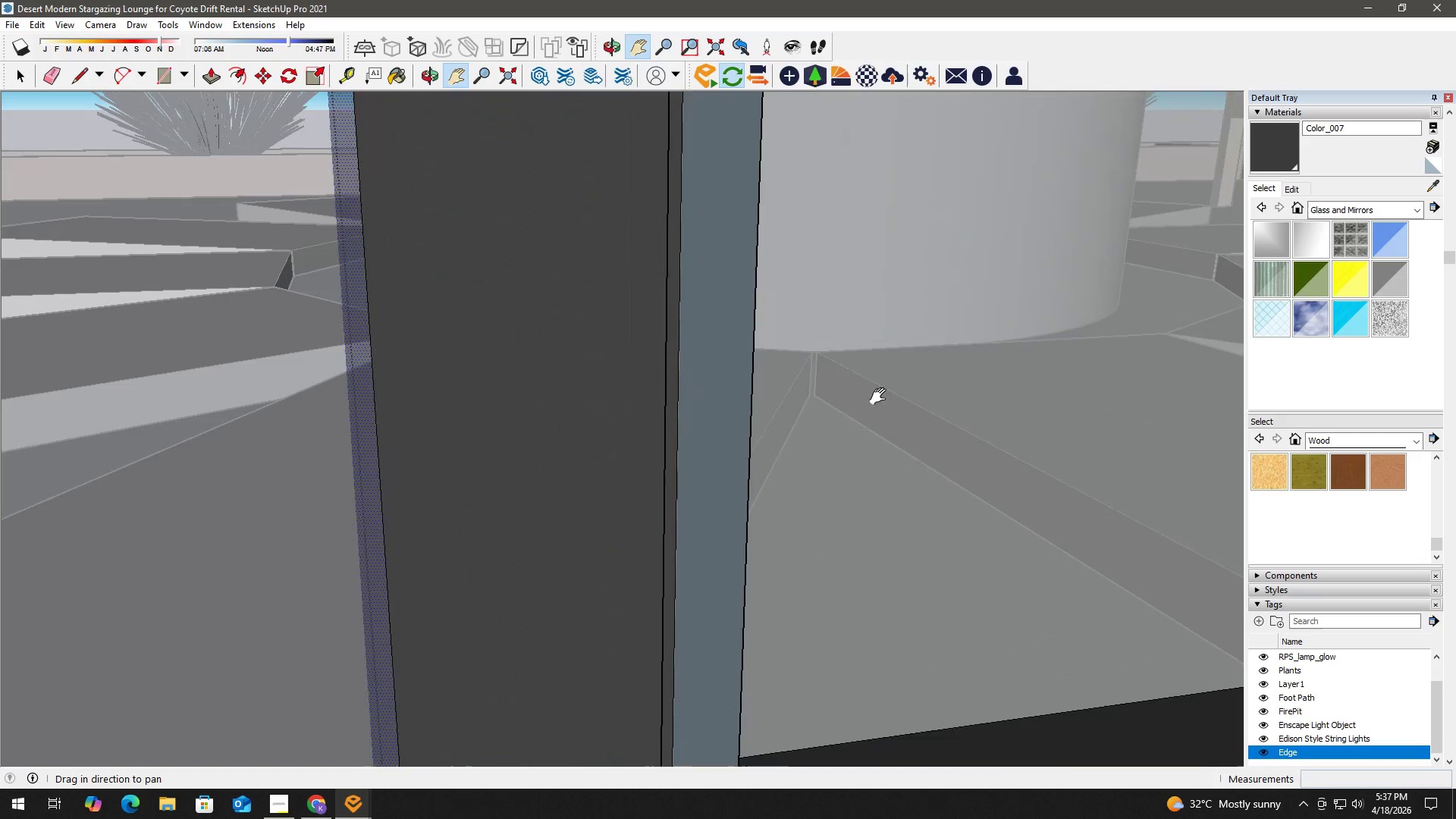 
left_click_drag(start_coordinate=[879, 394], to_coordinate=[395, 386])
 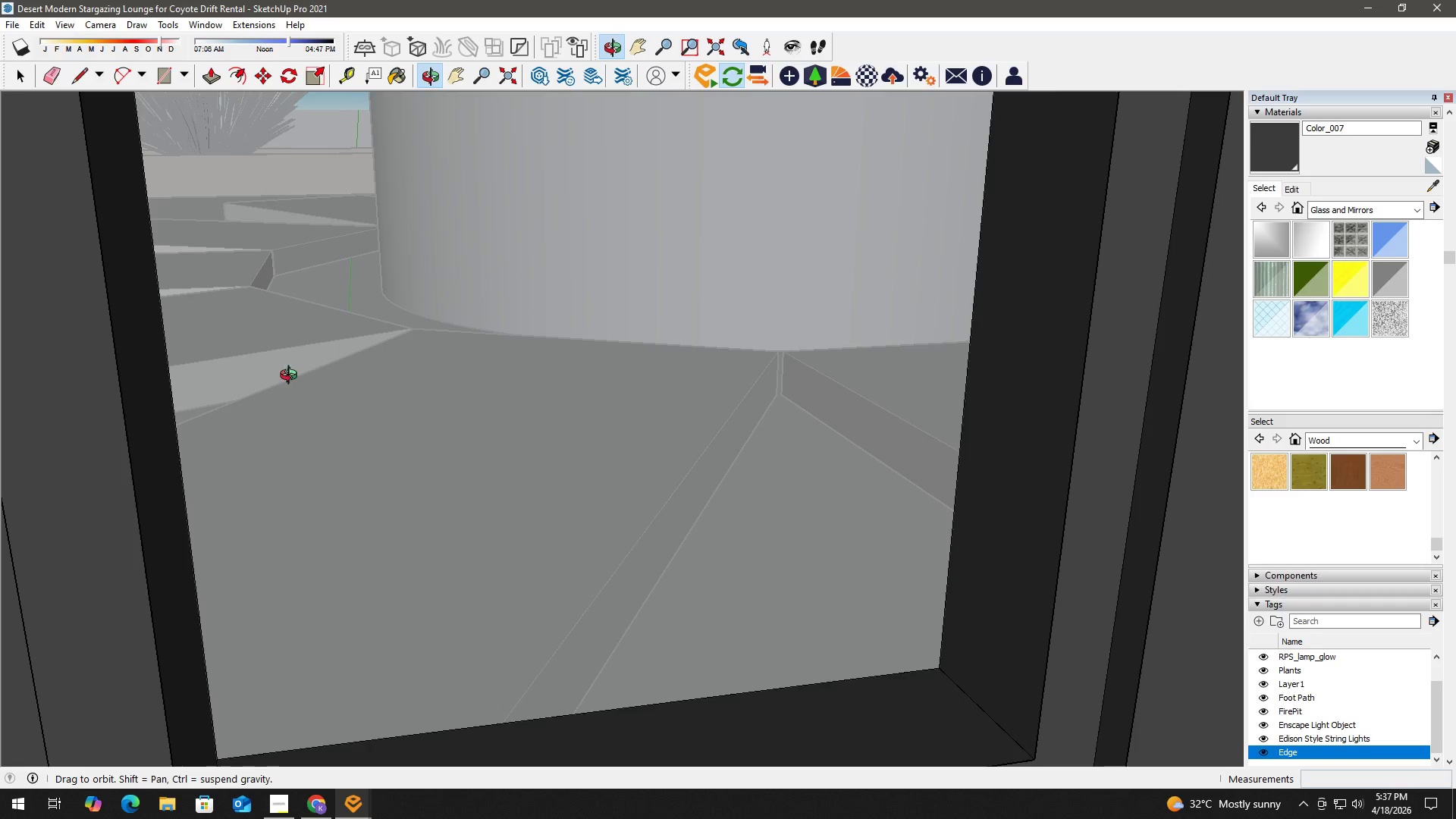 
key(H)
 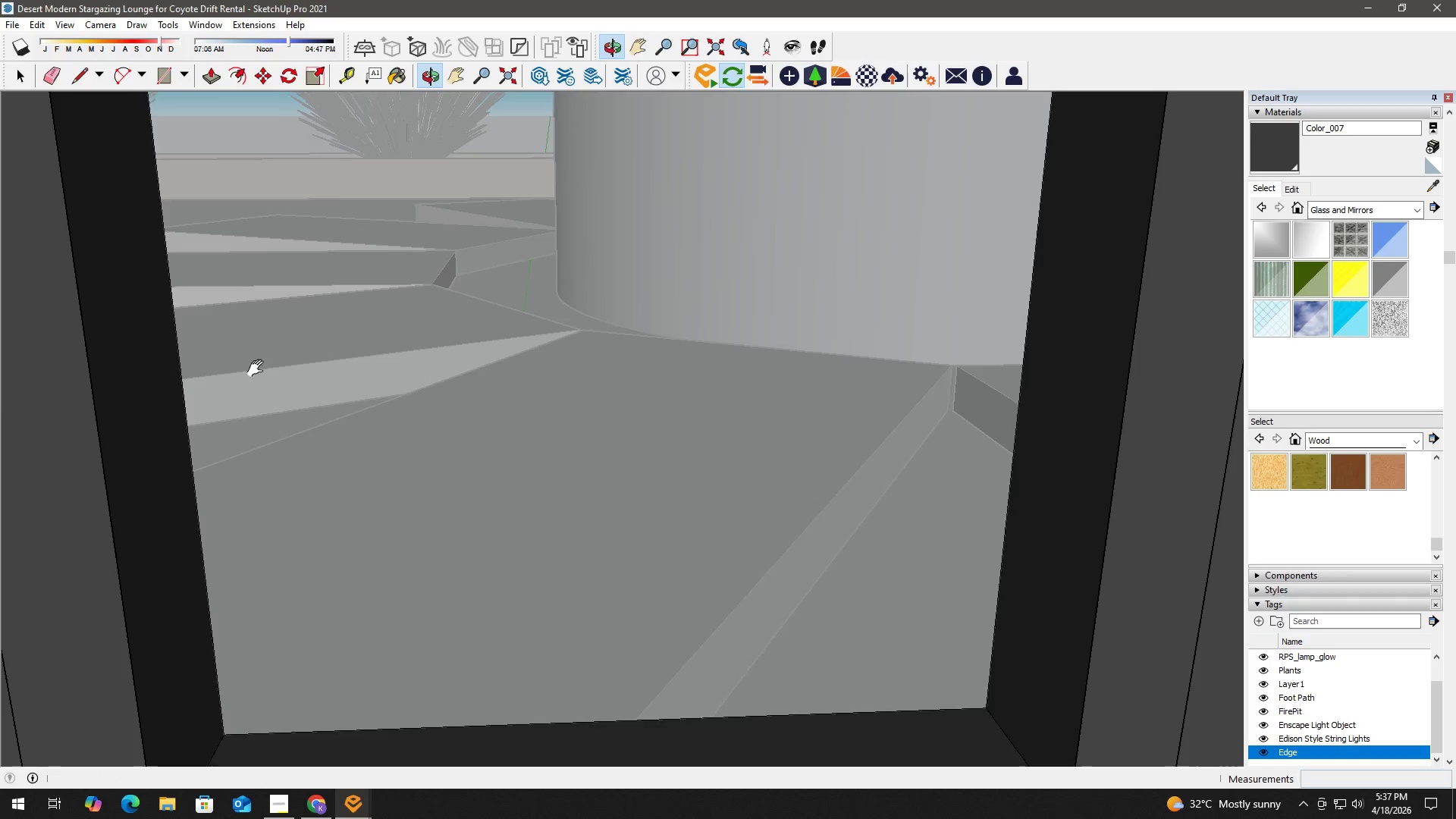 
left_click_drag(start_coordinate=[263, 368], to_coordinate=[504, 354])
 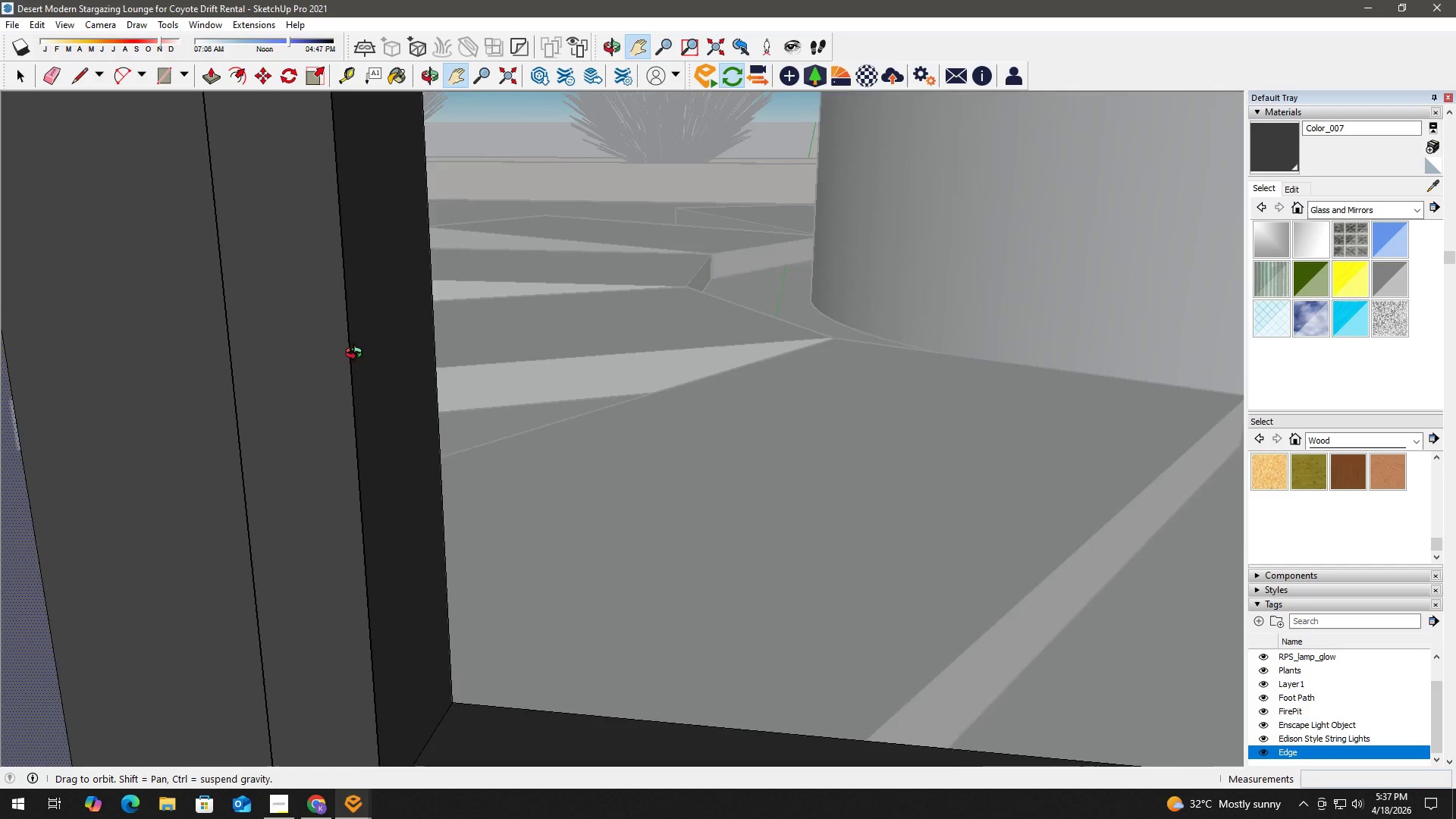 
scroll: coordinate [332, 359], scroll_direction: down, amount: 3.0
 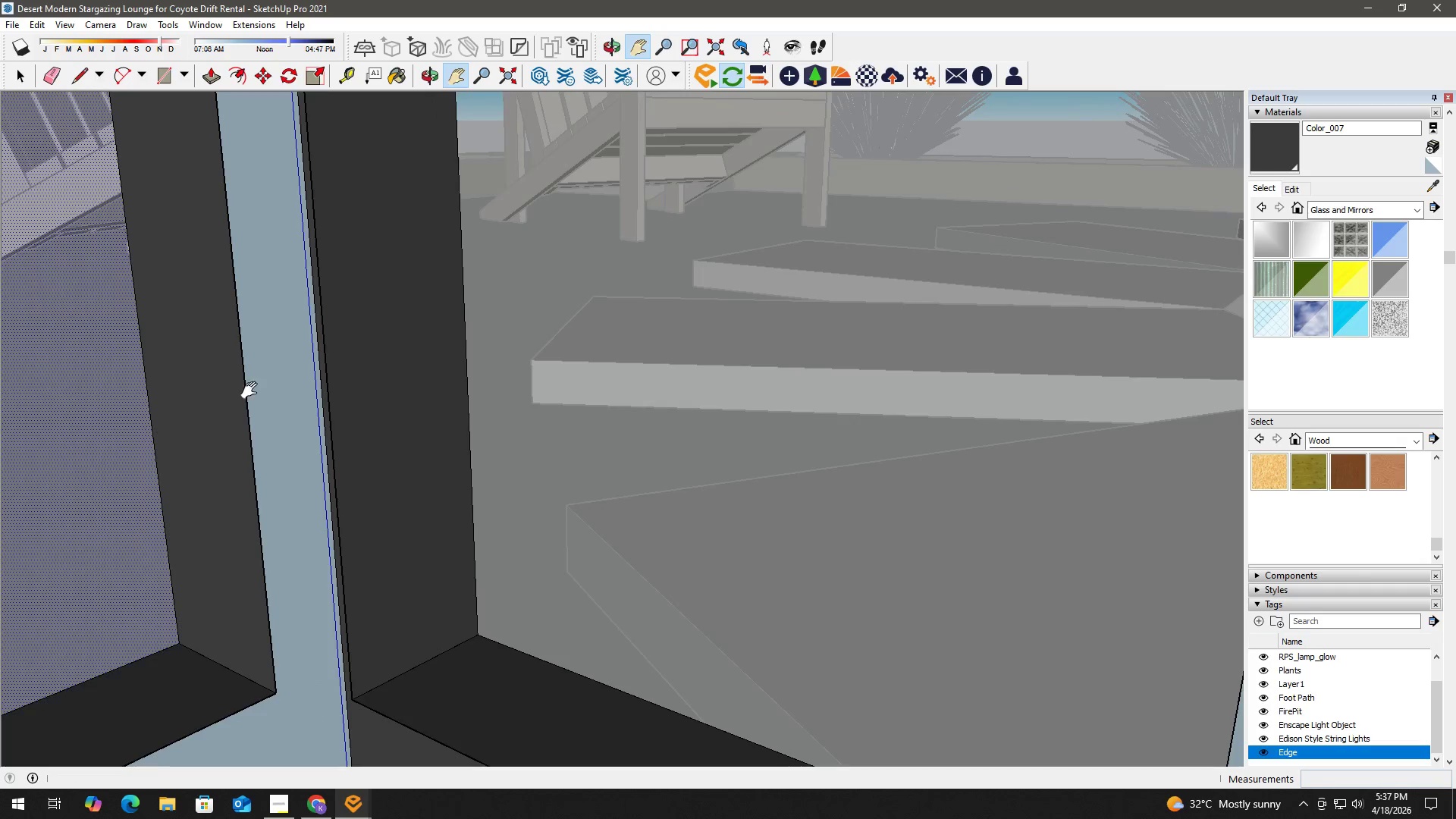 
key(B)
 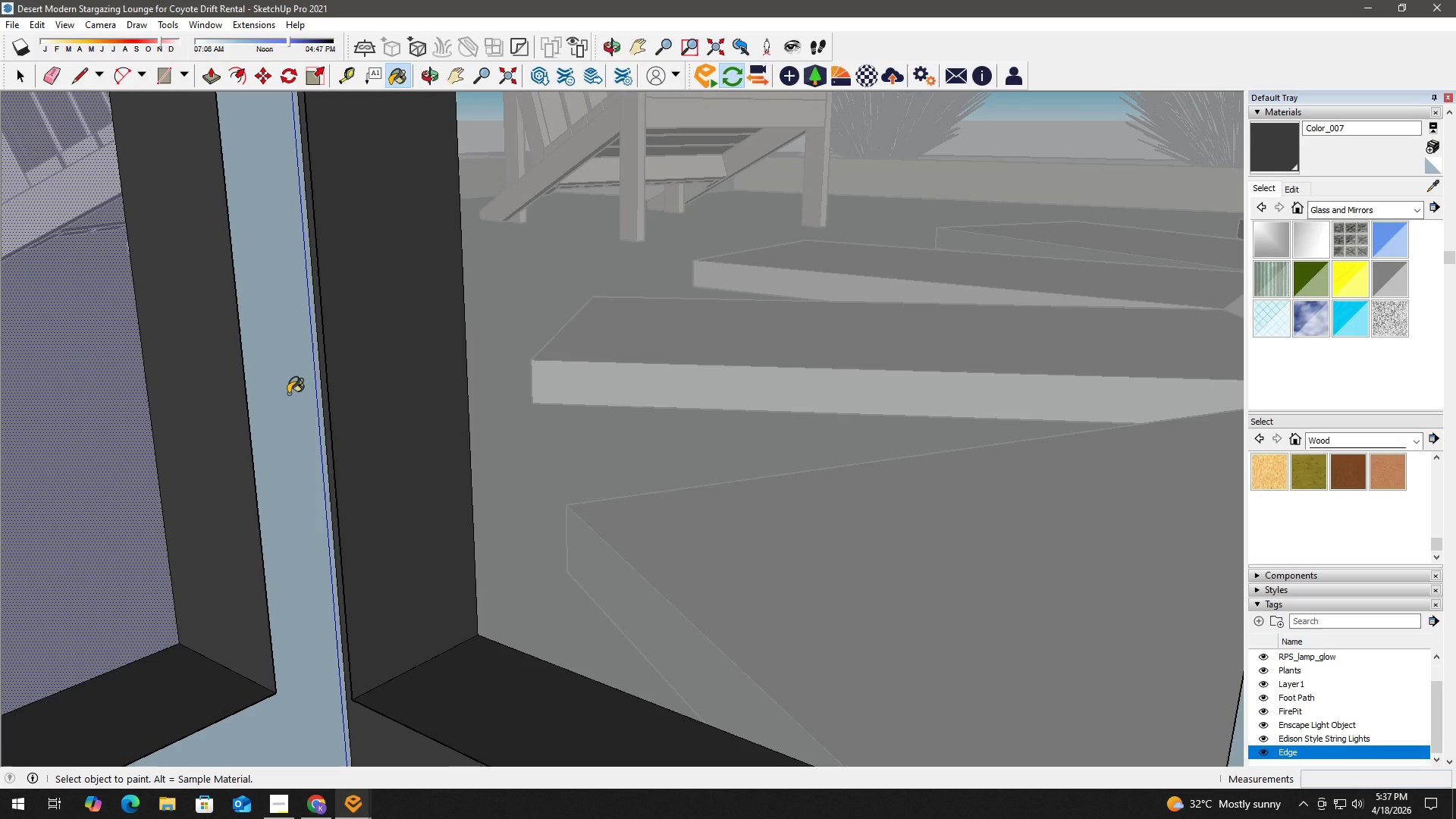 
left_click([288, 394])
 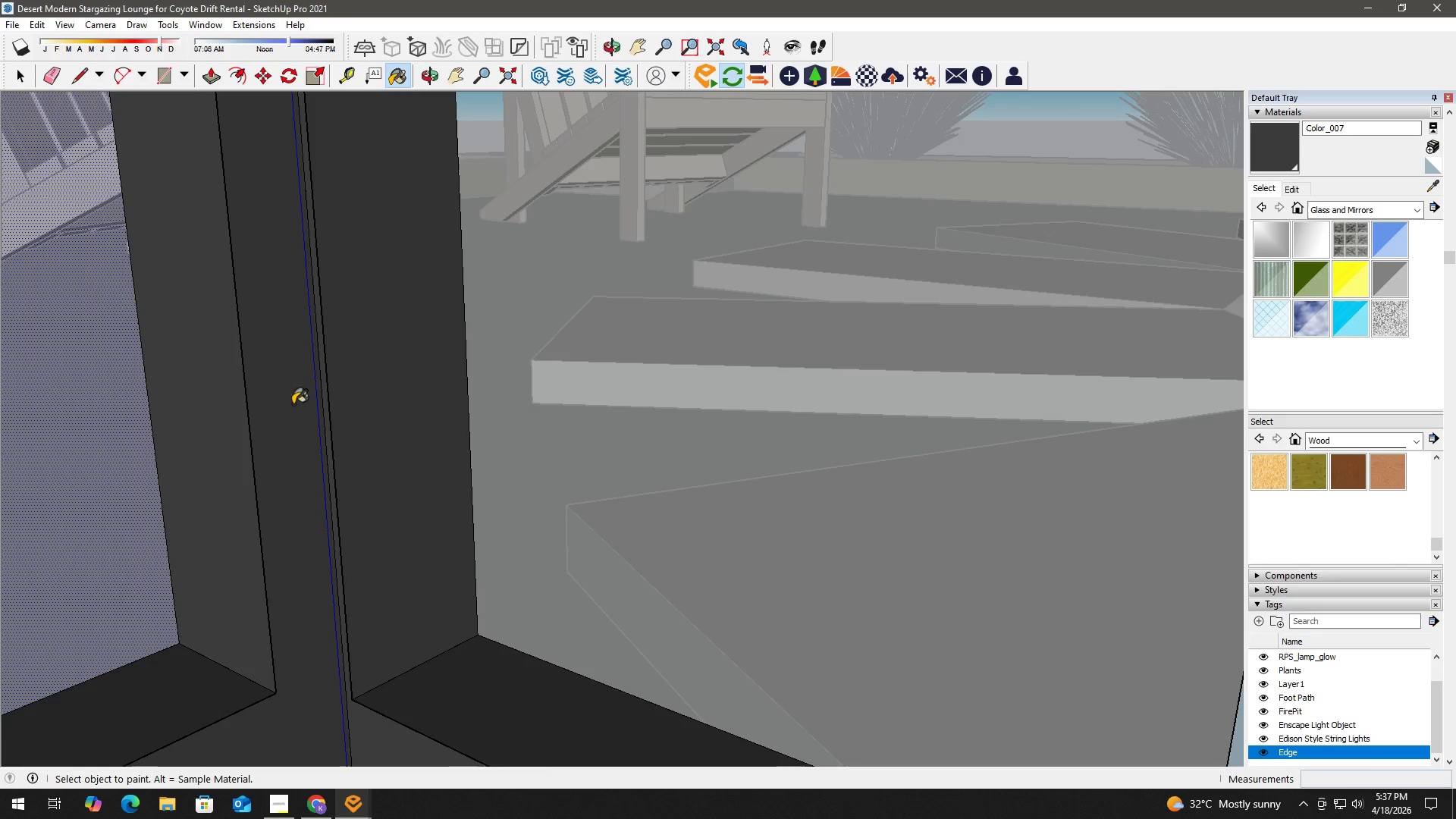 
scroll: coordinate [287, 409], scroll_direction: down, amount: 2.0
 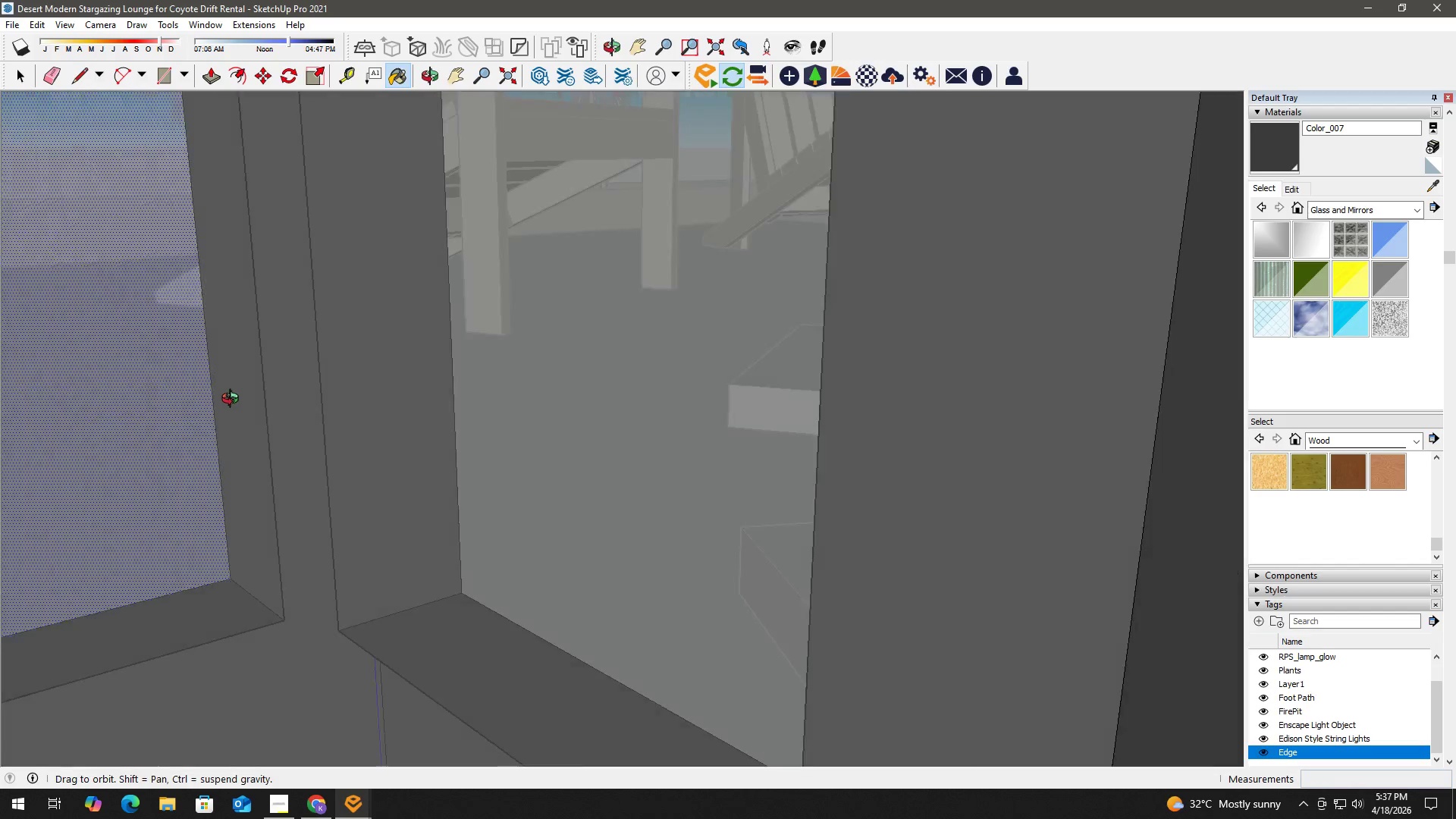 
type(hh)
 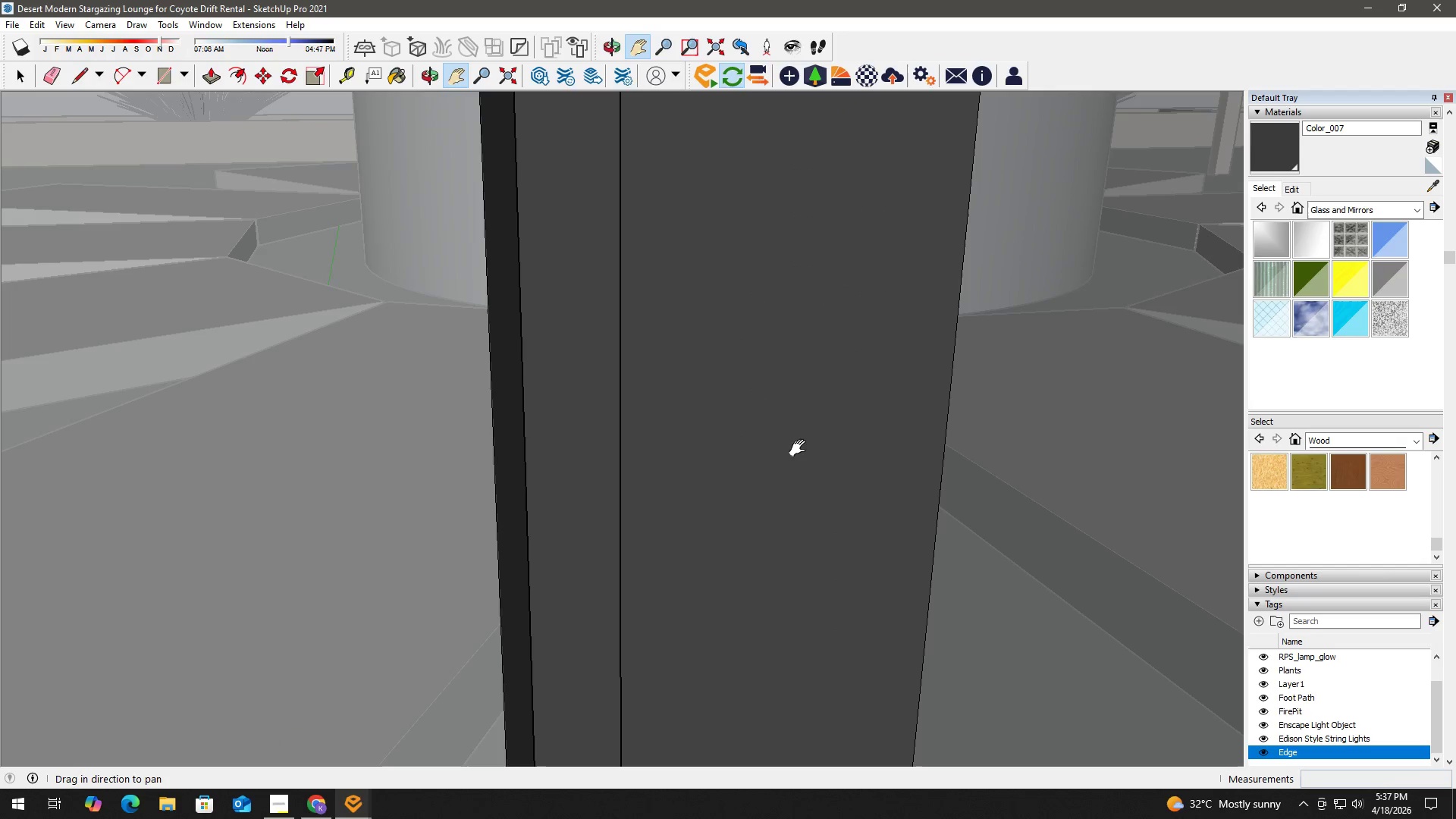 
left_click_drag(start_coordinate=[236, 400], to_coordinate=[397, 406])
 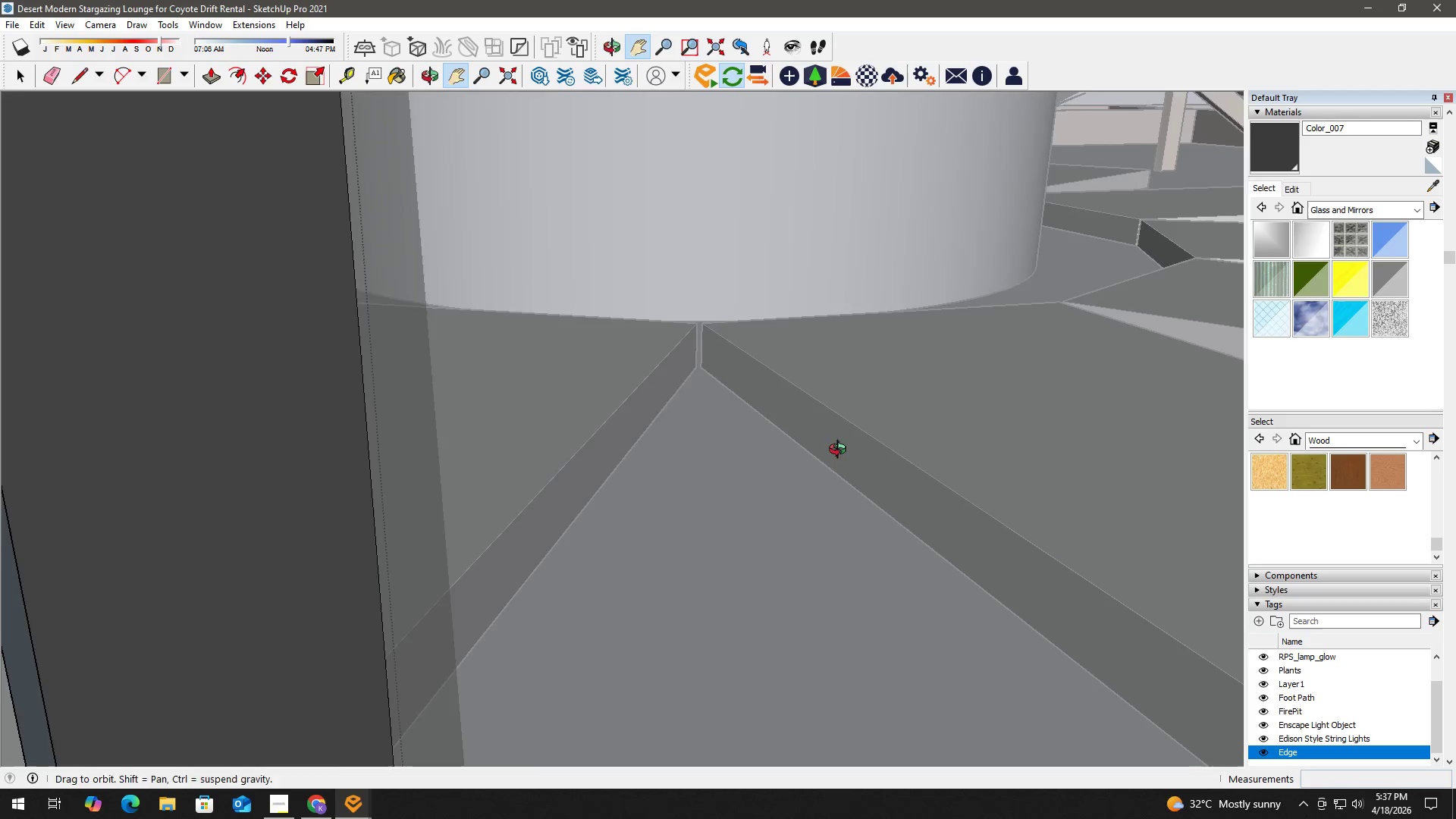 
left_click_drag(start_coordinate=[221, 430], to_coordinate=[795, 439])
 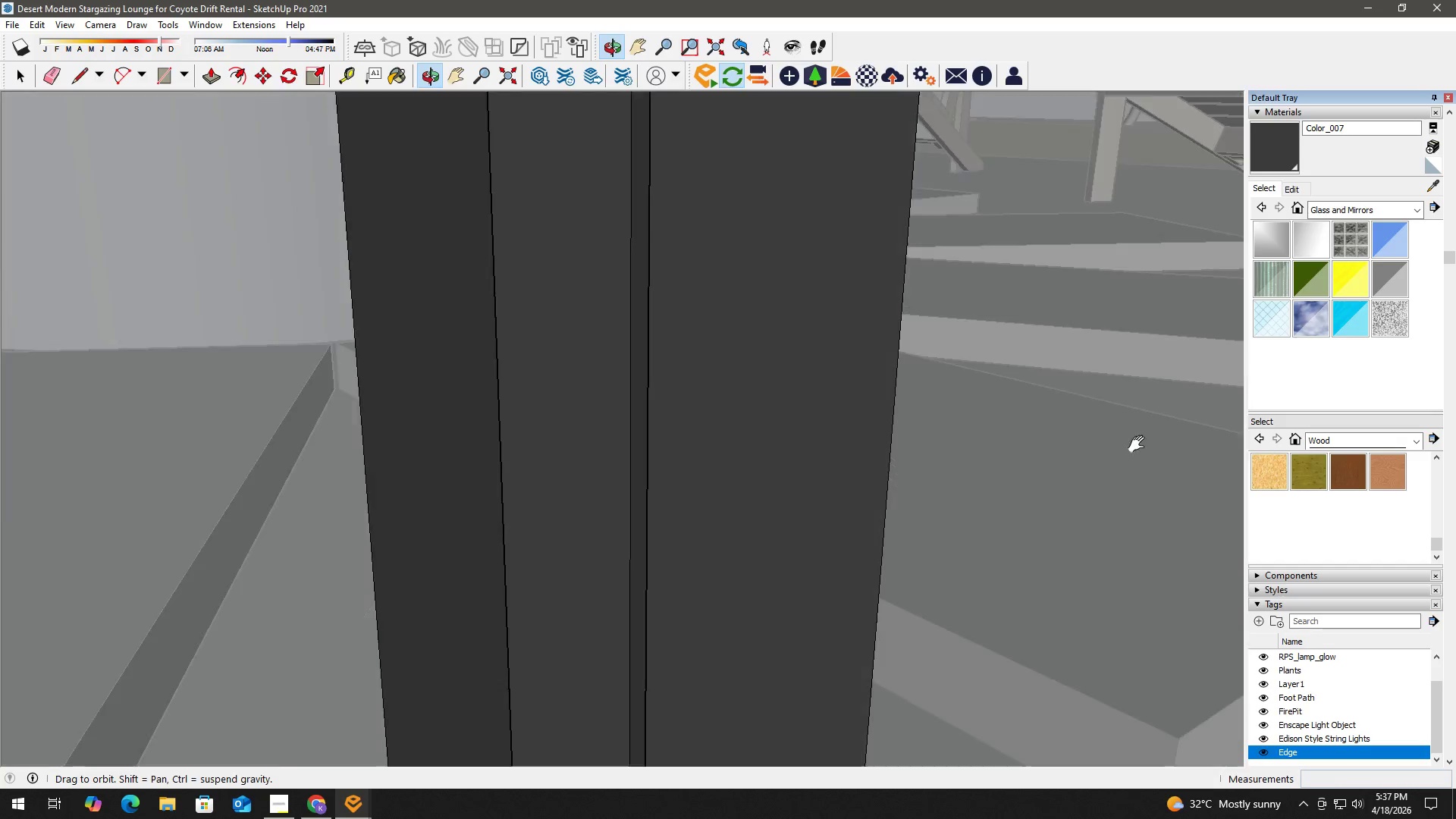 
scroll: coordinate [1111, 482], scroll_direction: down, amount: 3.0
 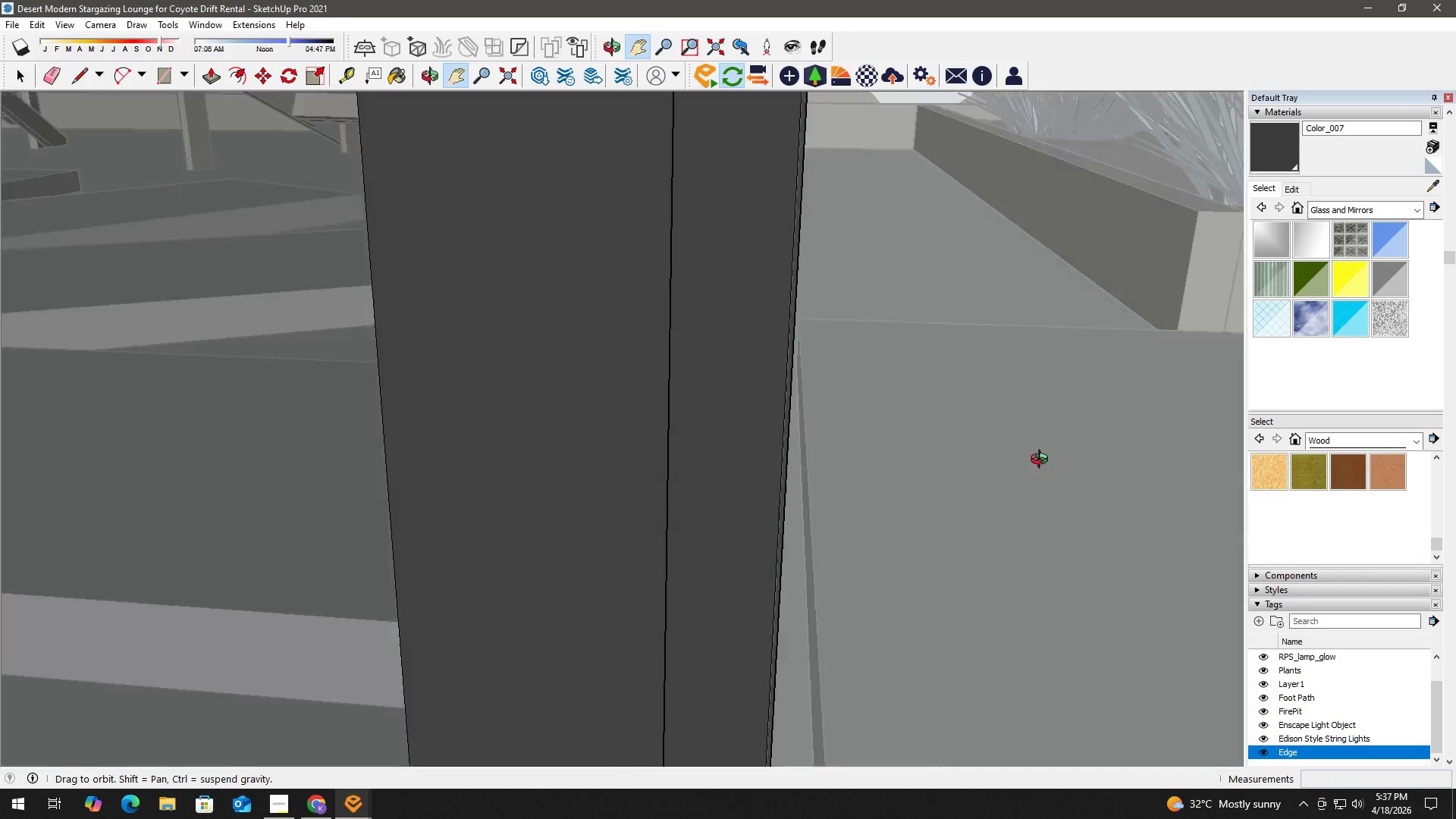 
key(H)
 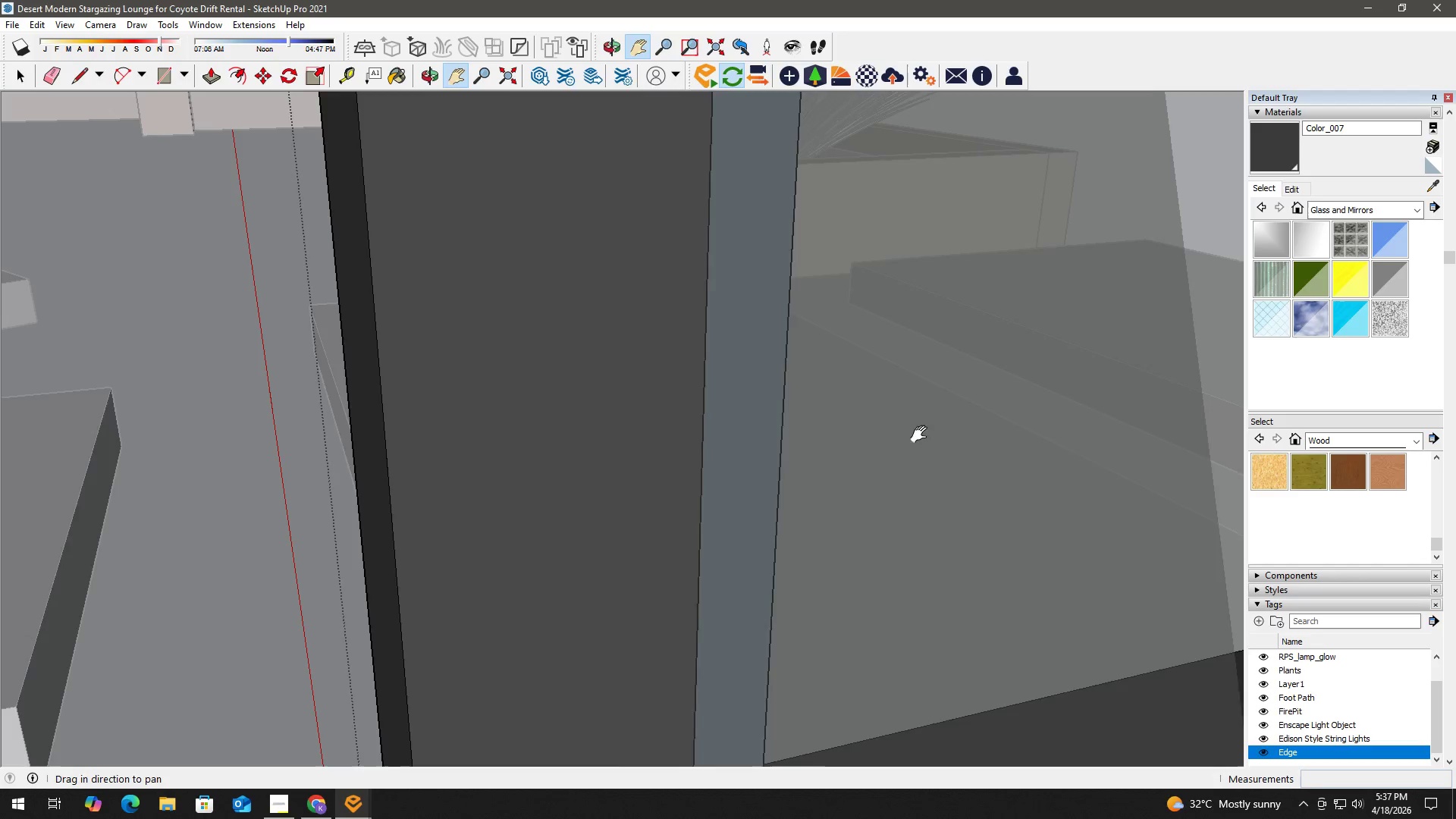 
left_click_drag(start_coordinate=[1131, 458], to_coordinate=[443, 358])
 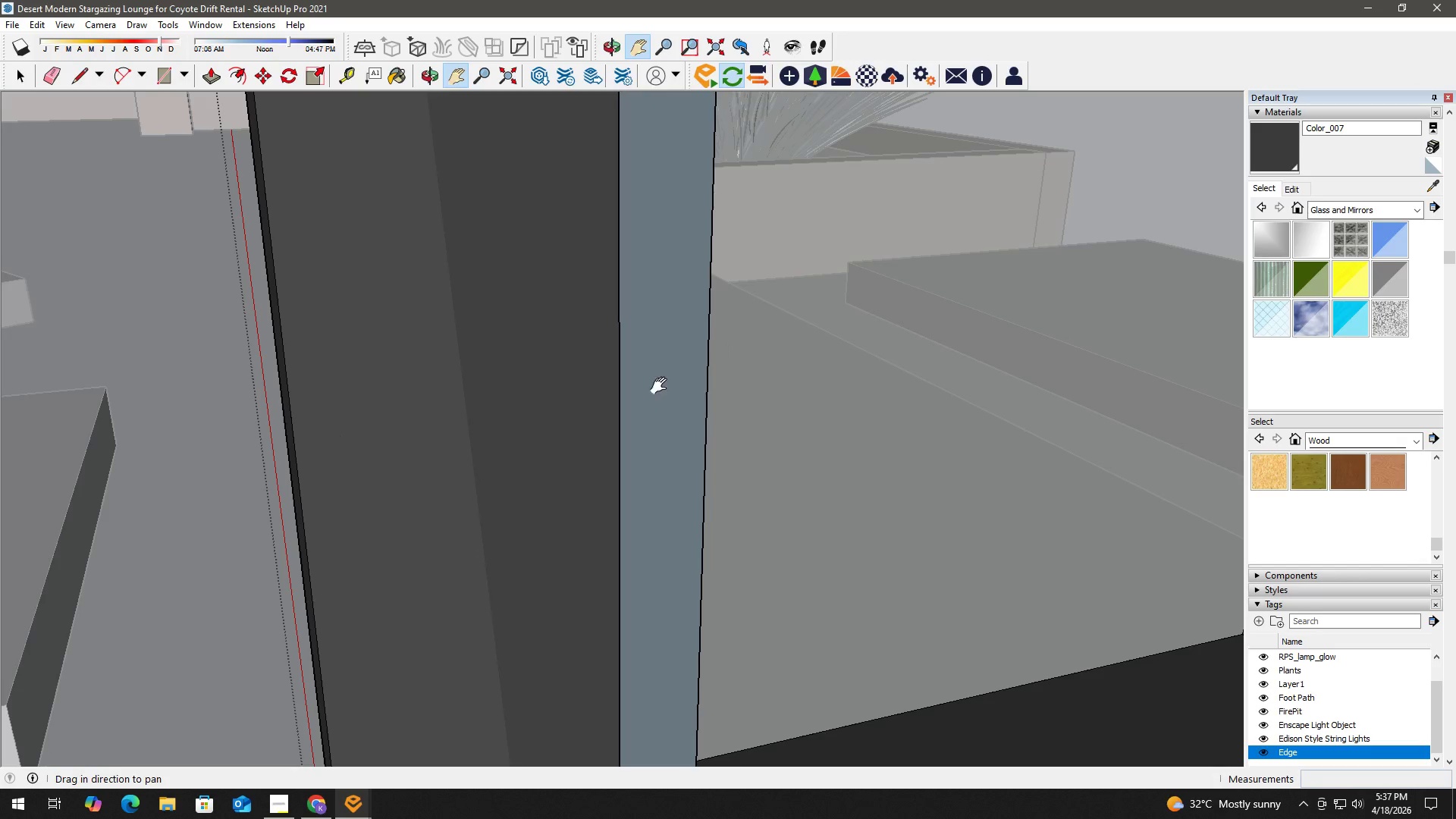 
left_click_drag(start_coordinate=[790, 400], to_coordinate=[298, 351])
 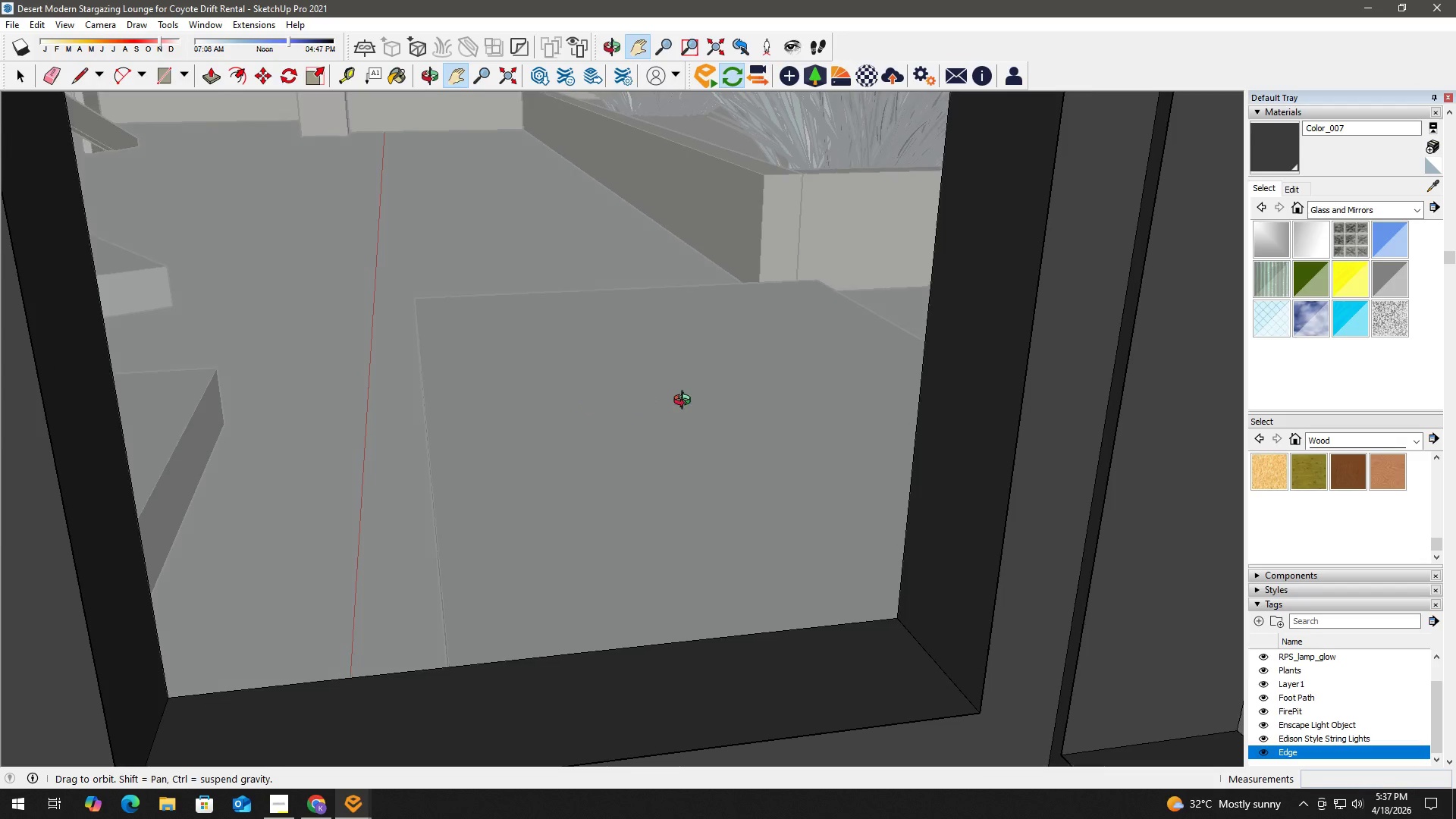 
key(Space)
 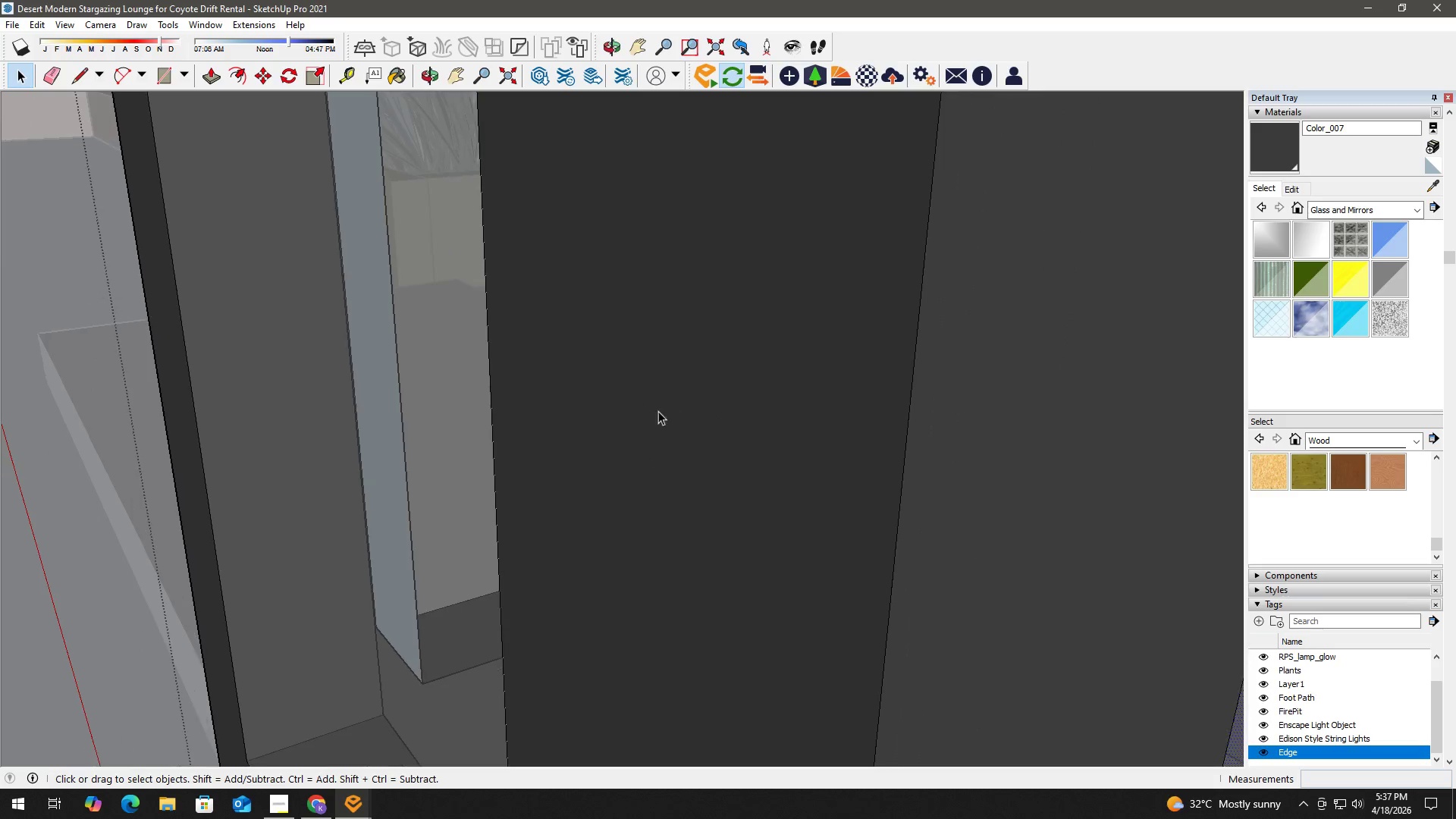 
key(Escape)
 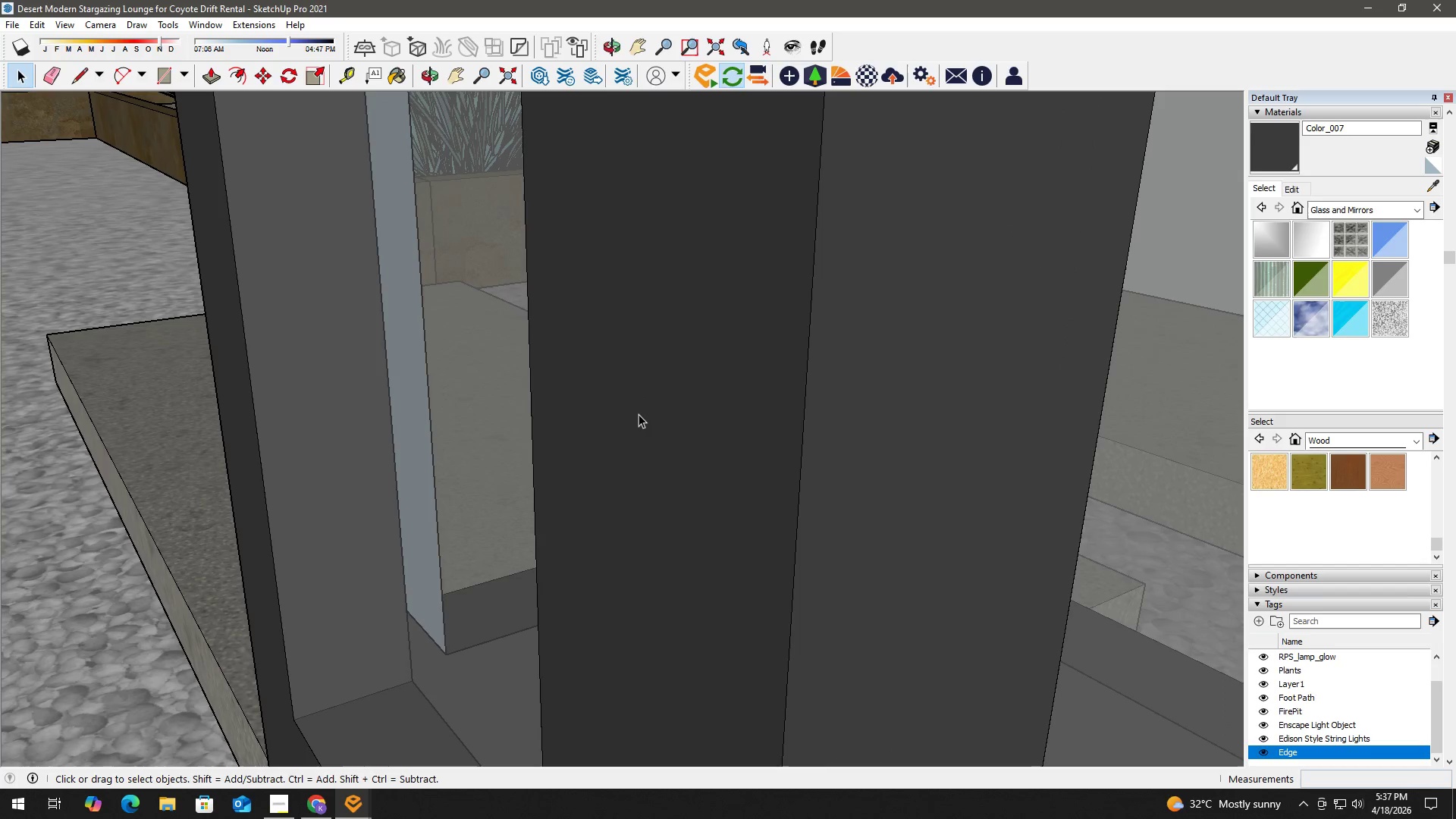 
key(Escape)
 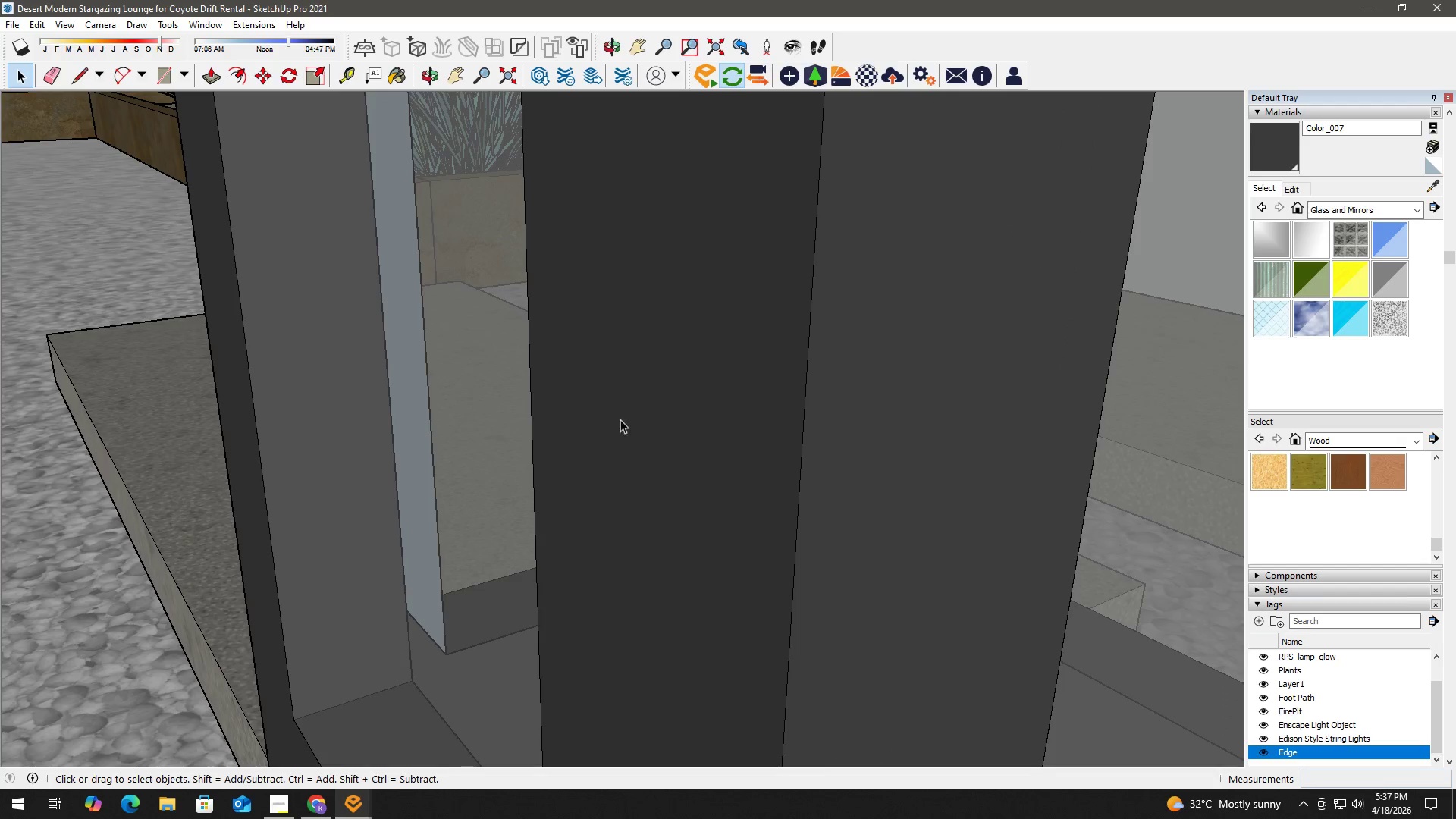 
scroll: coordinate [641, 413], scroll_direction: down, amount: 40.0
 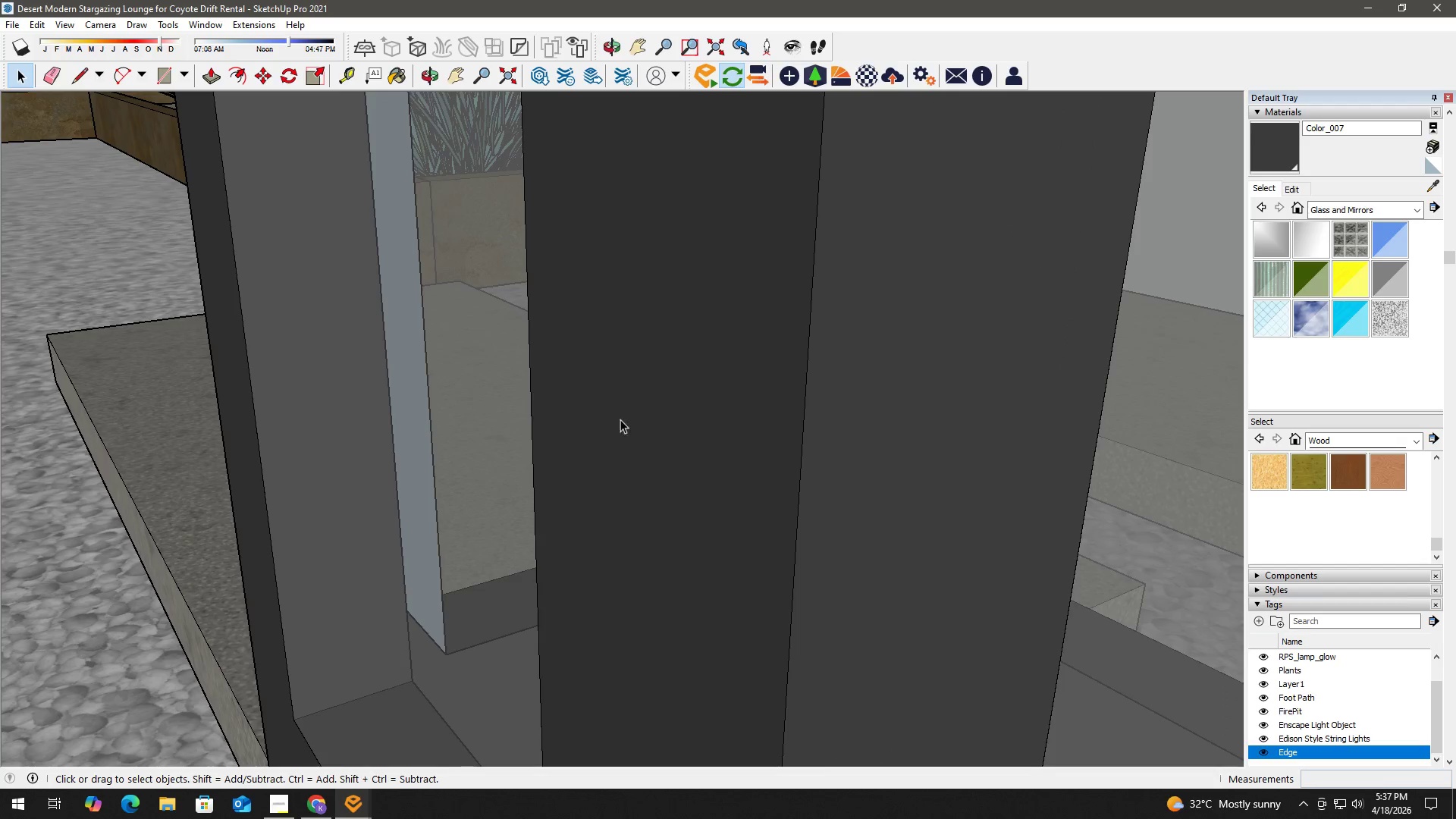 
key(Escape)
 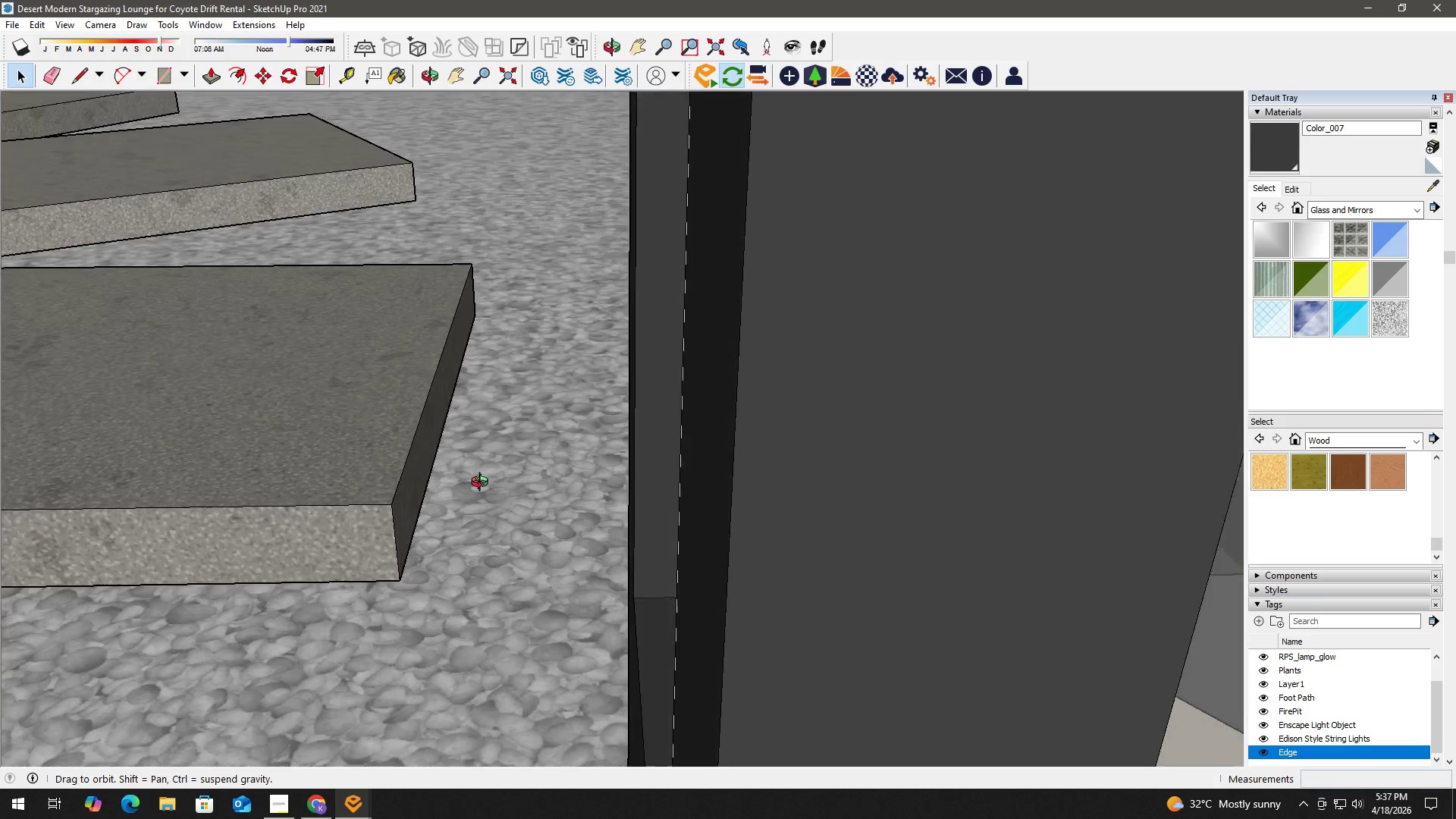 
scroll: coordinate [599, 488], scroll_direction: down, amount: 21.0
 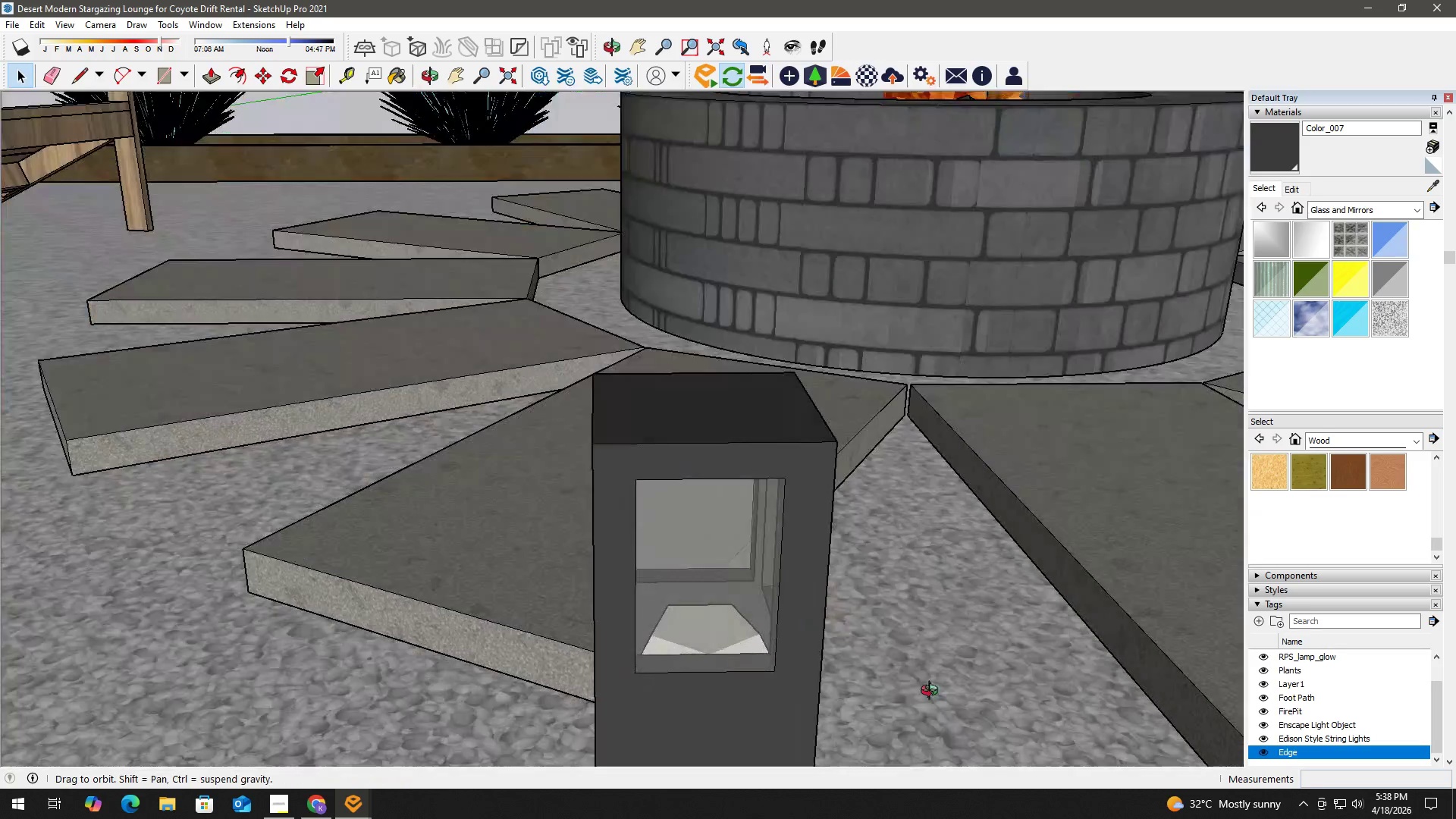 
key(H)
 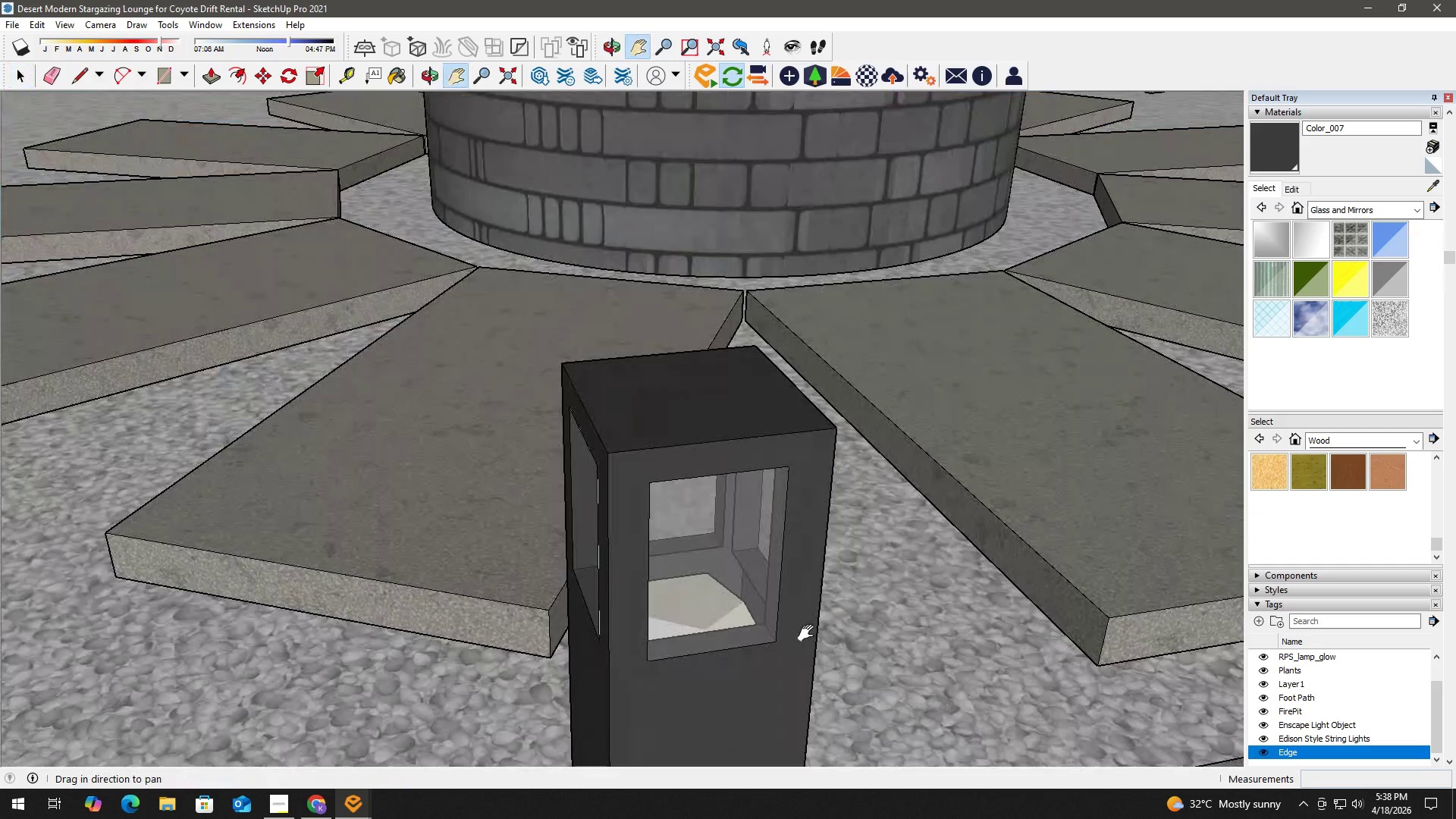 
left_click_drag(start_coordinate=[809, 632], to_coordinate=[726, 360])
 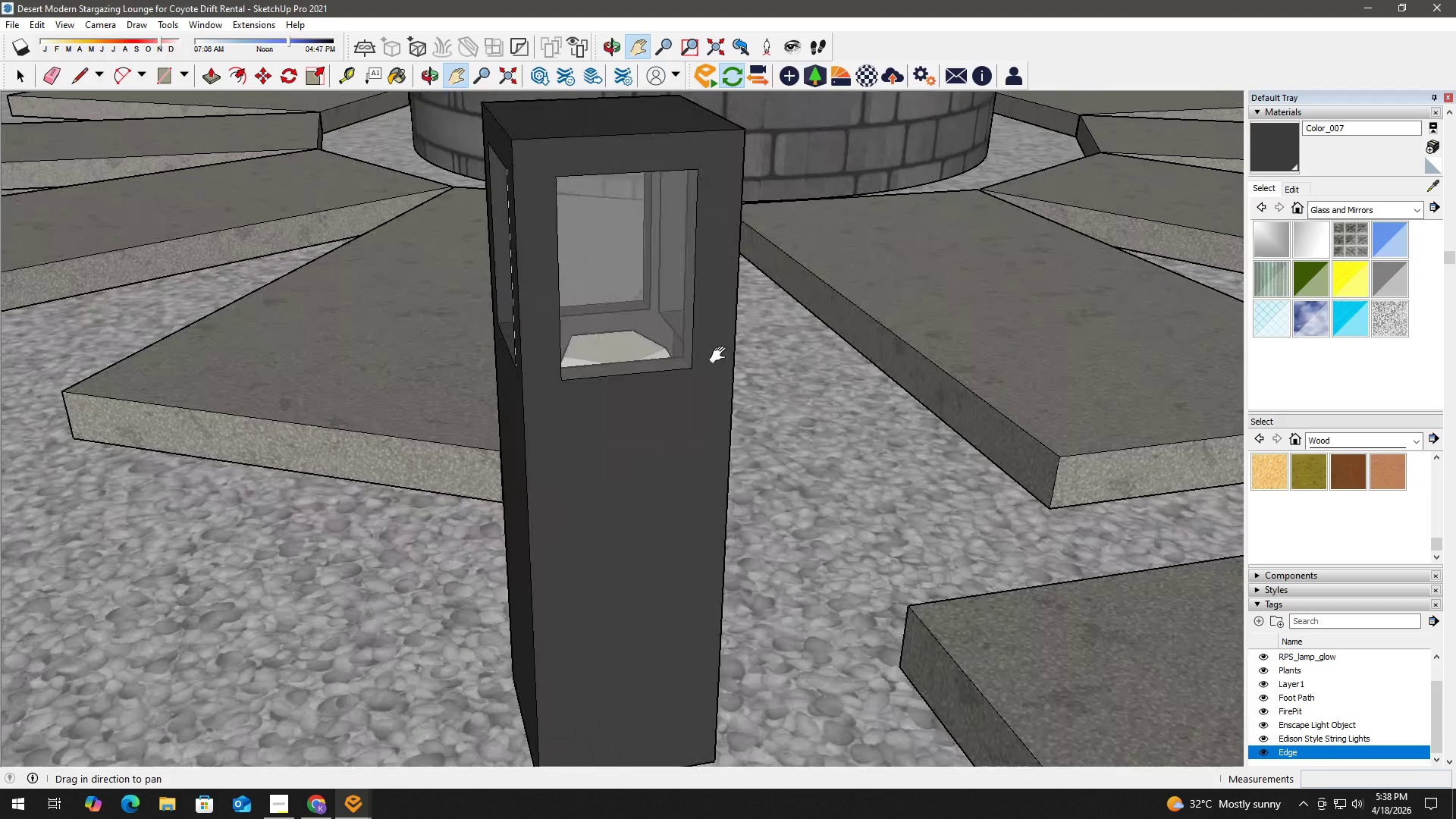 
key(Space)
 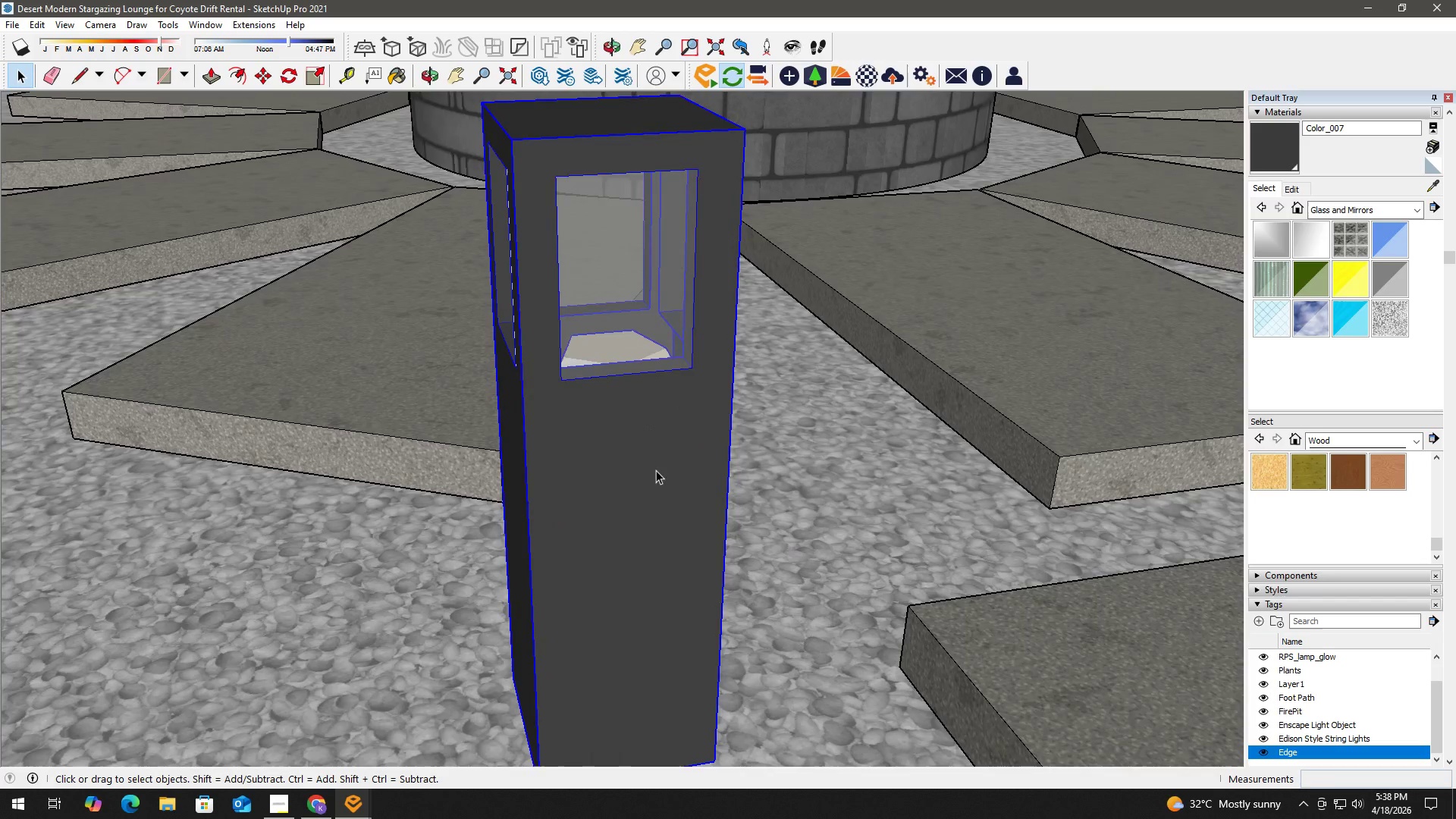 
key(Delete)
 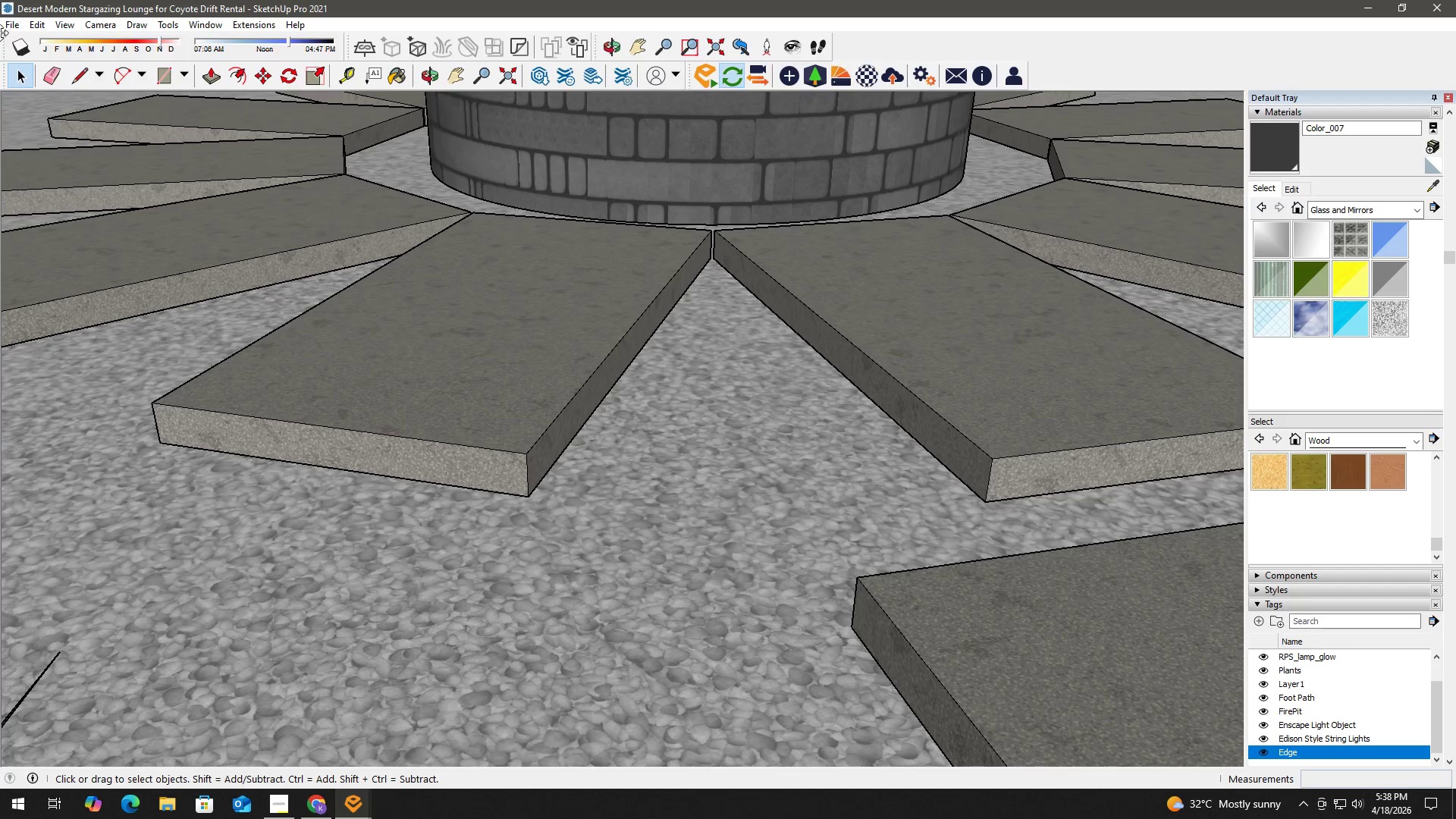 
scroll: coordinate [661, 466], scroll_direction: down, amount: 3.0
 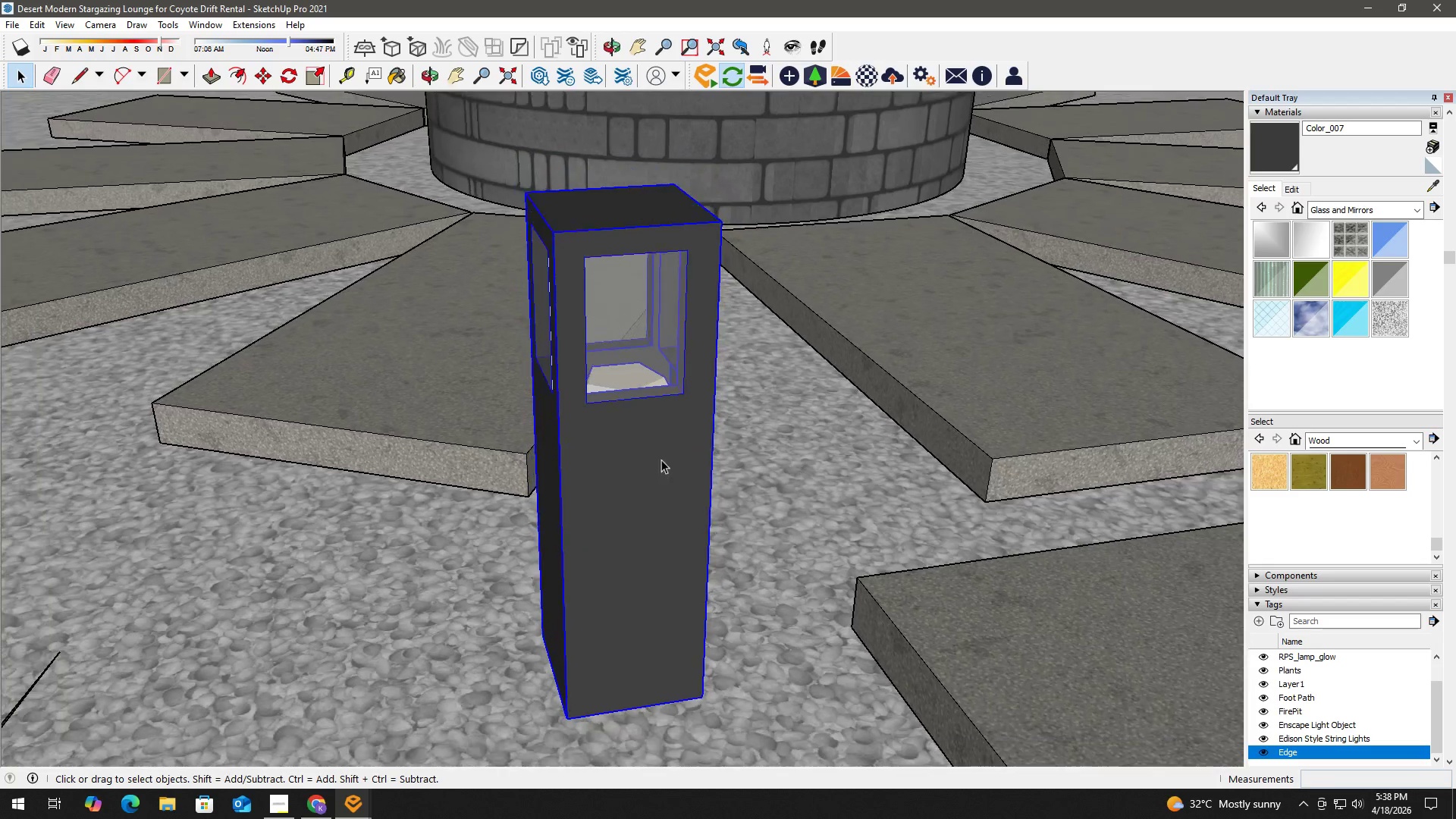 
left_click([13, 29])
 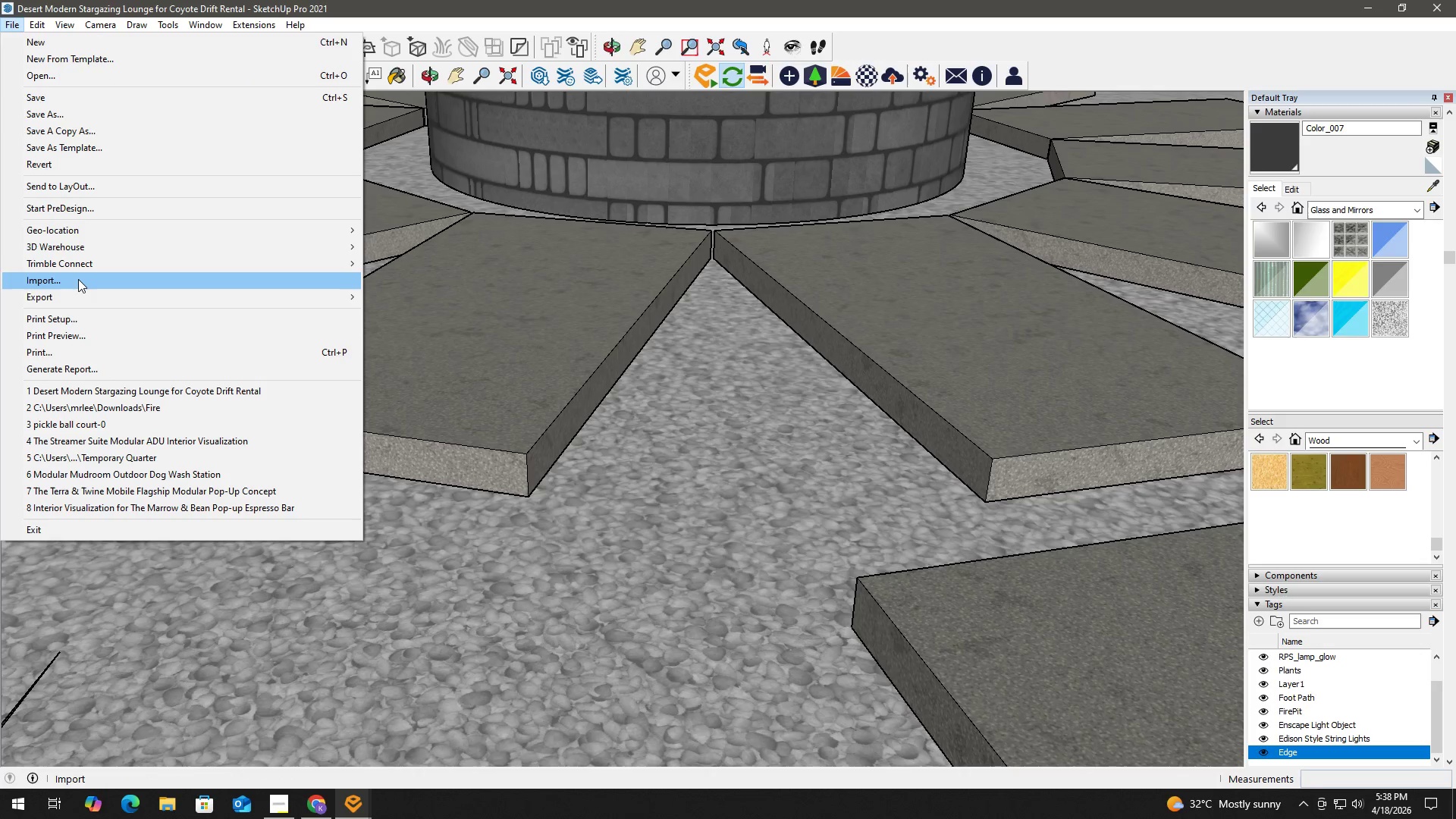 
left_click([77, 281])
 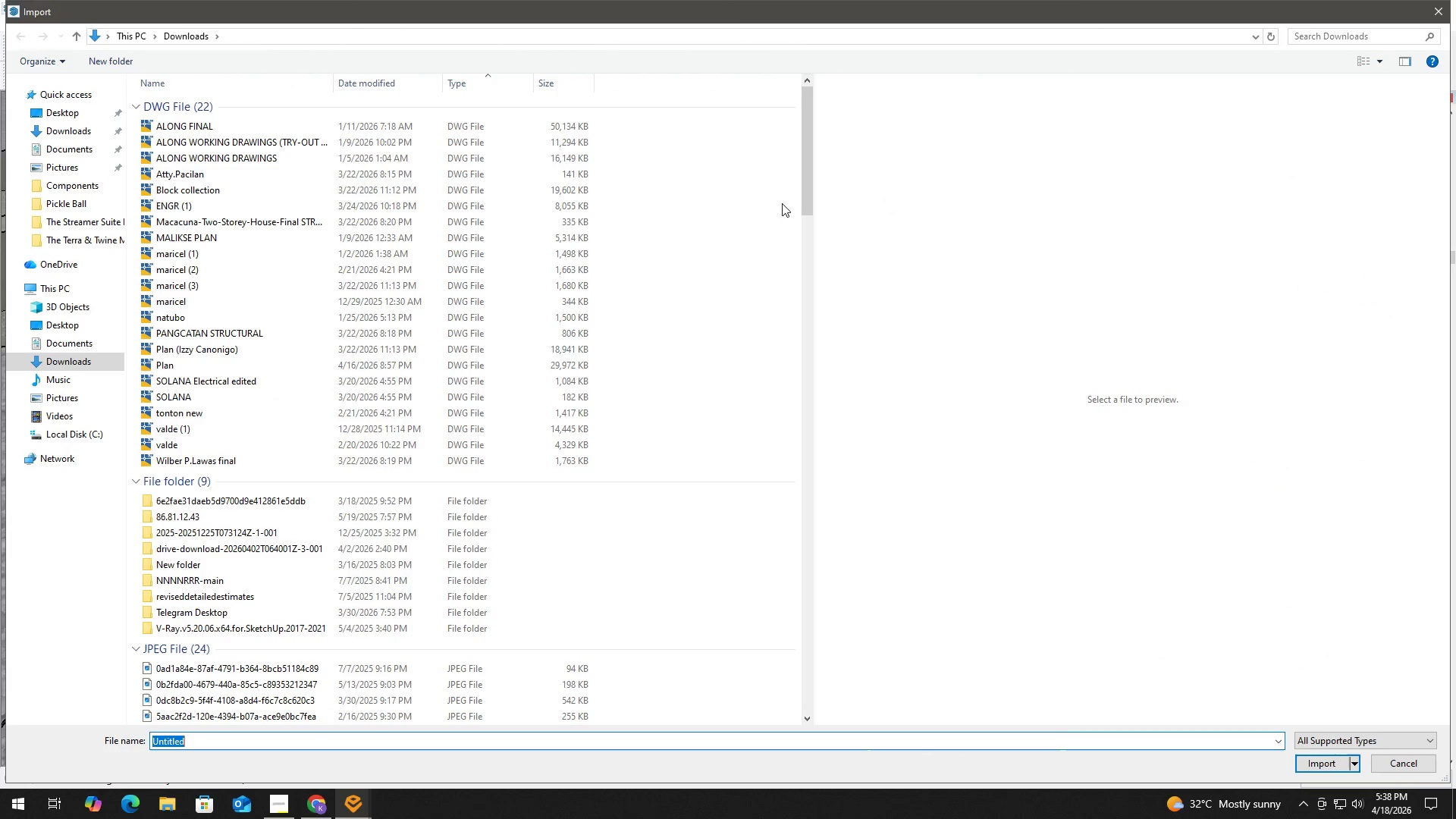 
left_click_drag(start_coordinate=[809, 161], to_coordinate=[764, 496])
 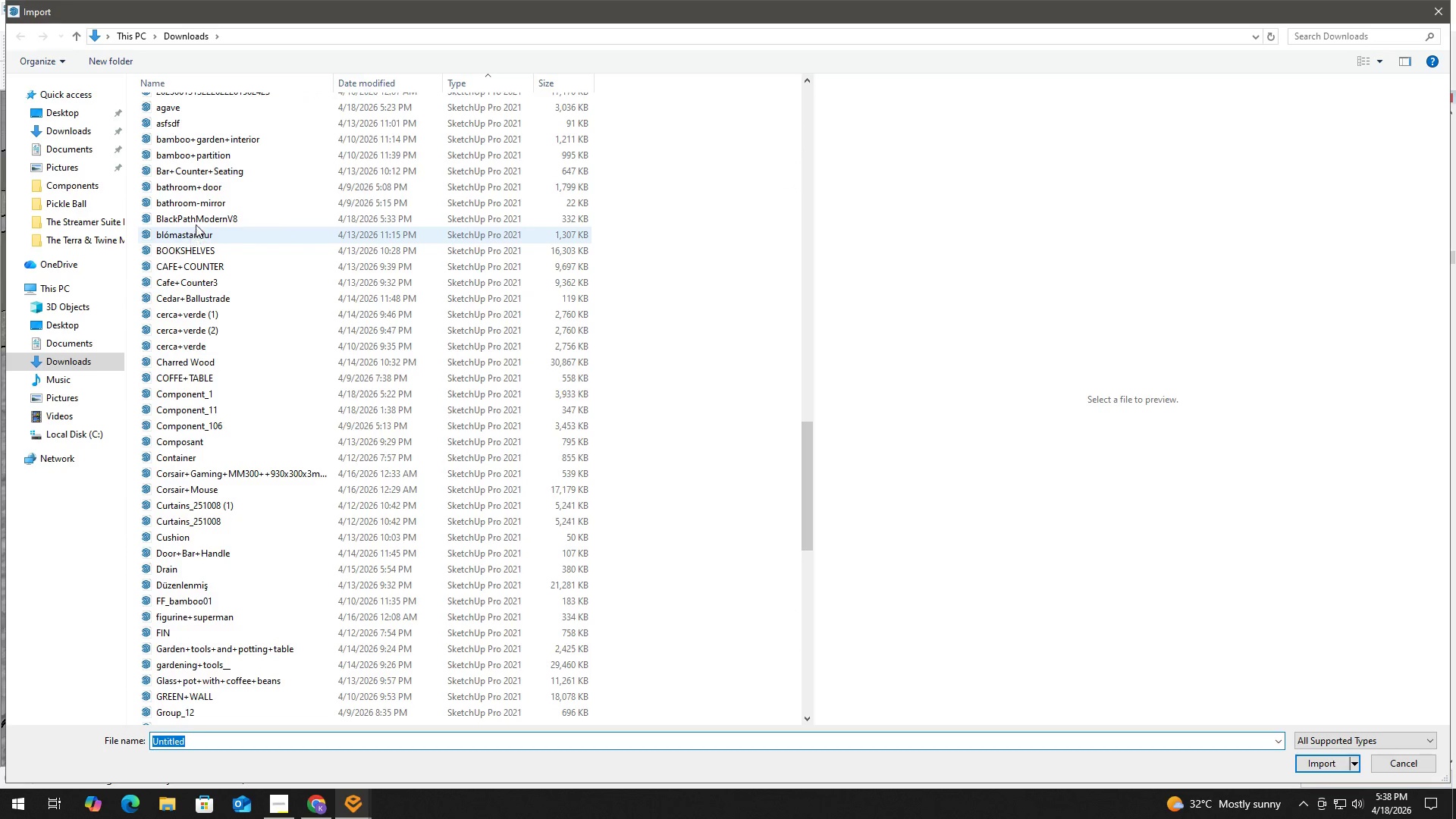 
left_click([202, 216])
 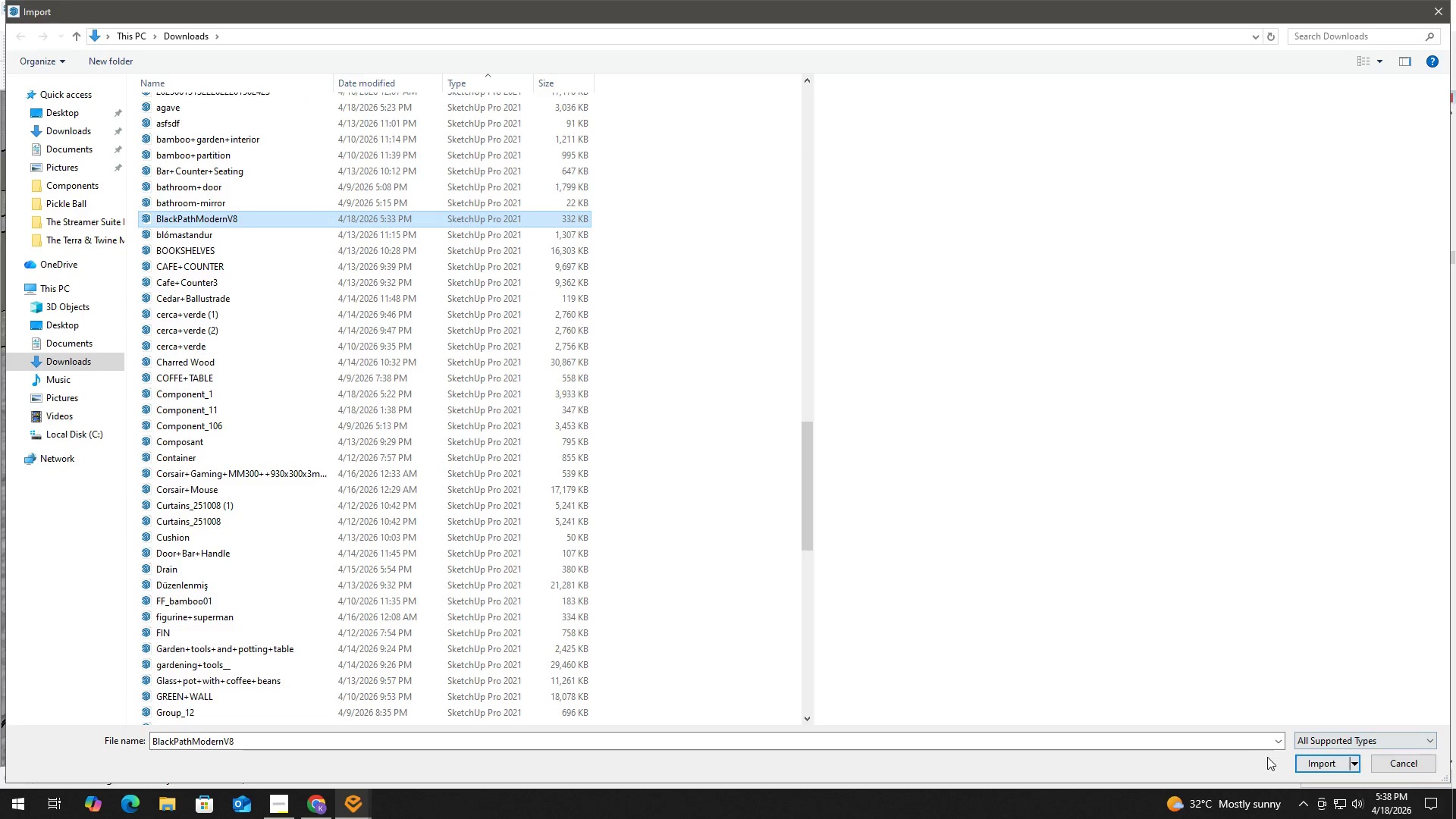 
left_click([1304, 761])
 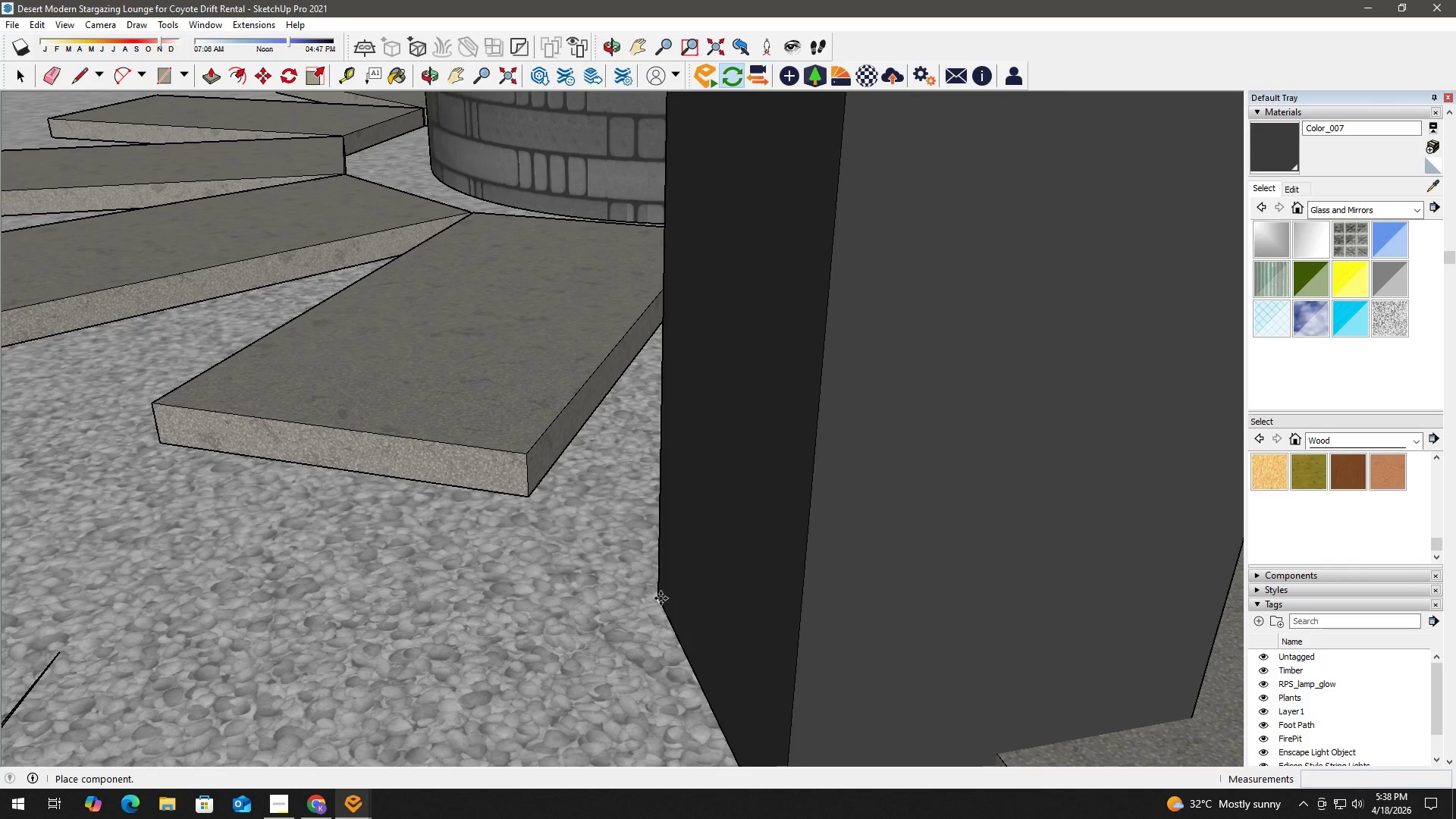 
left_click([504, 589])
 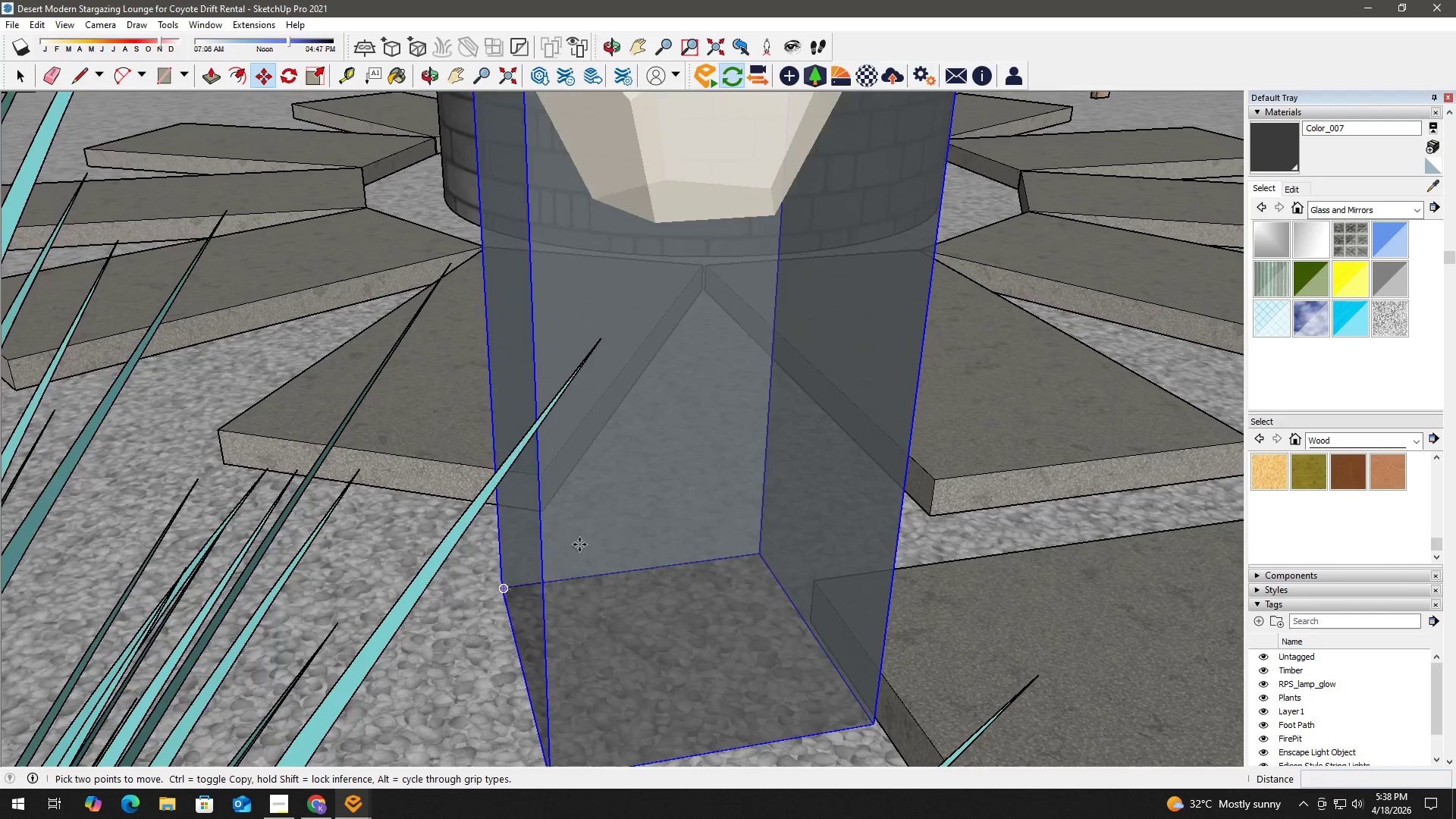 
scroll: coordinate [642, 530], scroll_direction: down, amount: 13.0
 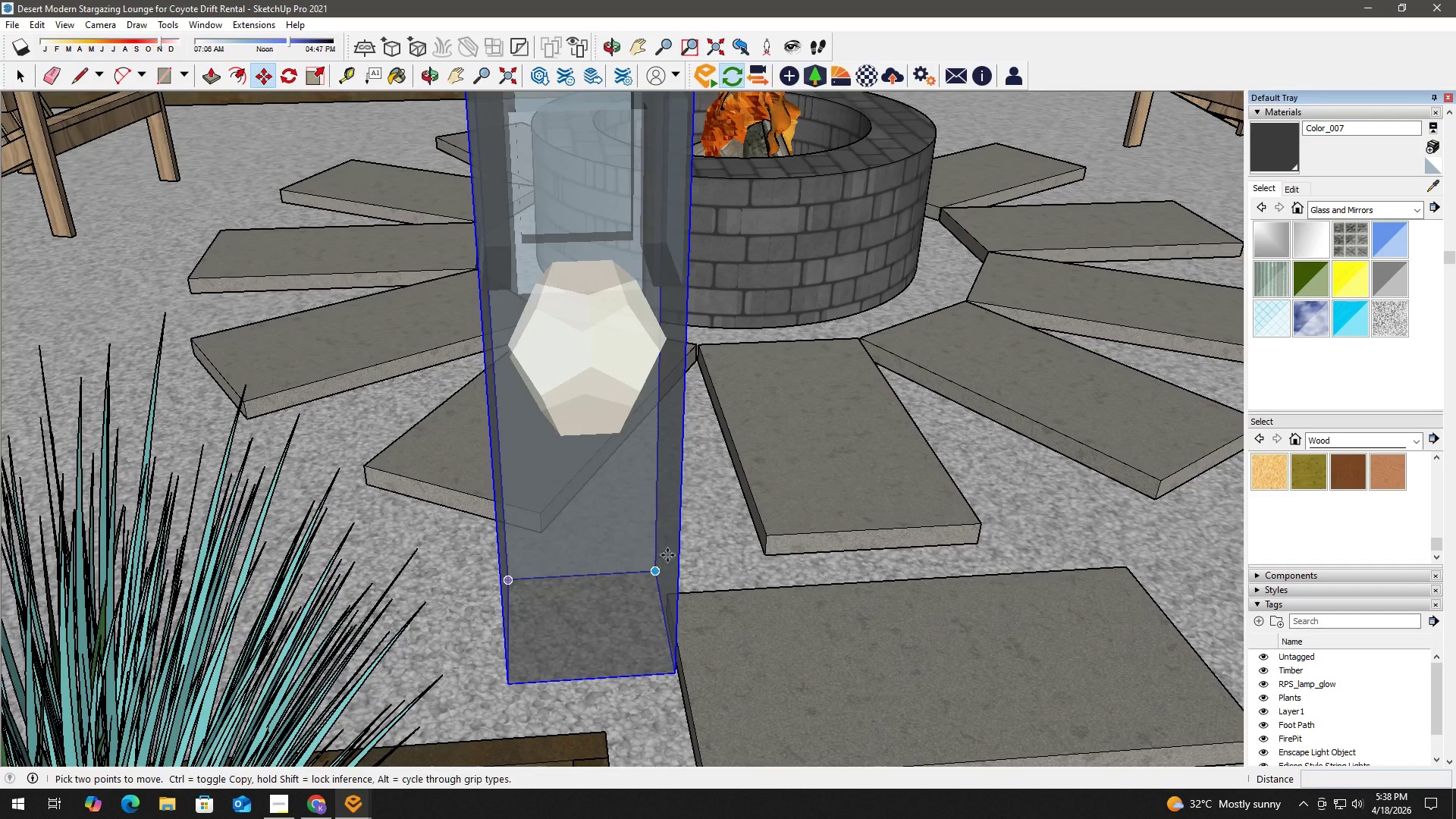 
key(S)
 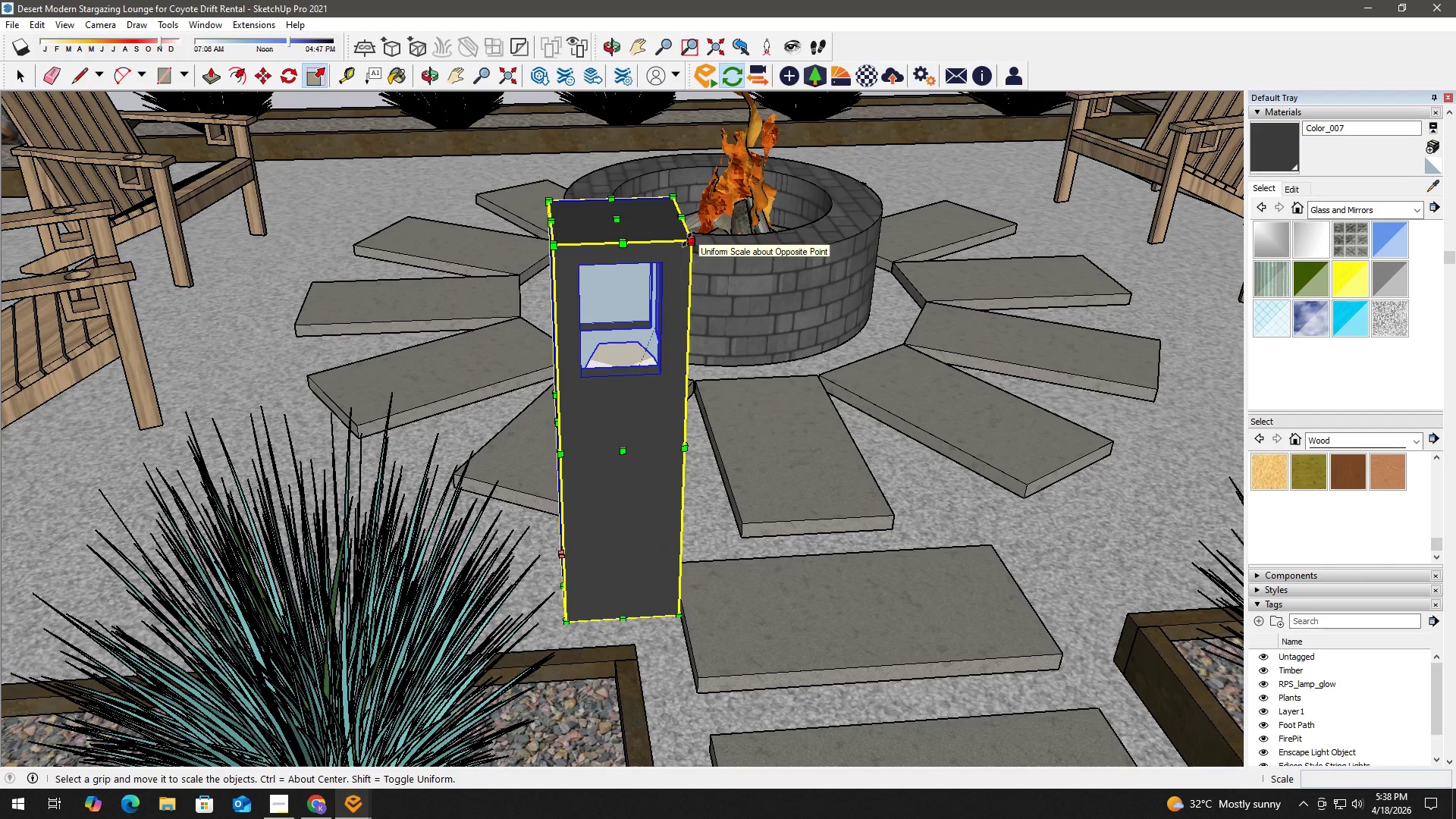 
scroll: coordinate [687, 421], scroll_direction: down, amount: 7.0
 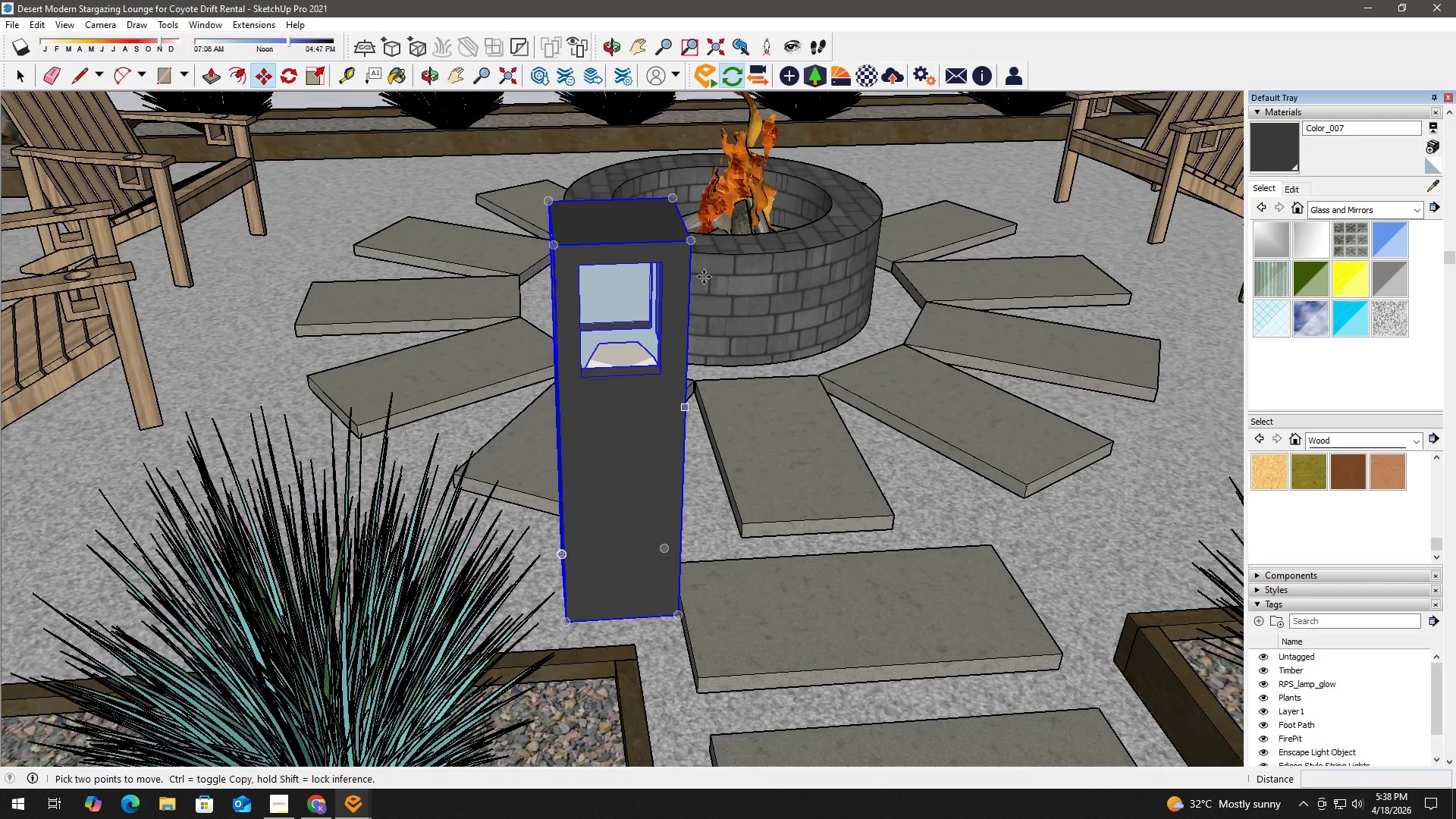 
left_click_drag(start_coordinate=[689, 240], to_coordinate=[617, 465])
 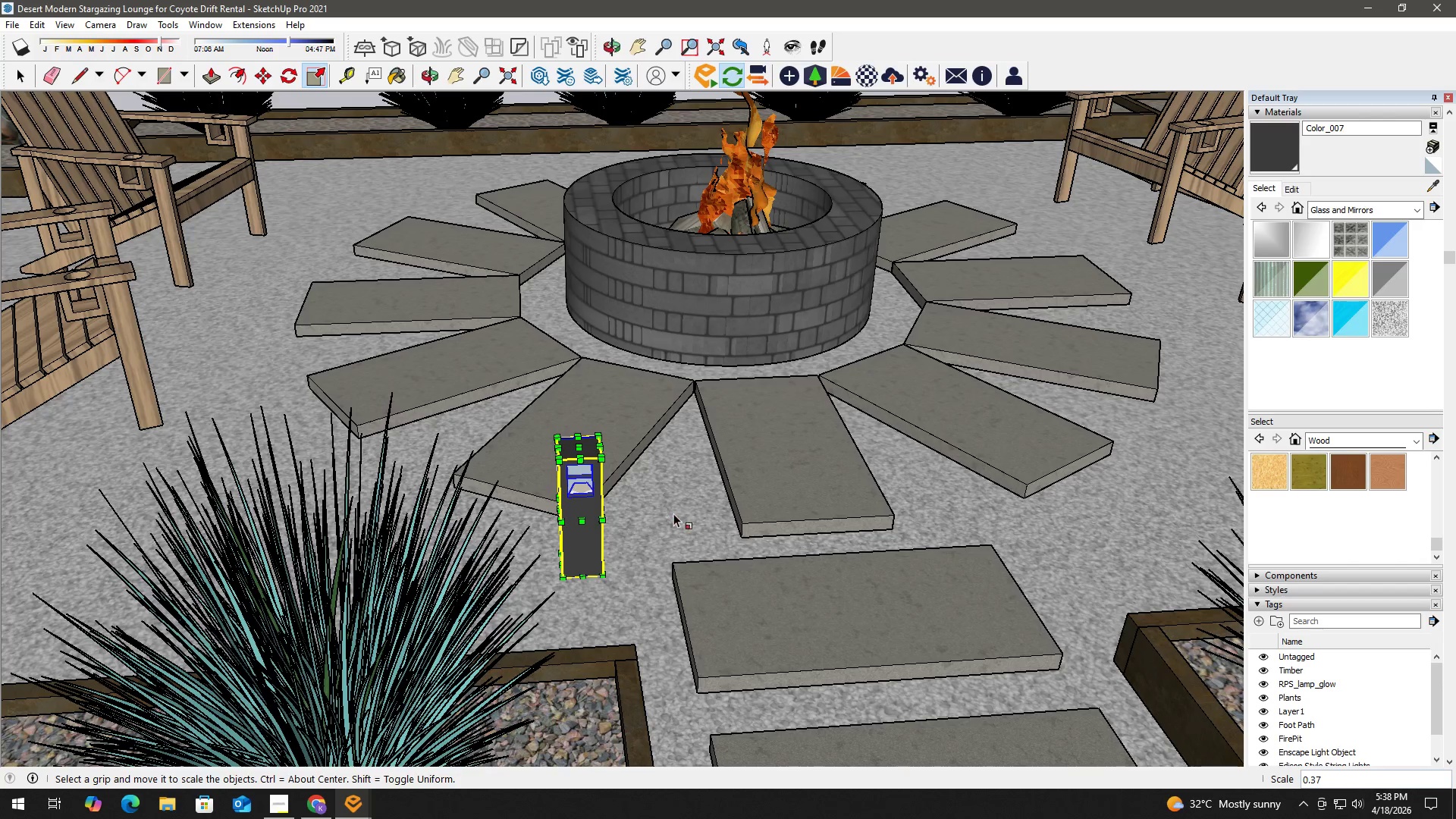 
left_click([673, 513])
 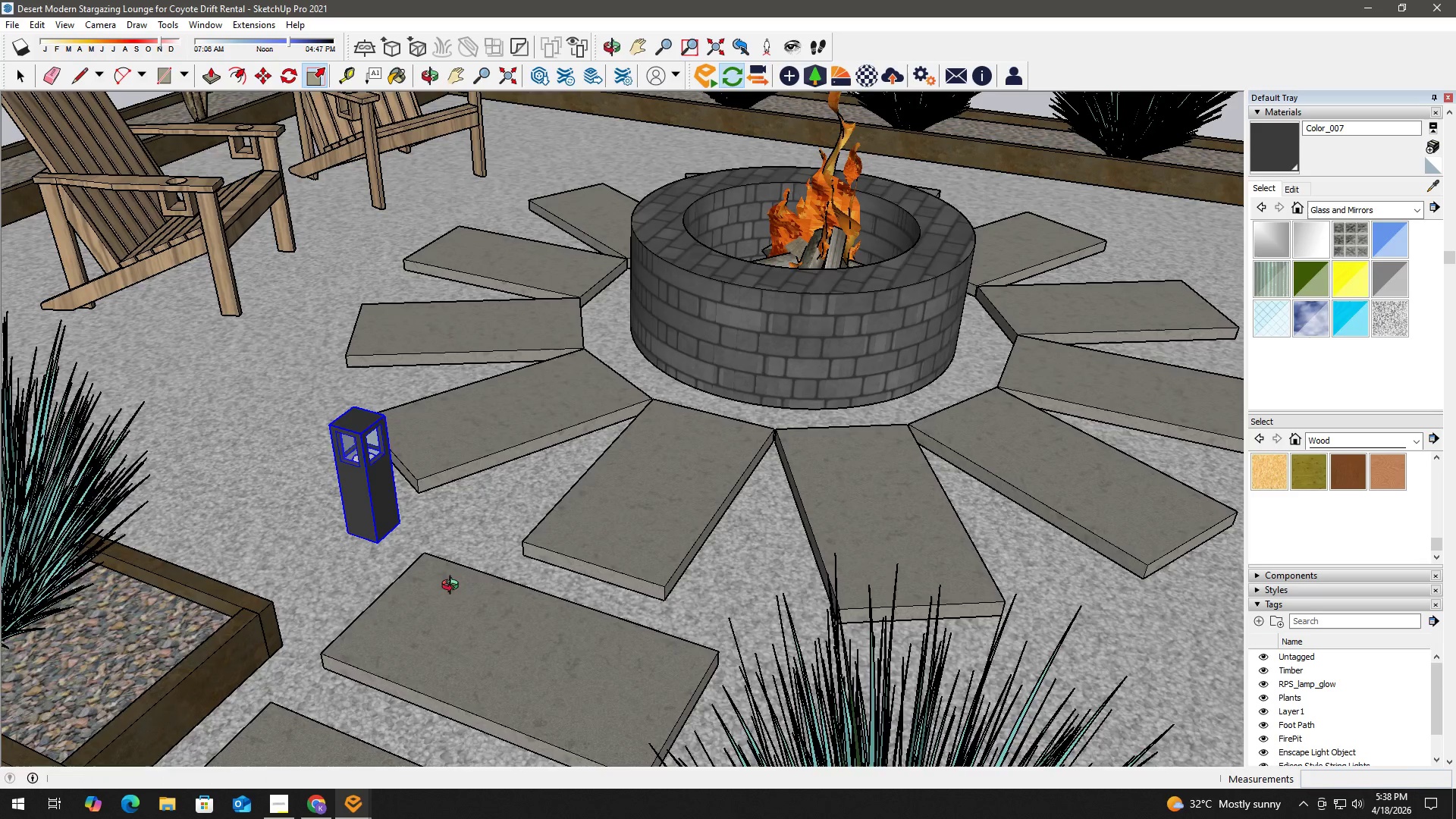 
key(Space)
 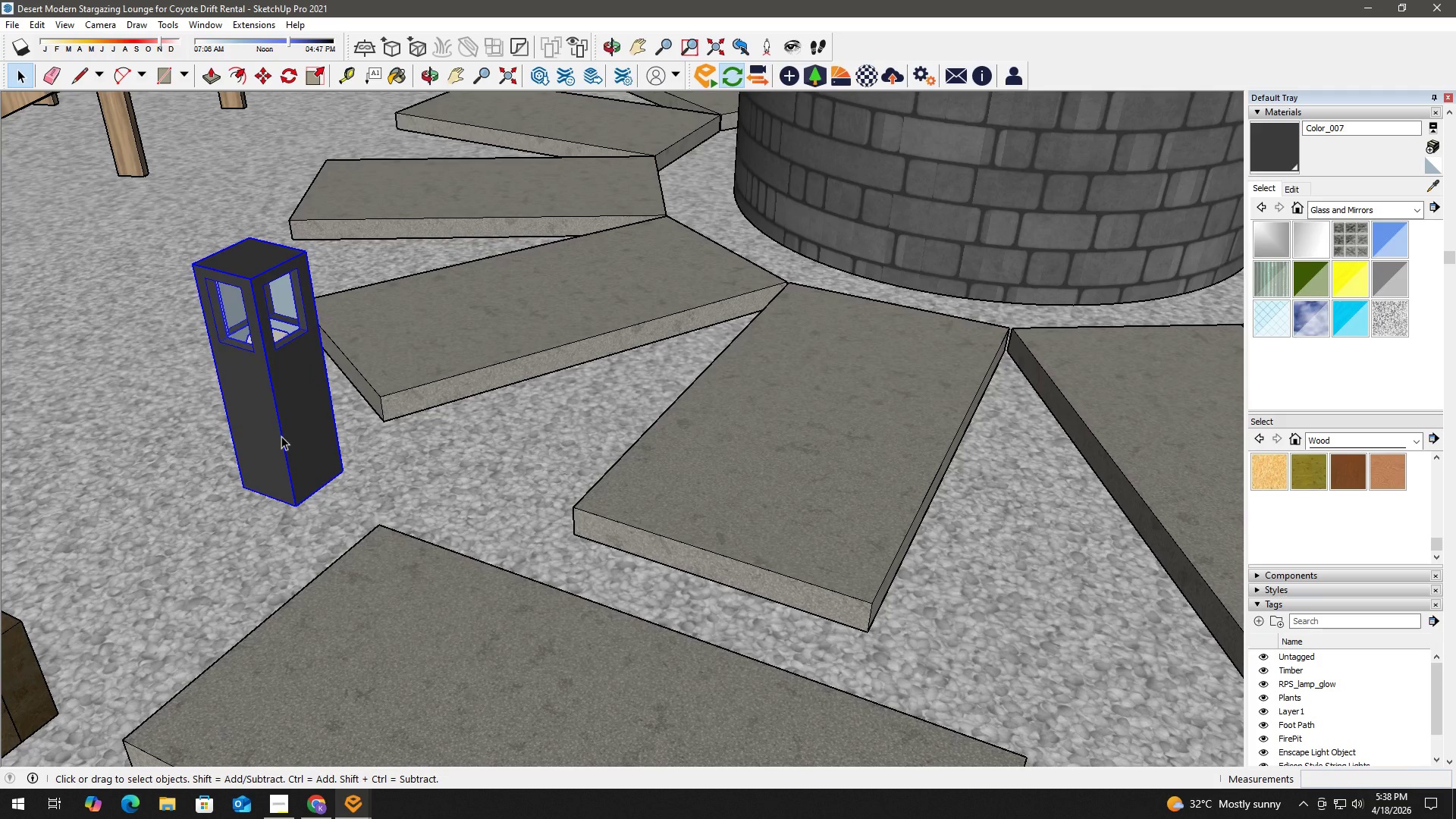 
scroll: coordinate [362, 545], scroll_direction: up, amount: 7.0
 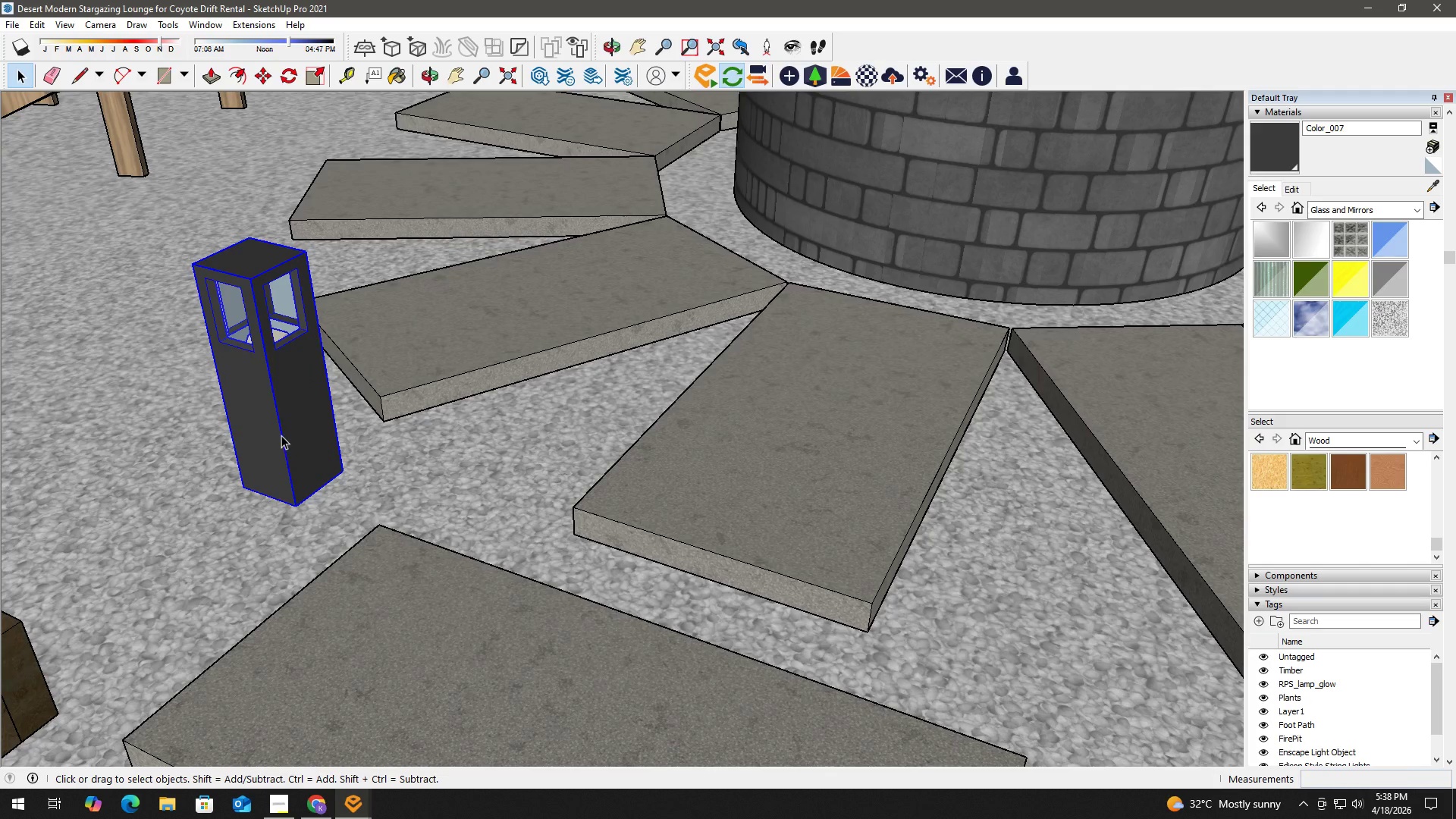 
scroll: coordinate [271, 457], scroll_direction: down, amount: 5.0
 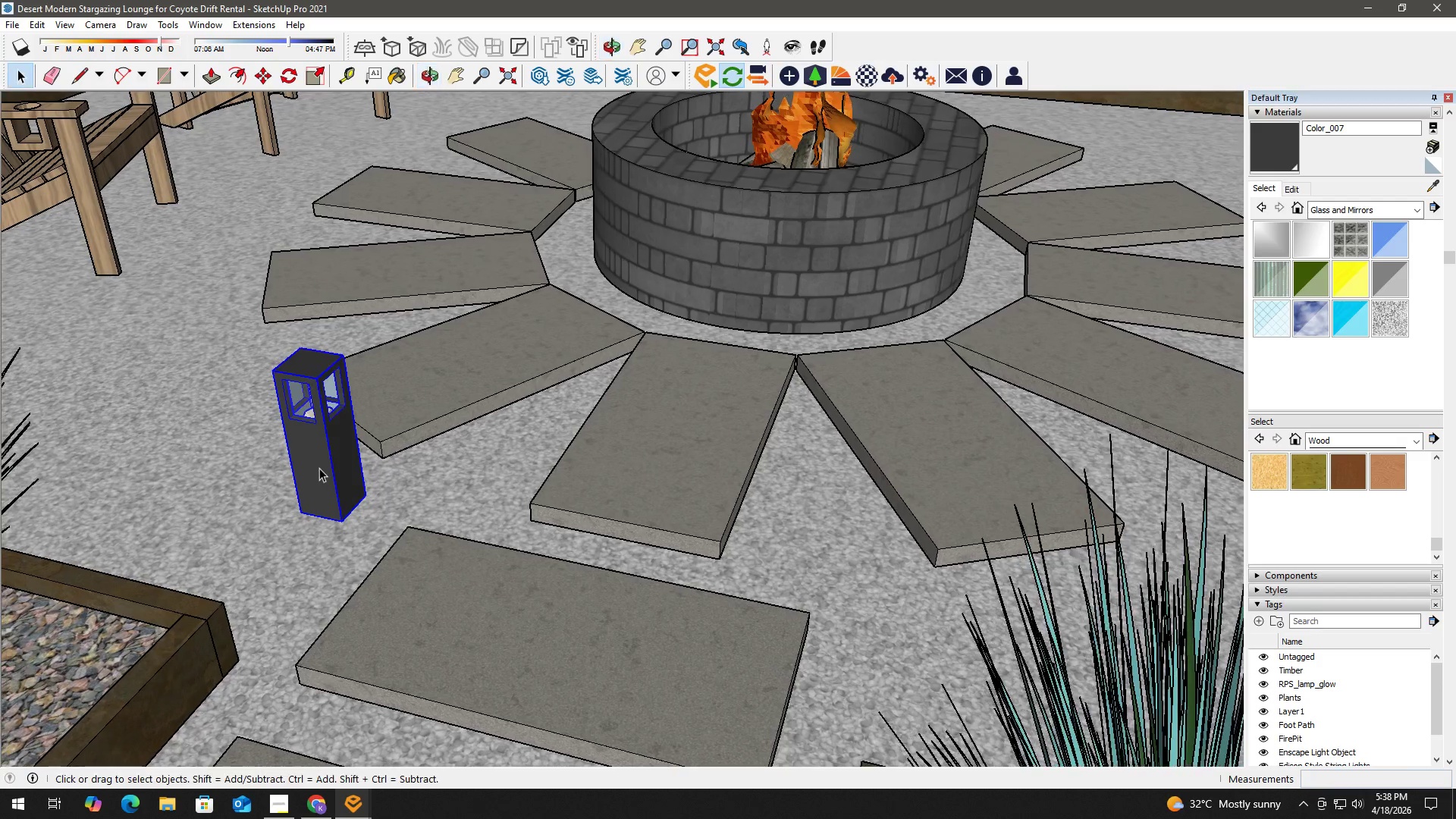 
scroll: coordinate [323, 469], scroll_direction: up, amount: 2.0
 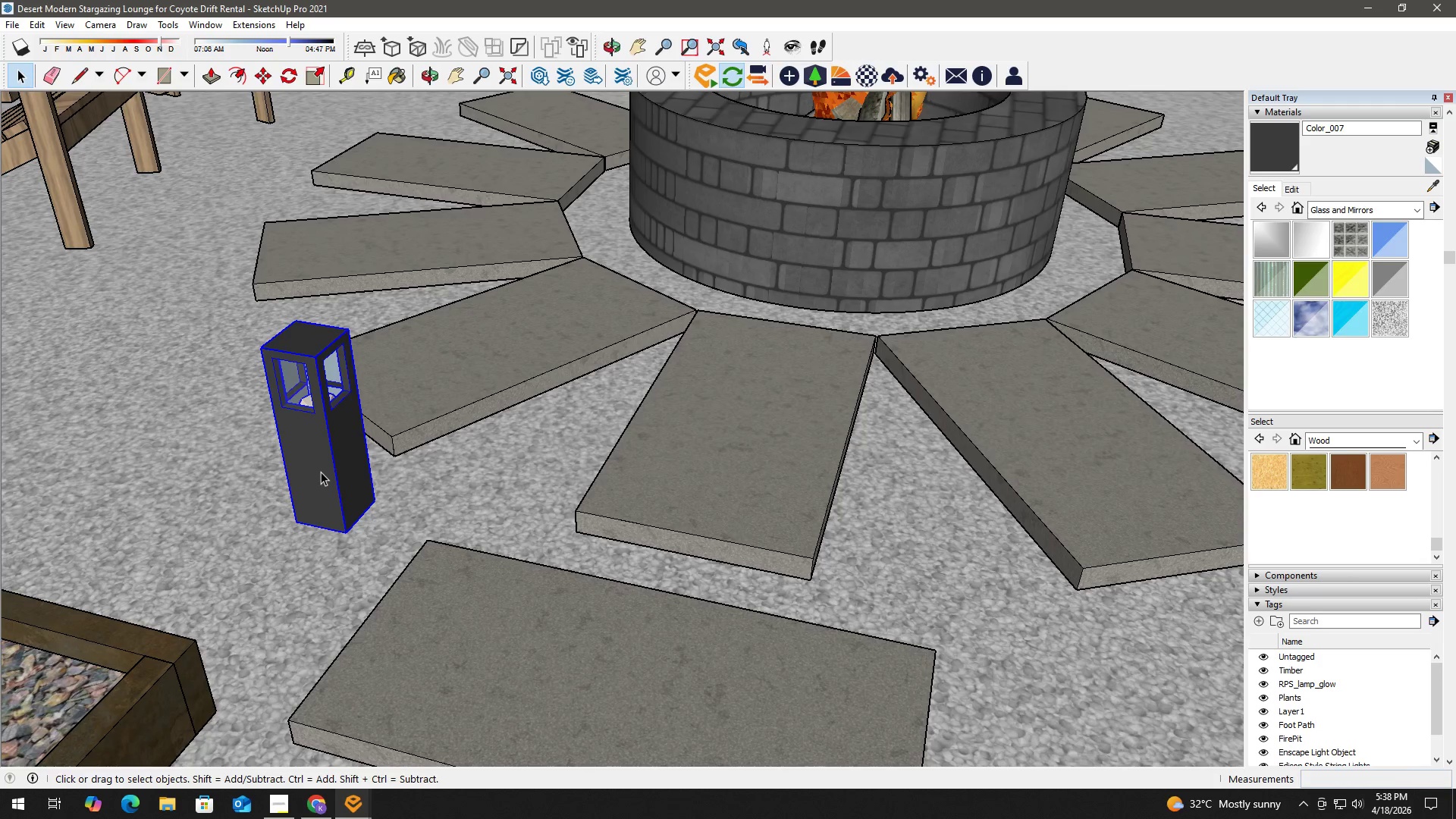 
scroll: coordinate [323, 511], scroll_direction: down, amount: 5.0
 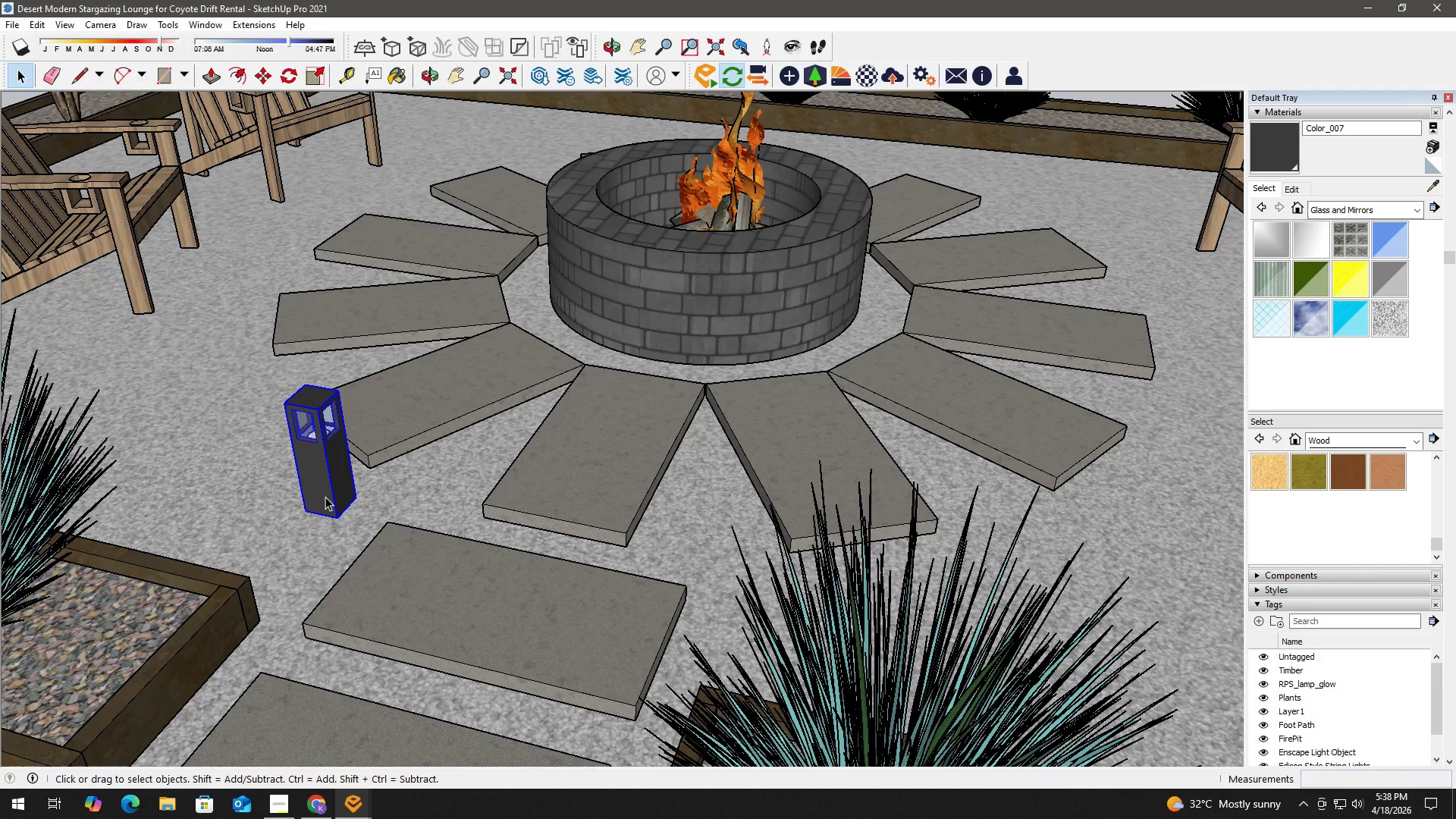 
left_click([317, 458])
 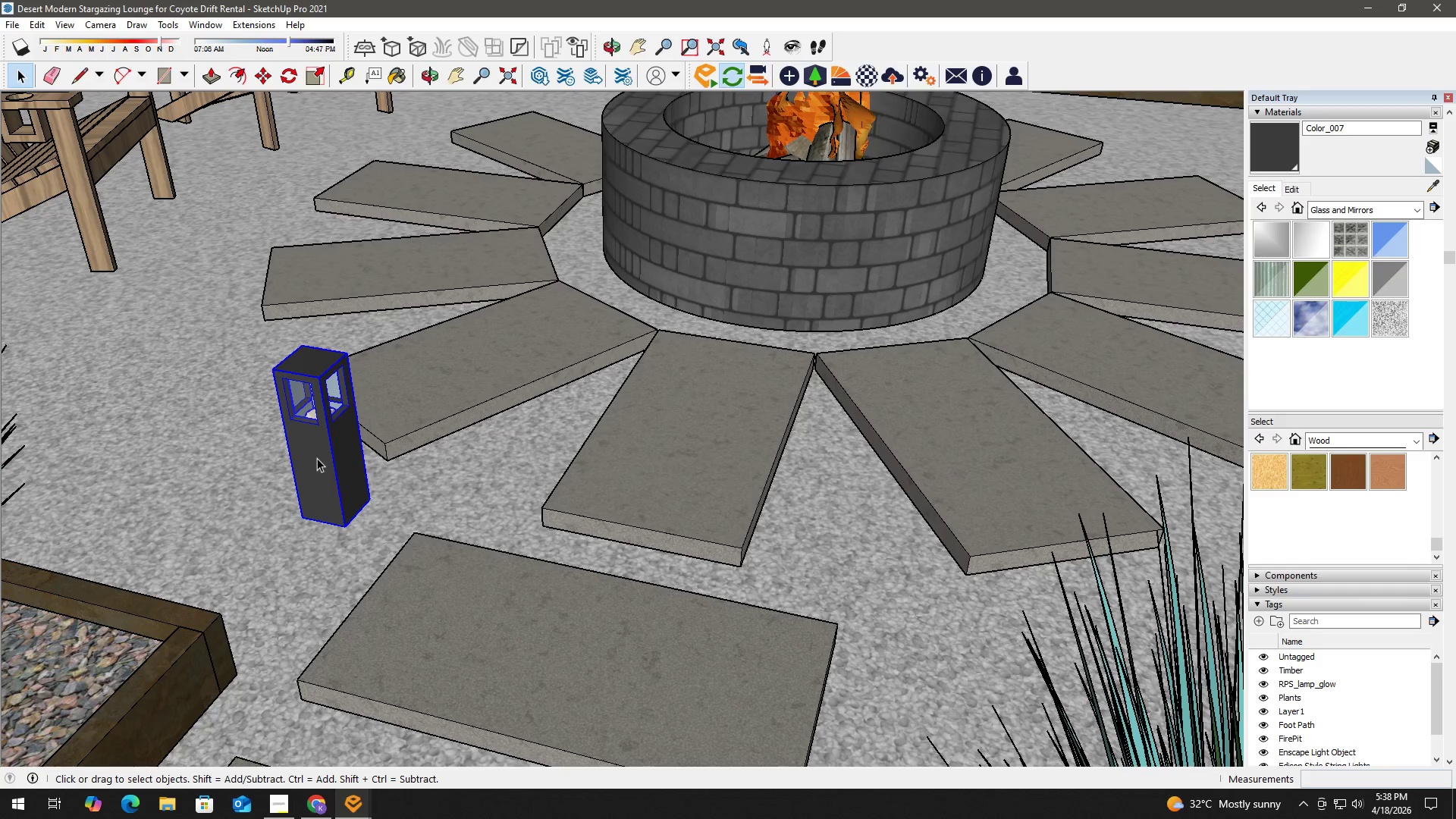 
scroll: coordinate [314, 493], scroll_direction: up, amount: 3.0
 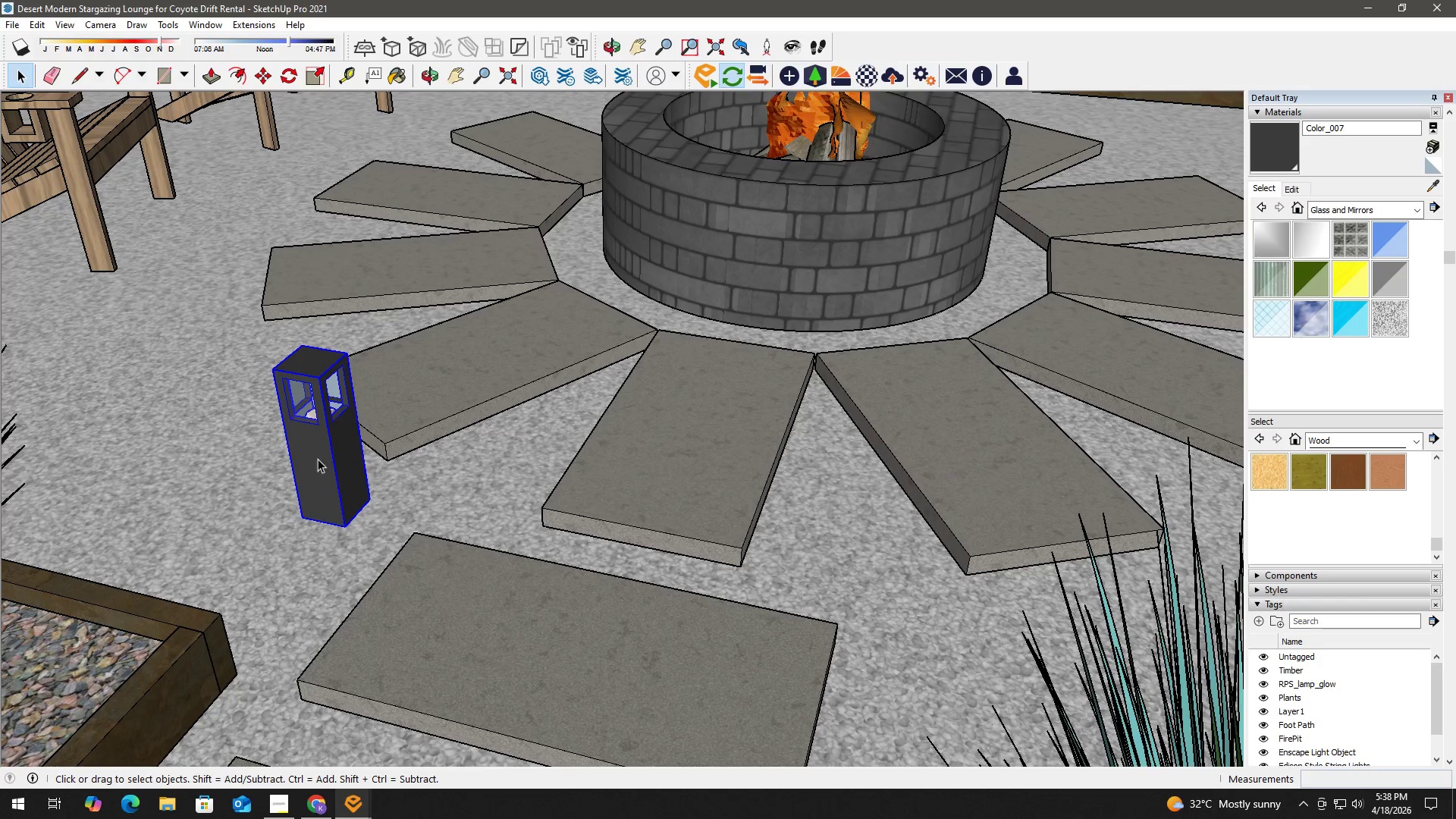 
double_click([317, 458])
 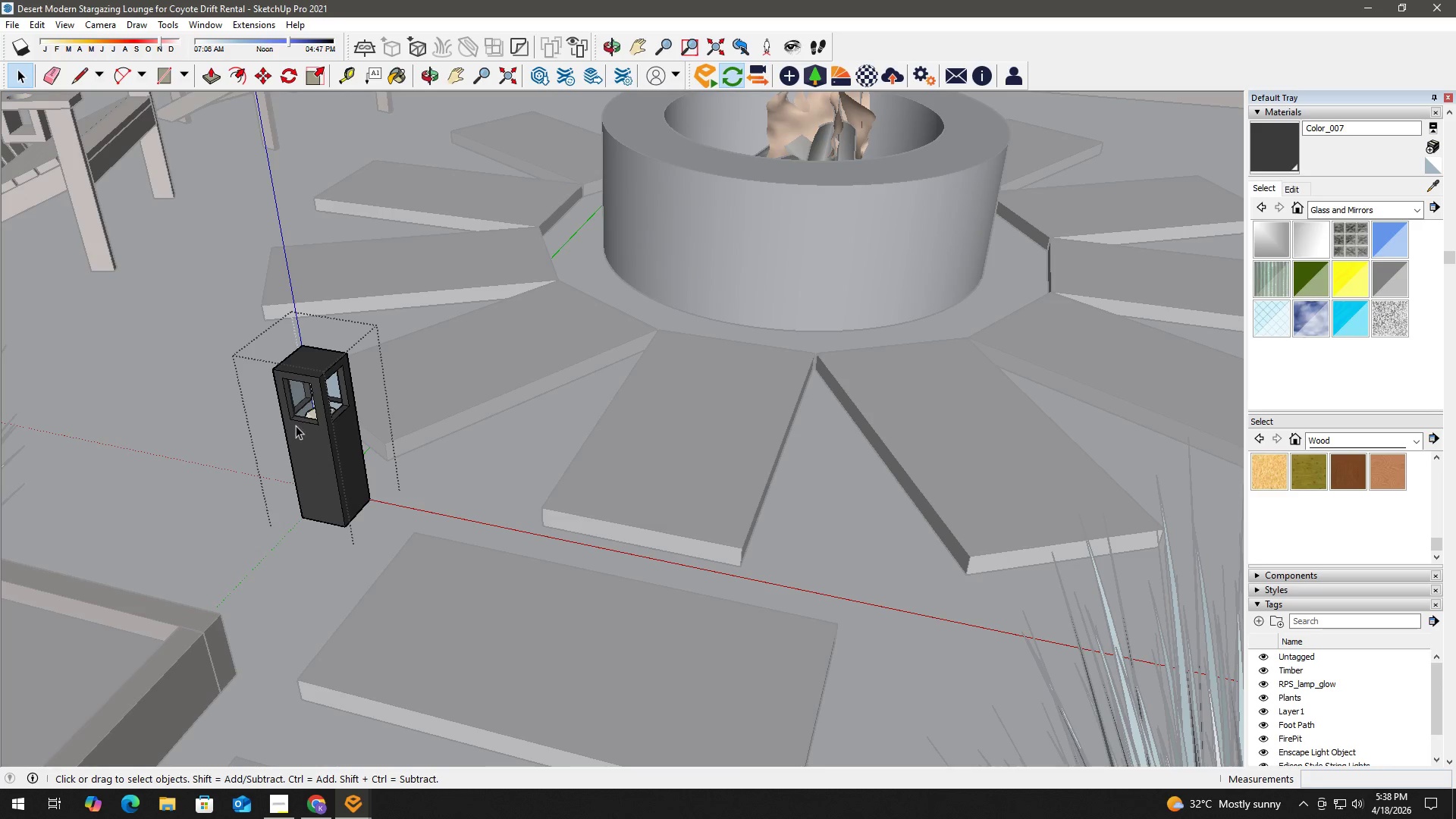 
left_click([317, 420])
 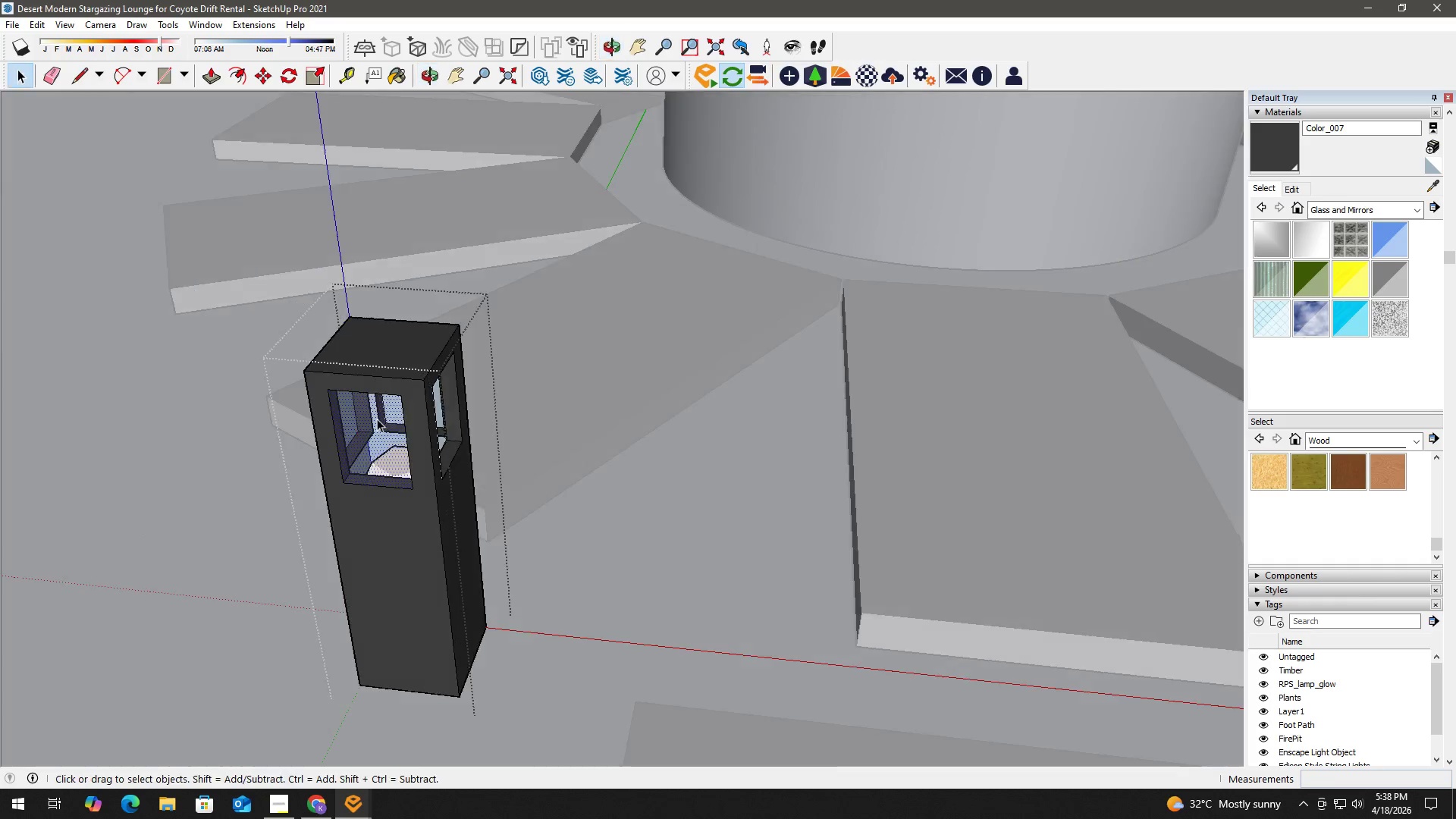 
scroll: coordinate [290, 406], scroll_direction: up, amount: 8.0
 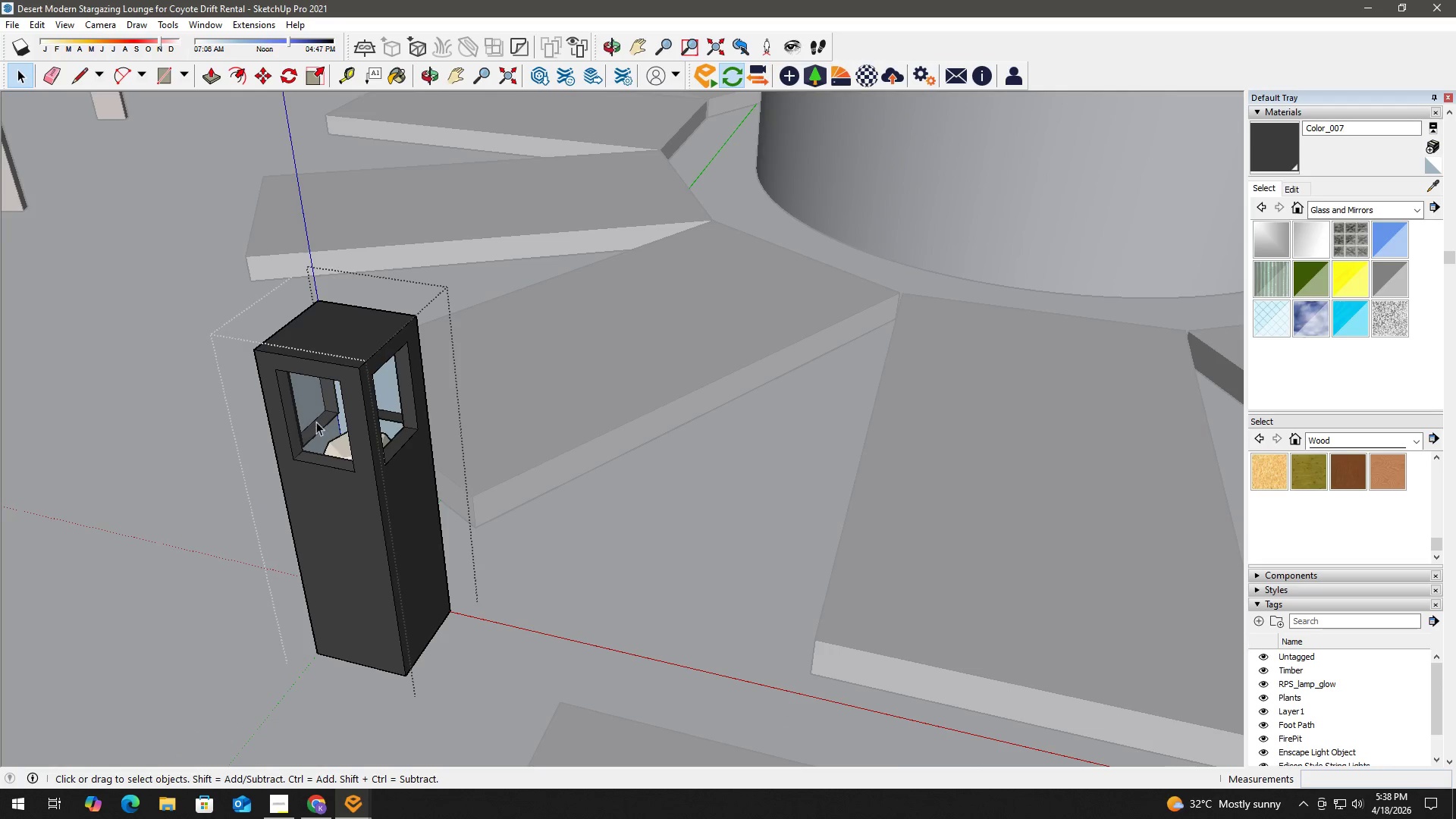 
key(B)
 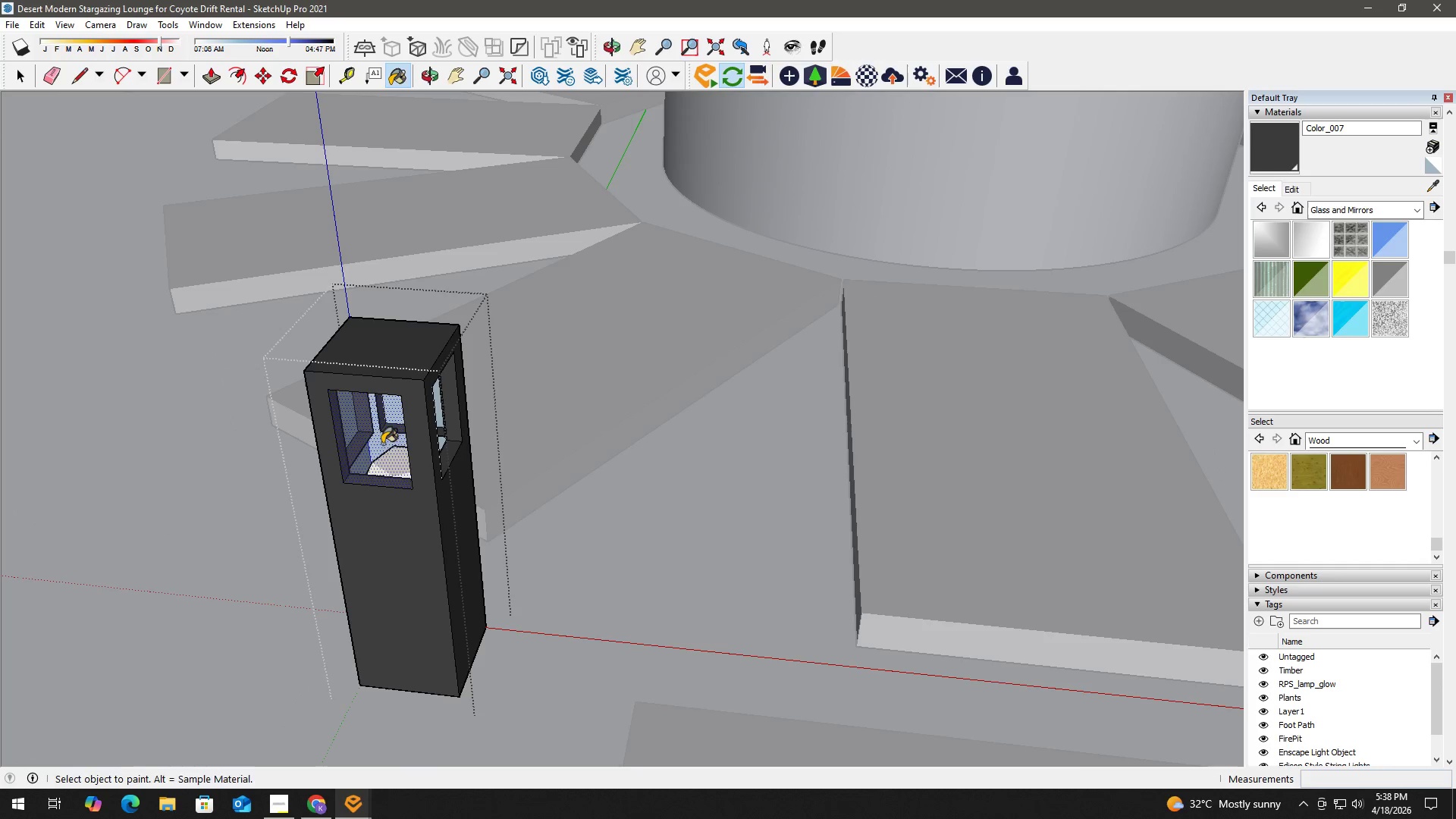 
hold_key(key=AltLeft, duration=0.66)
left_click([376, 438])
 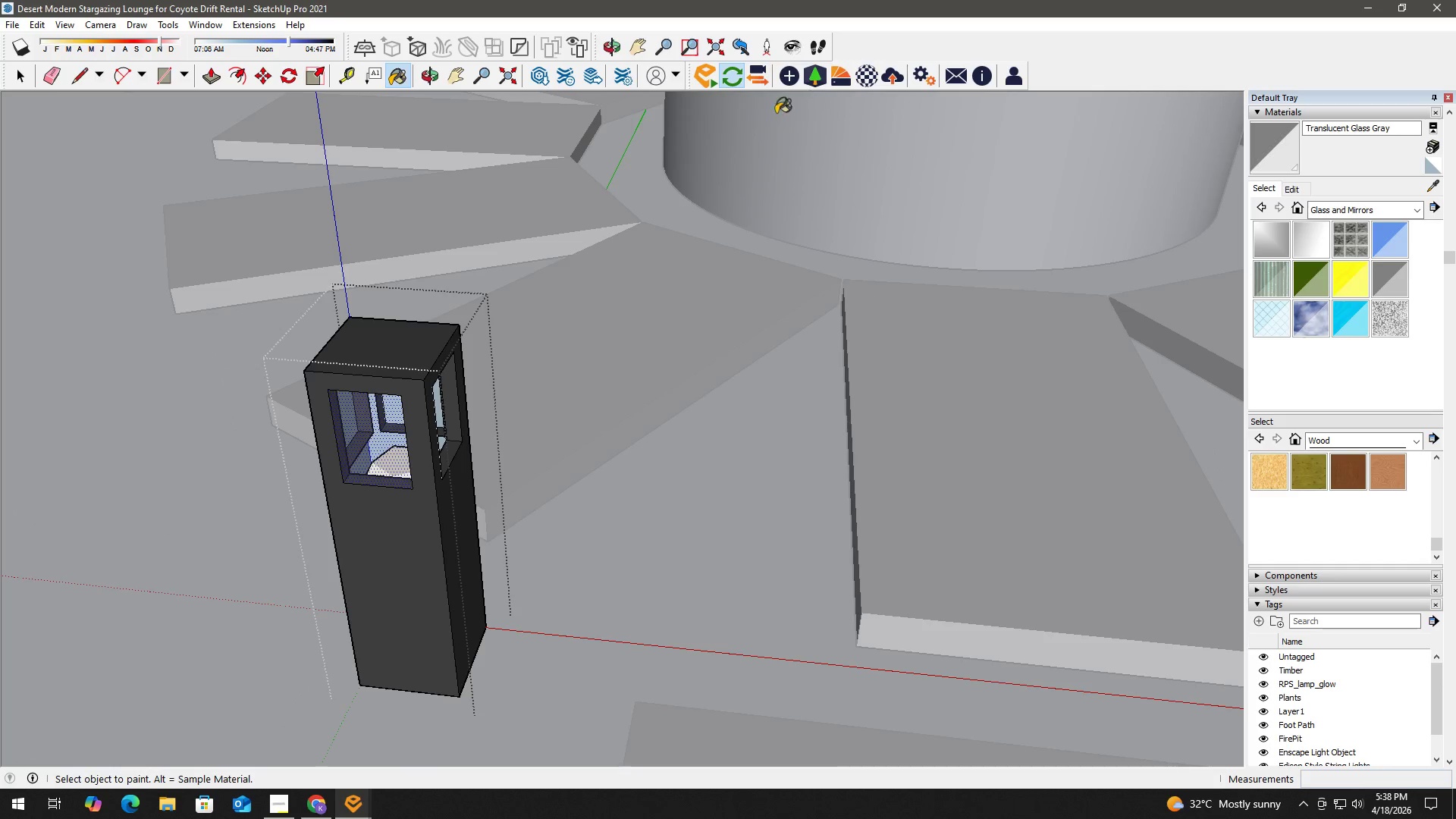 
key(Space)
 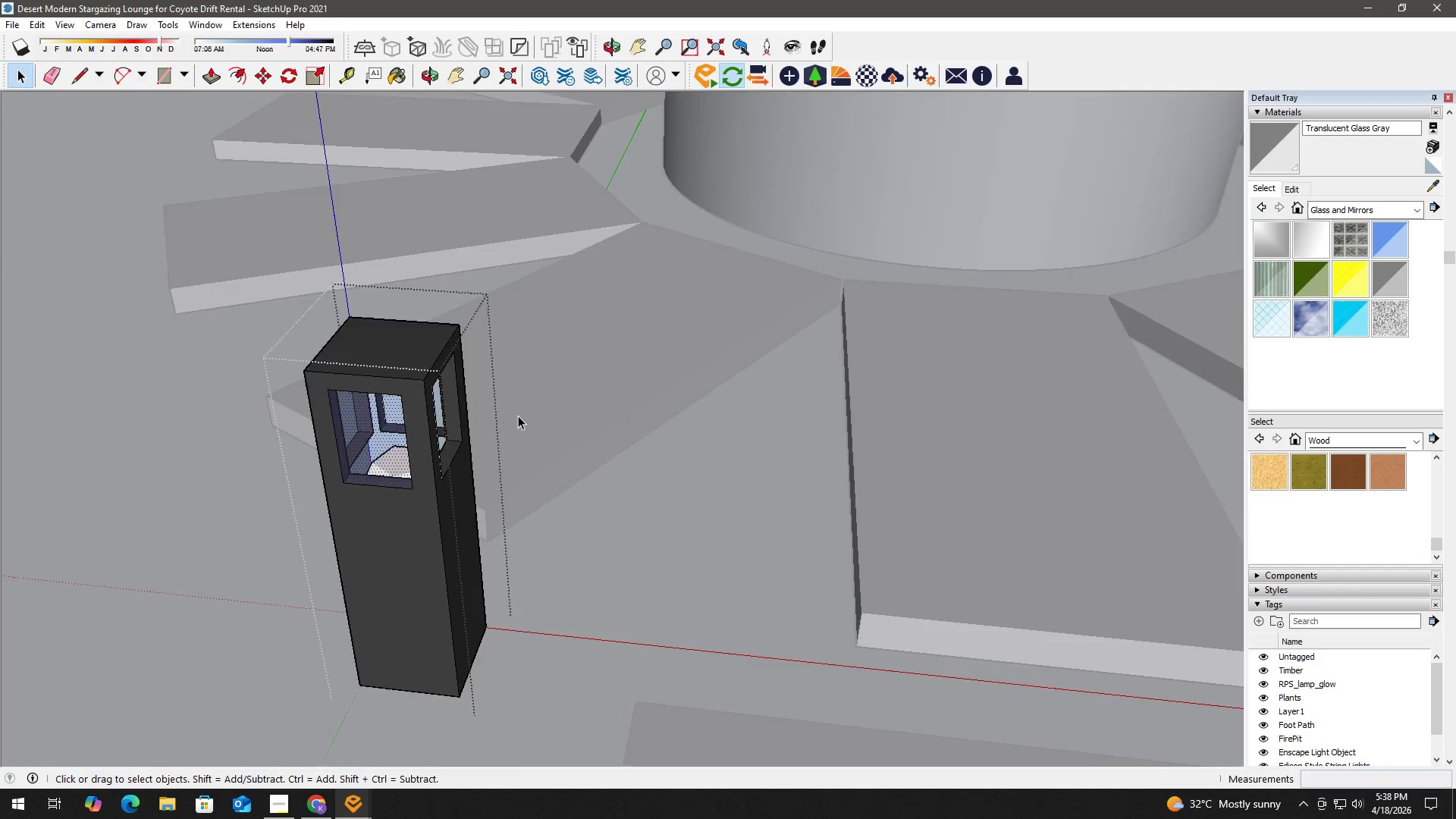 
key(Escape)
 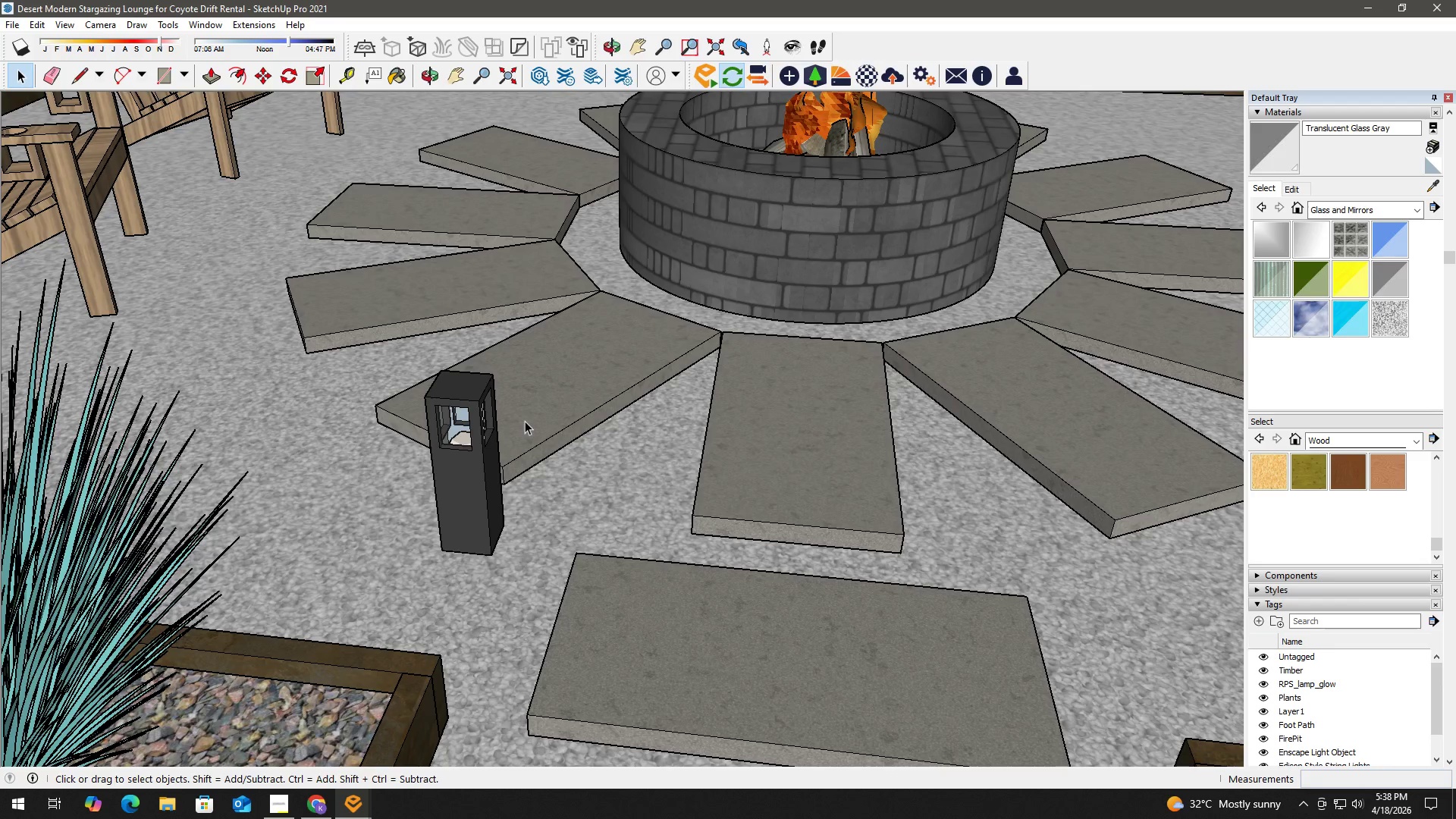 
key(Escape)
 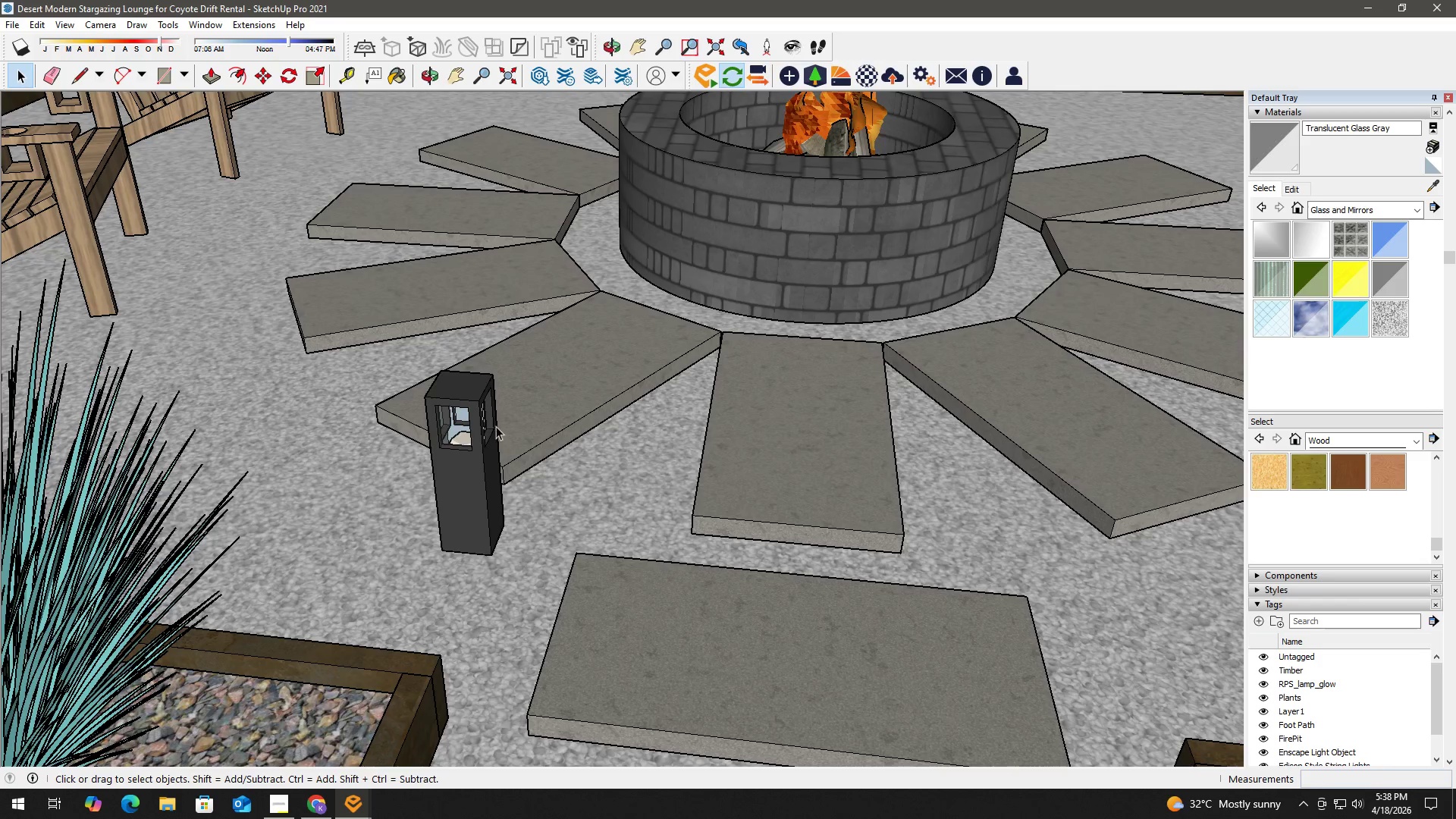 
key(Escape)
 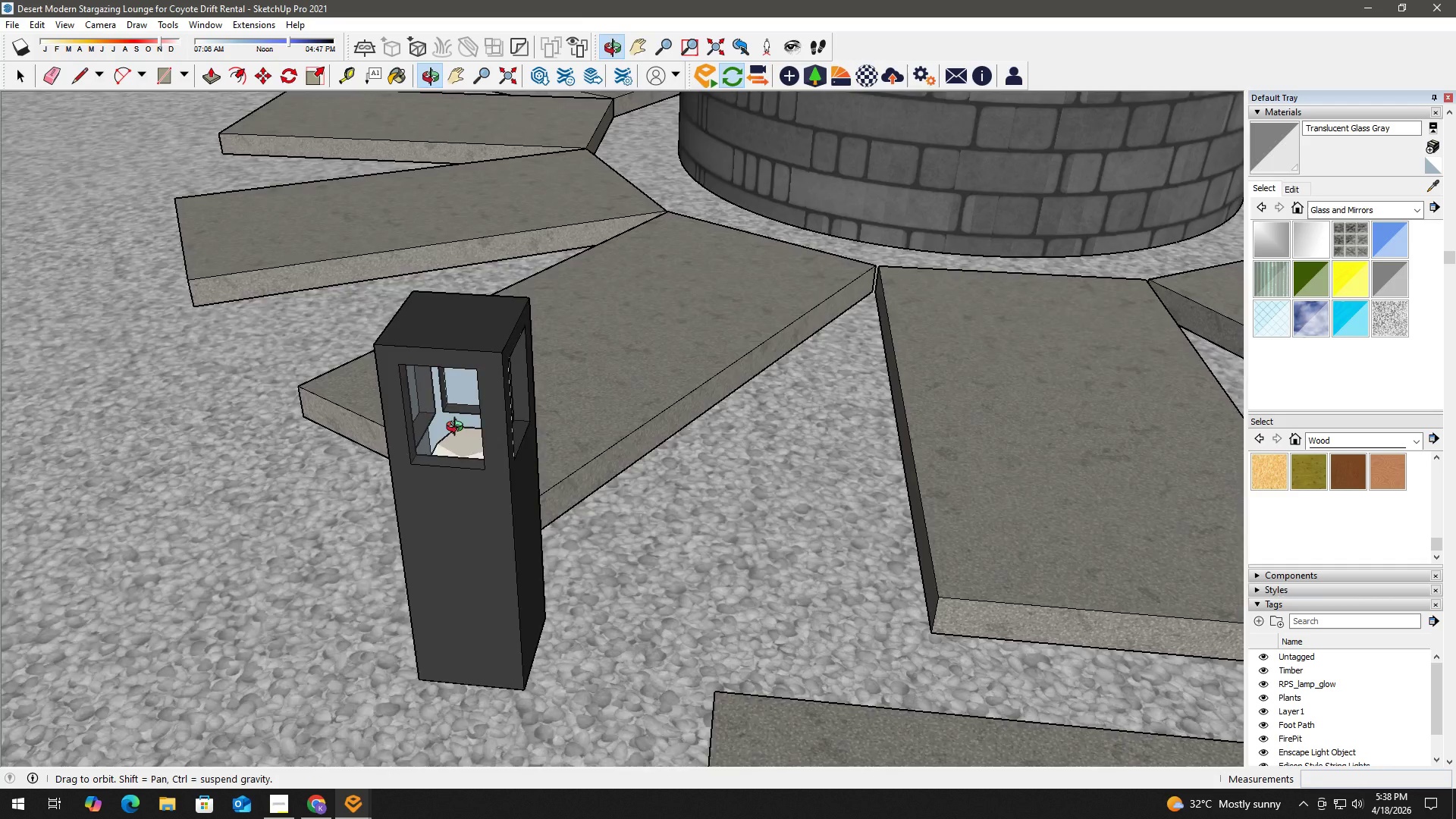 
scroll: coordinate [508, 427], scroll_direction: up, amount: 13.0
 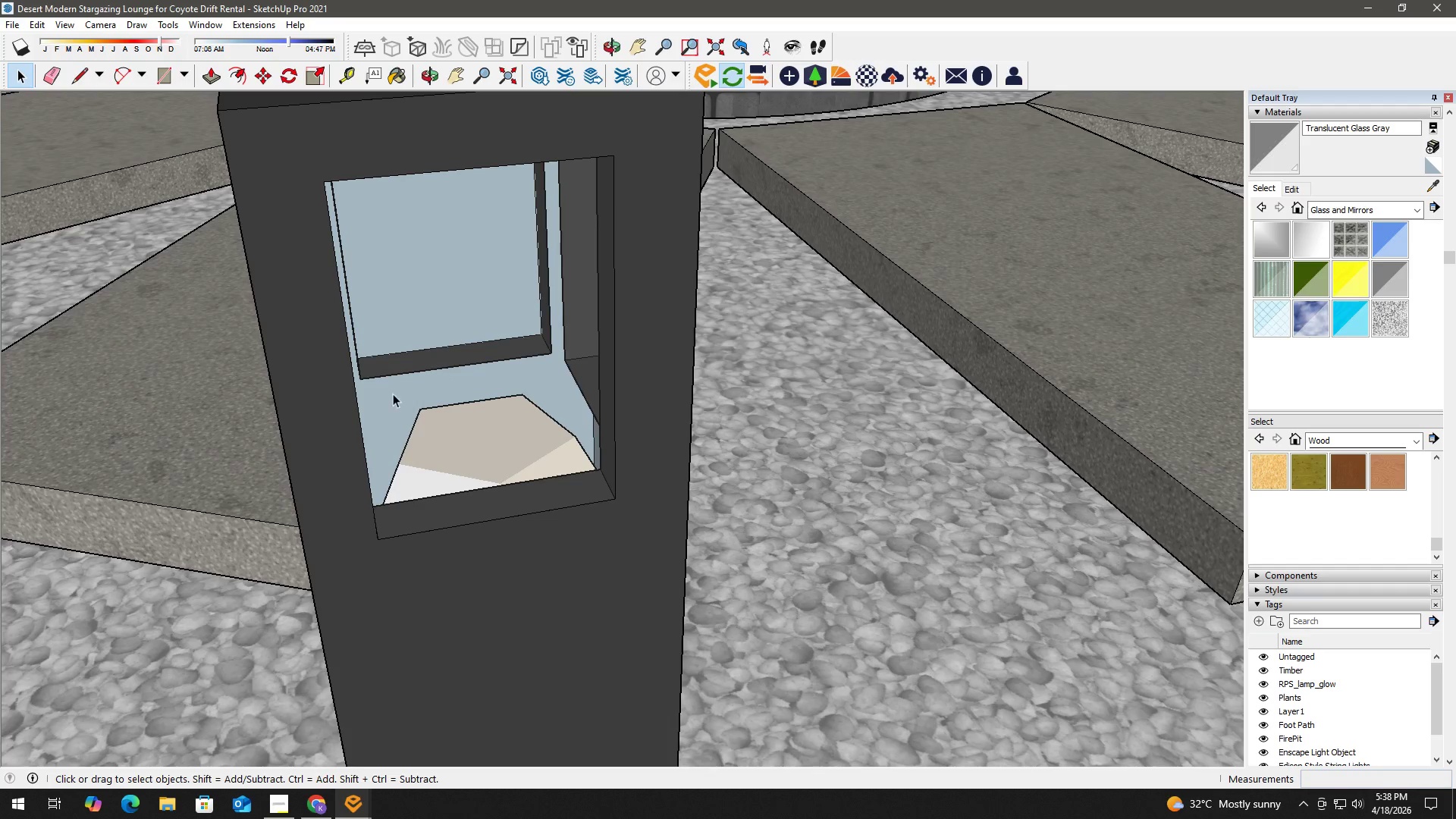 
left_click([344, 391])
 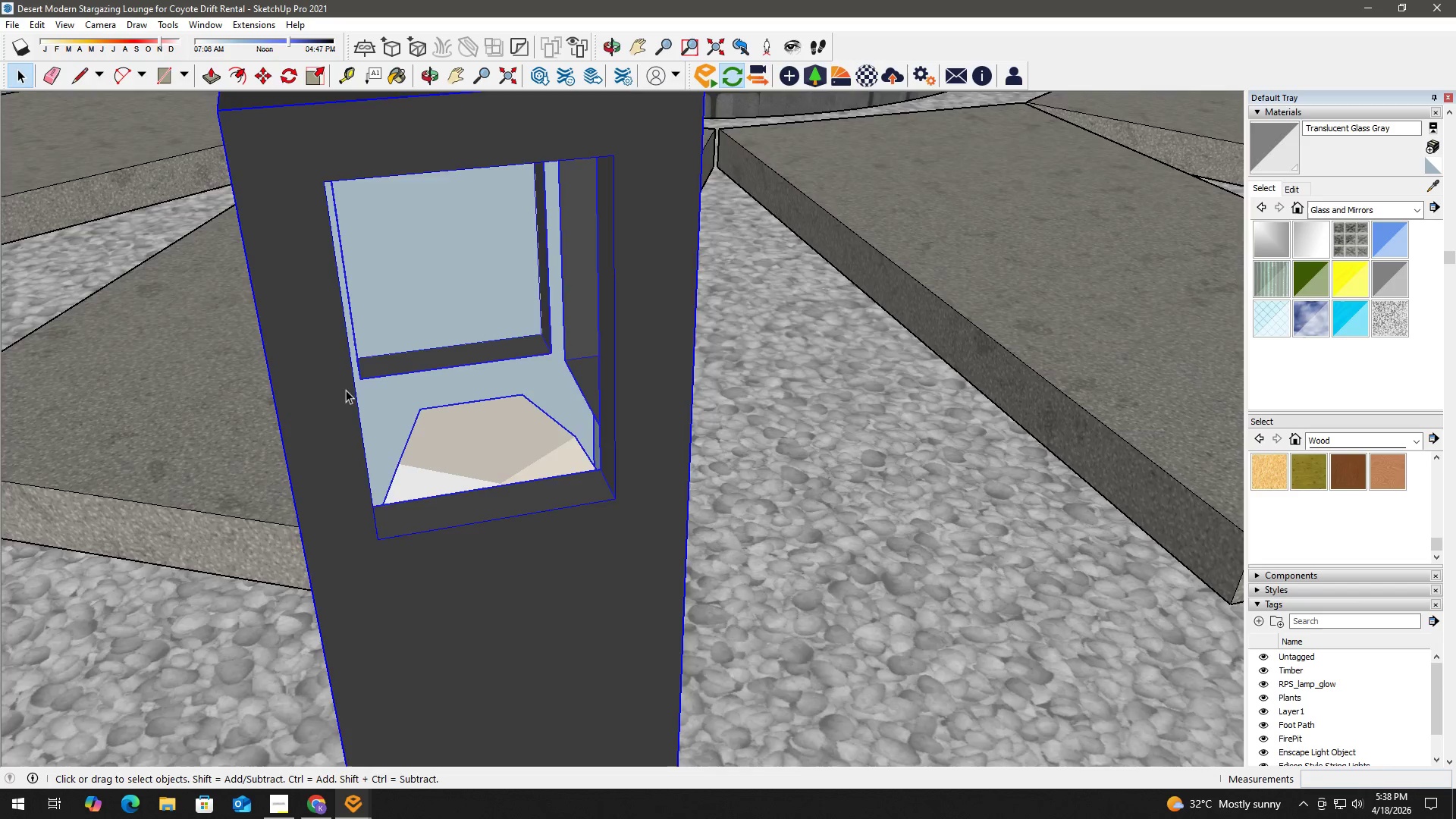 
scroll: coordinate [580, 268], scroll_direction: up, amount: 16.0
 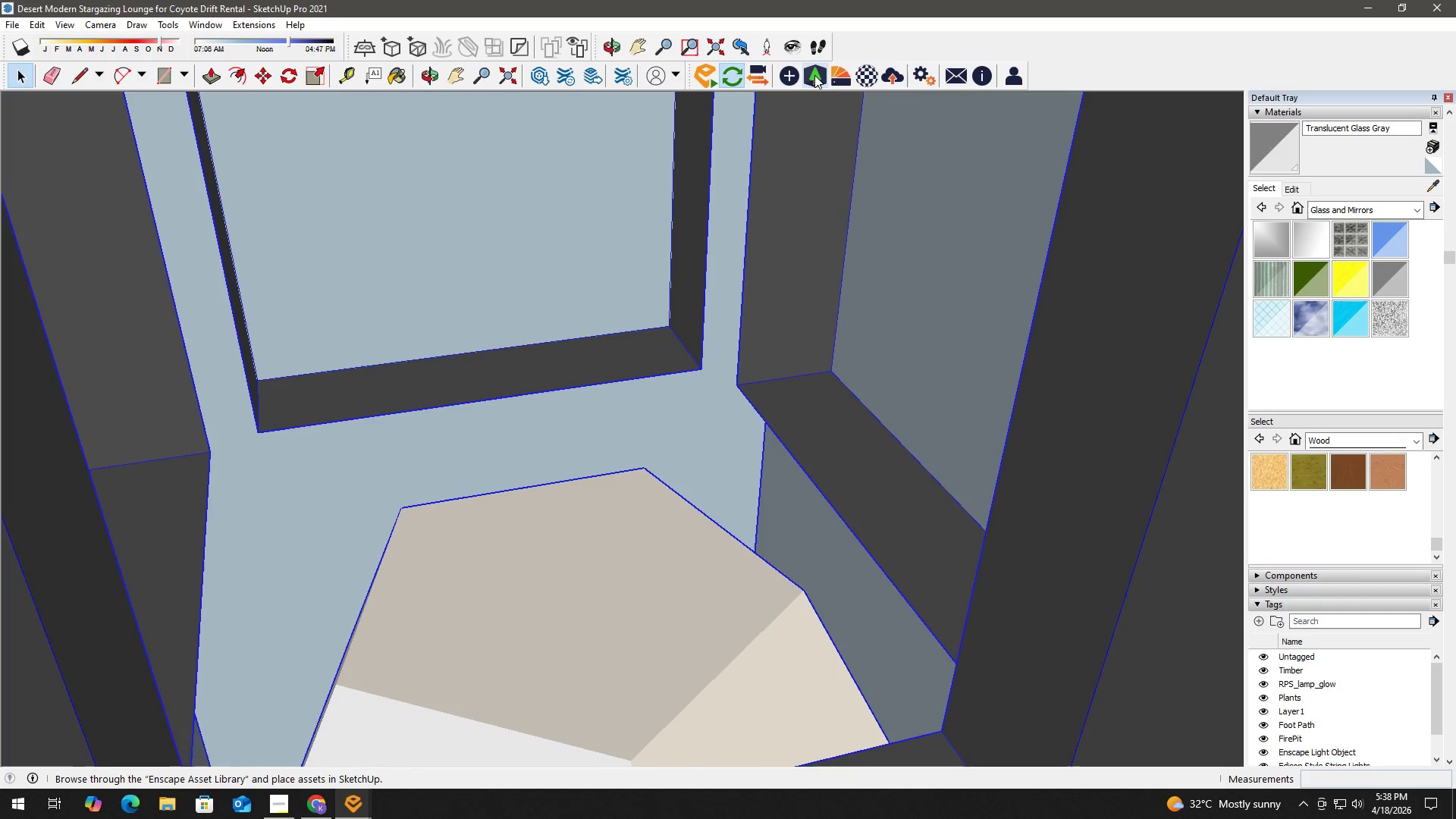 
left_click([787, 78])
 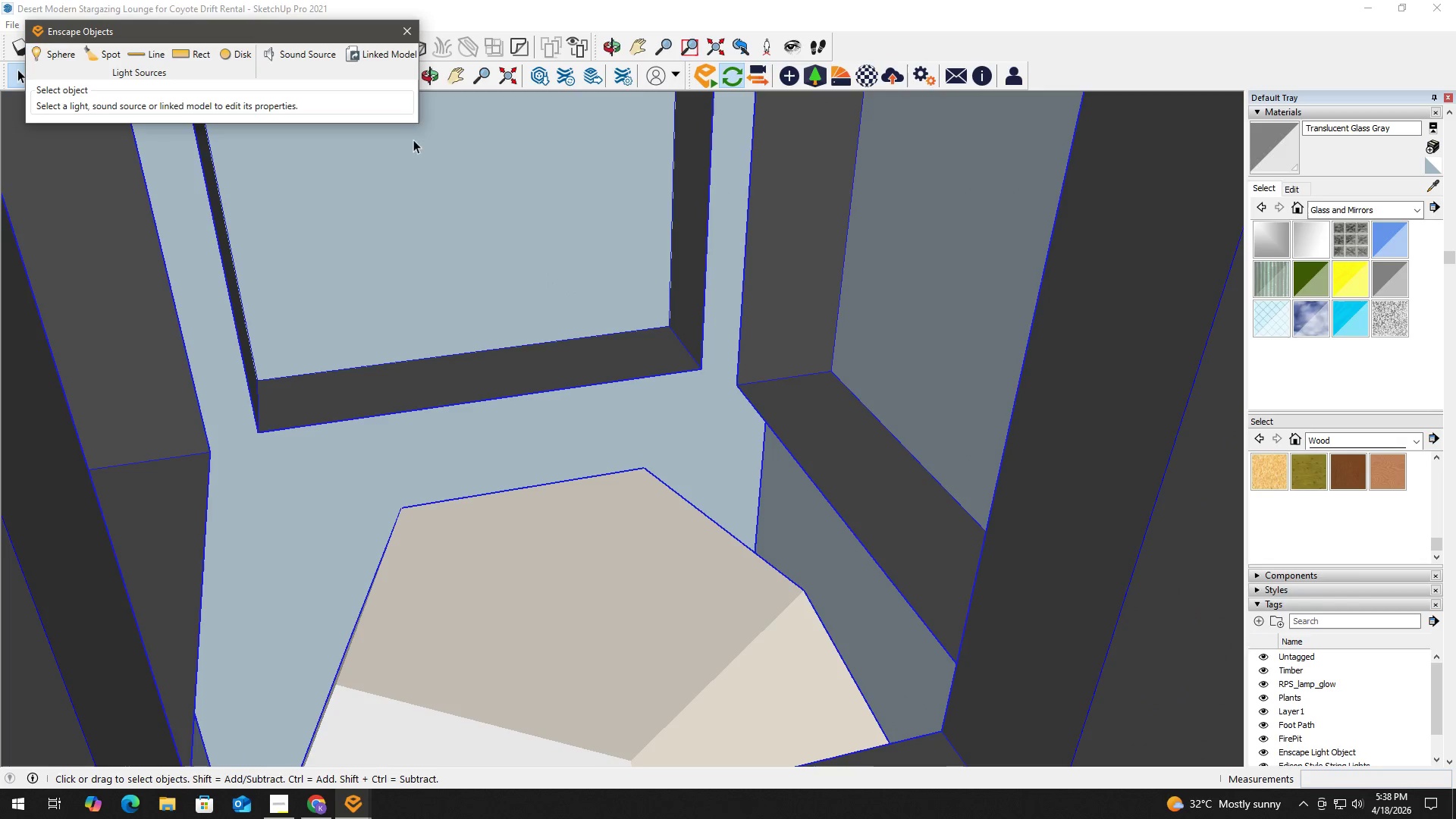 
left_click([407, 30])
 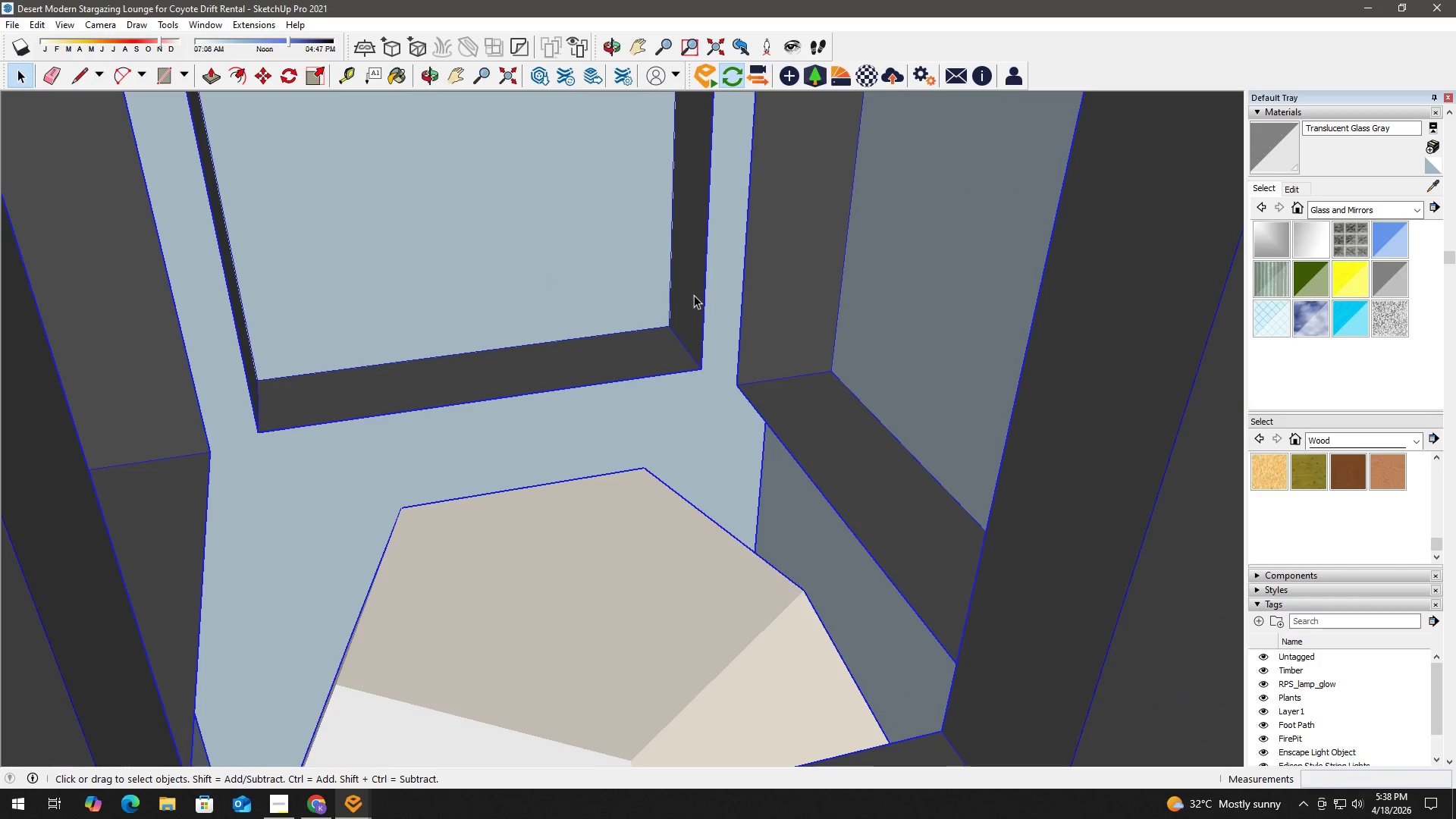 
key(Space)
 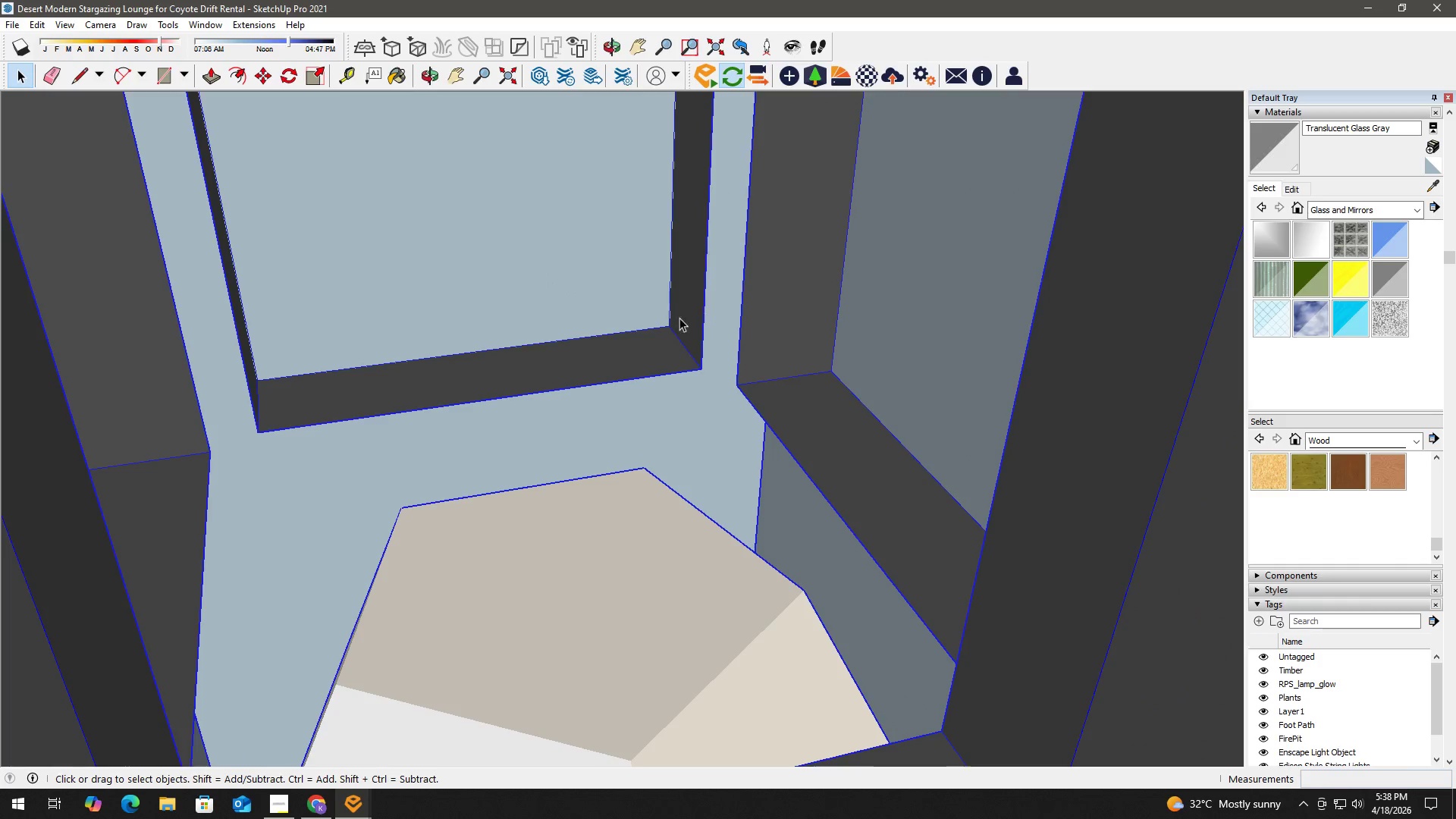 
scroll: coordinate [375, 294], scroll_direction: down, amount: 30.0
 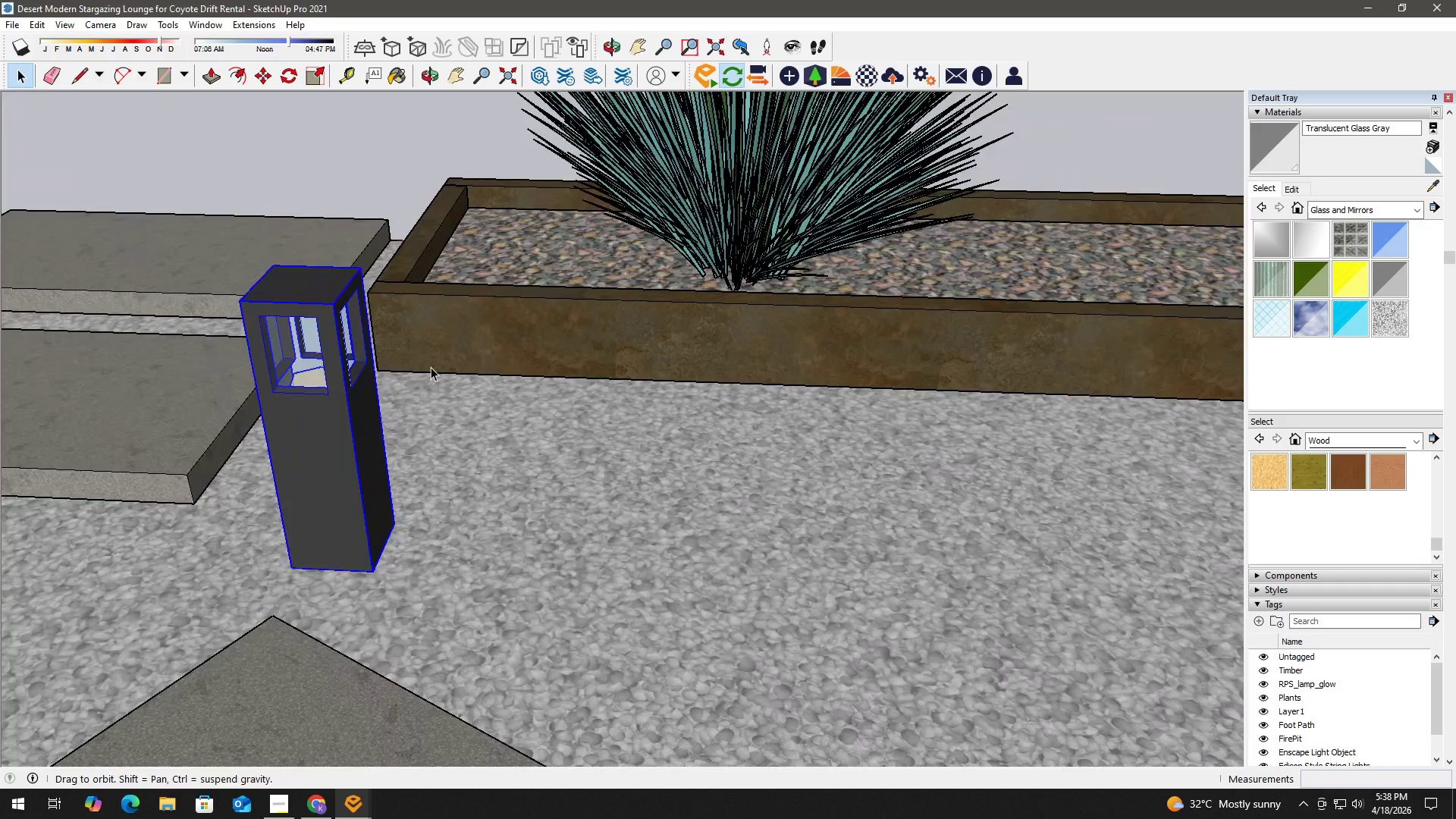 
scroll: coordinate [352, 383], scroll_direction: up, amount: 3.0
 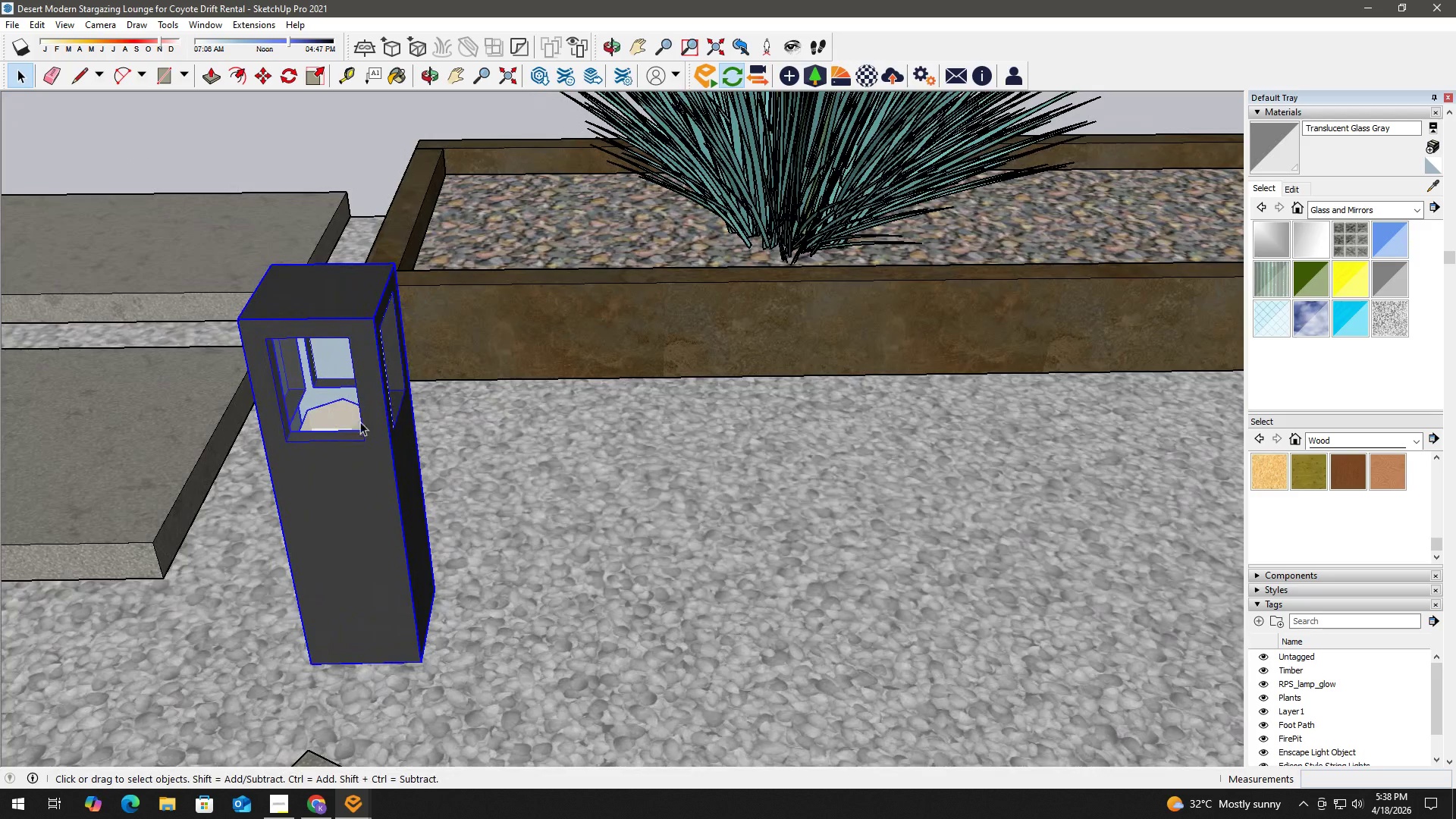 
double_click([366, 420])
 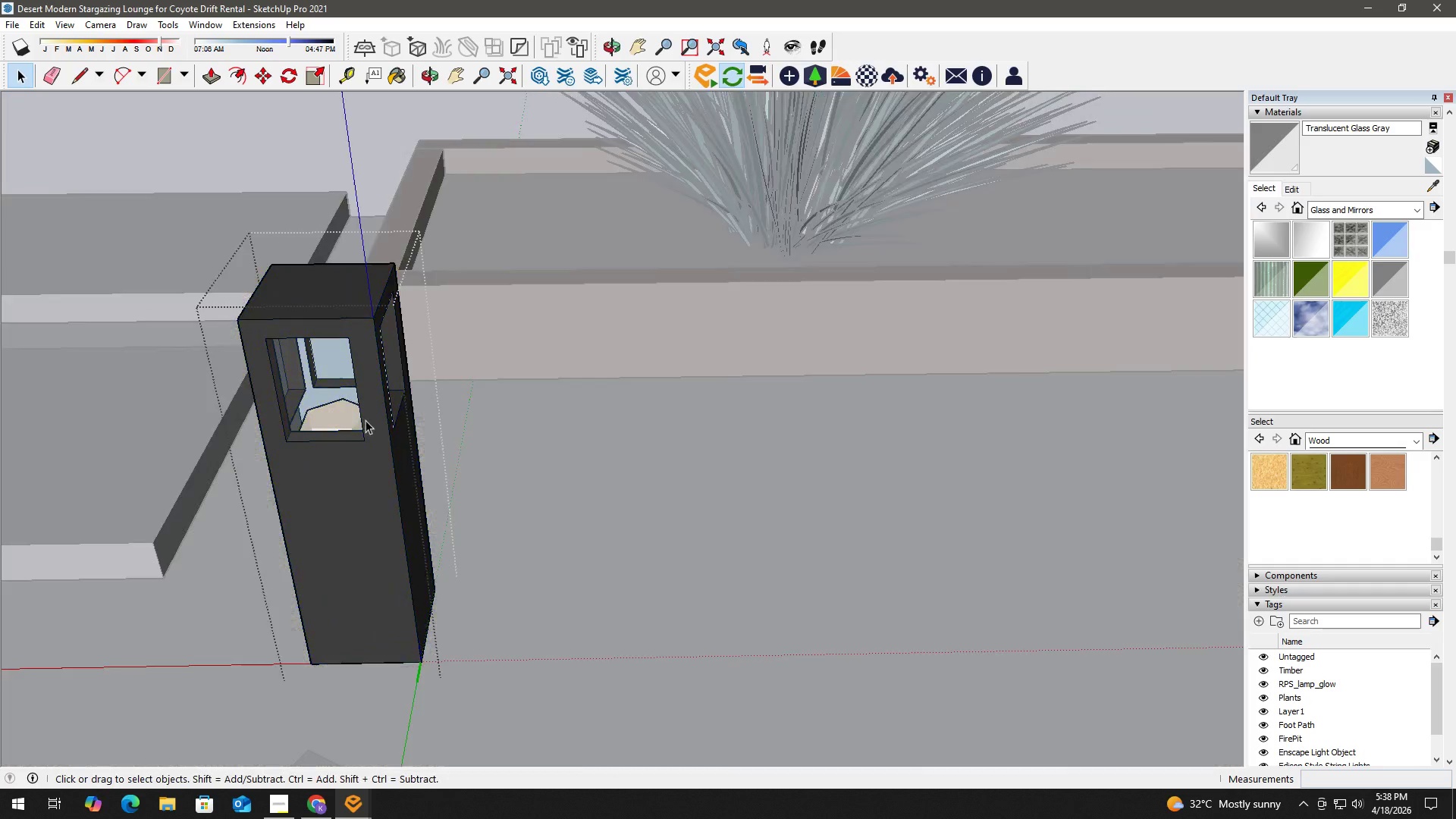 
triple_click([366, 420])
 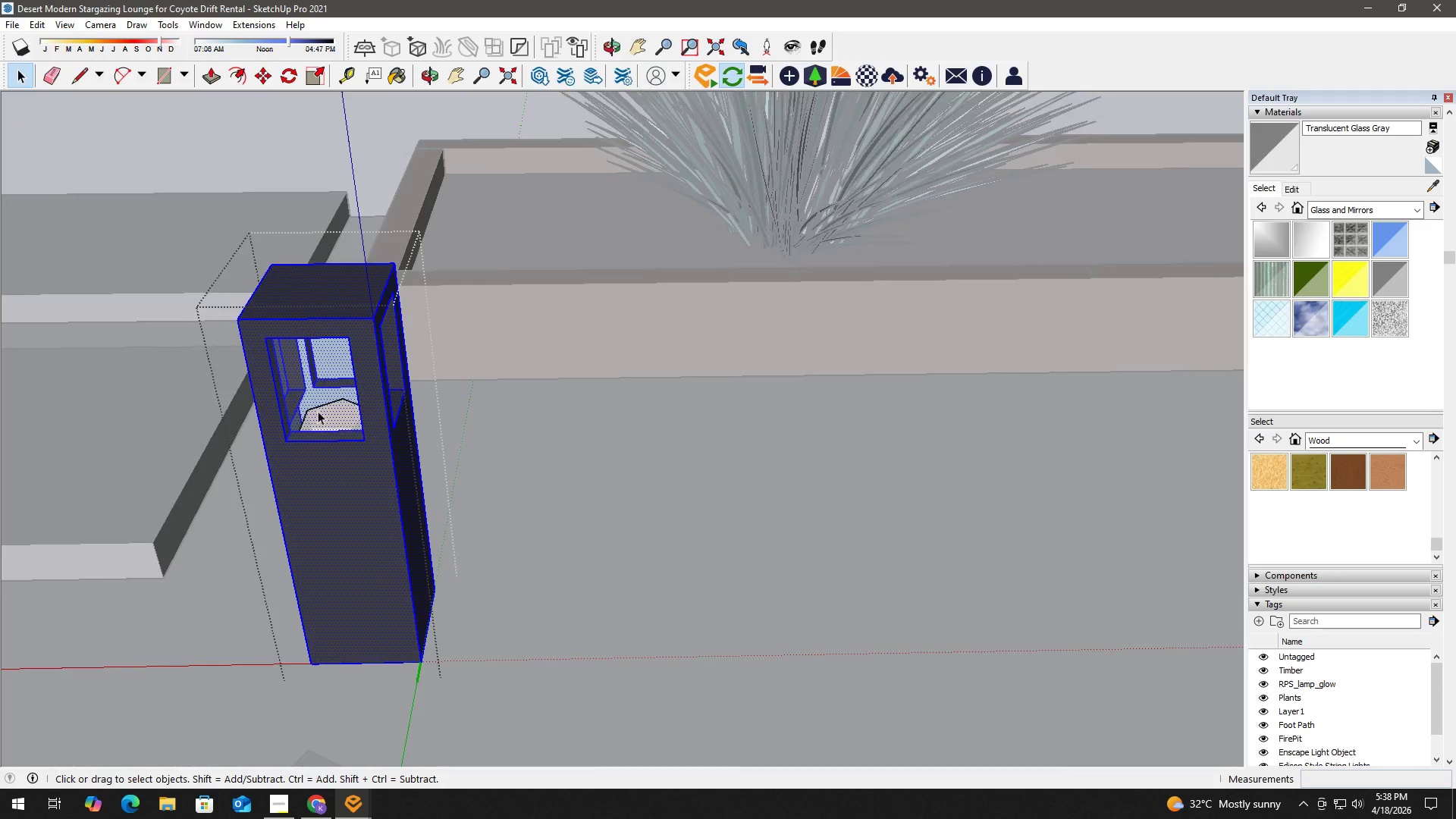 
scroll: coordinate [335, 362], scroll_direction: up, amount: 68.0
 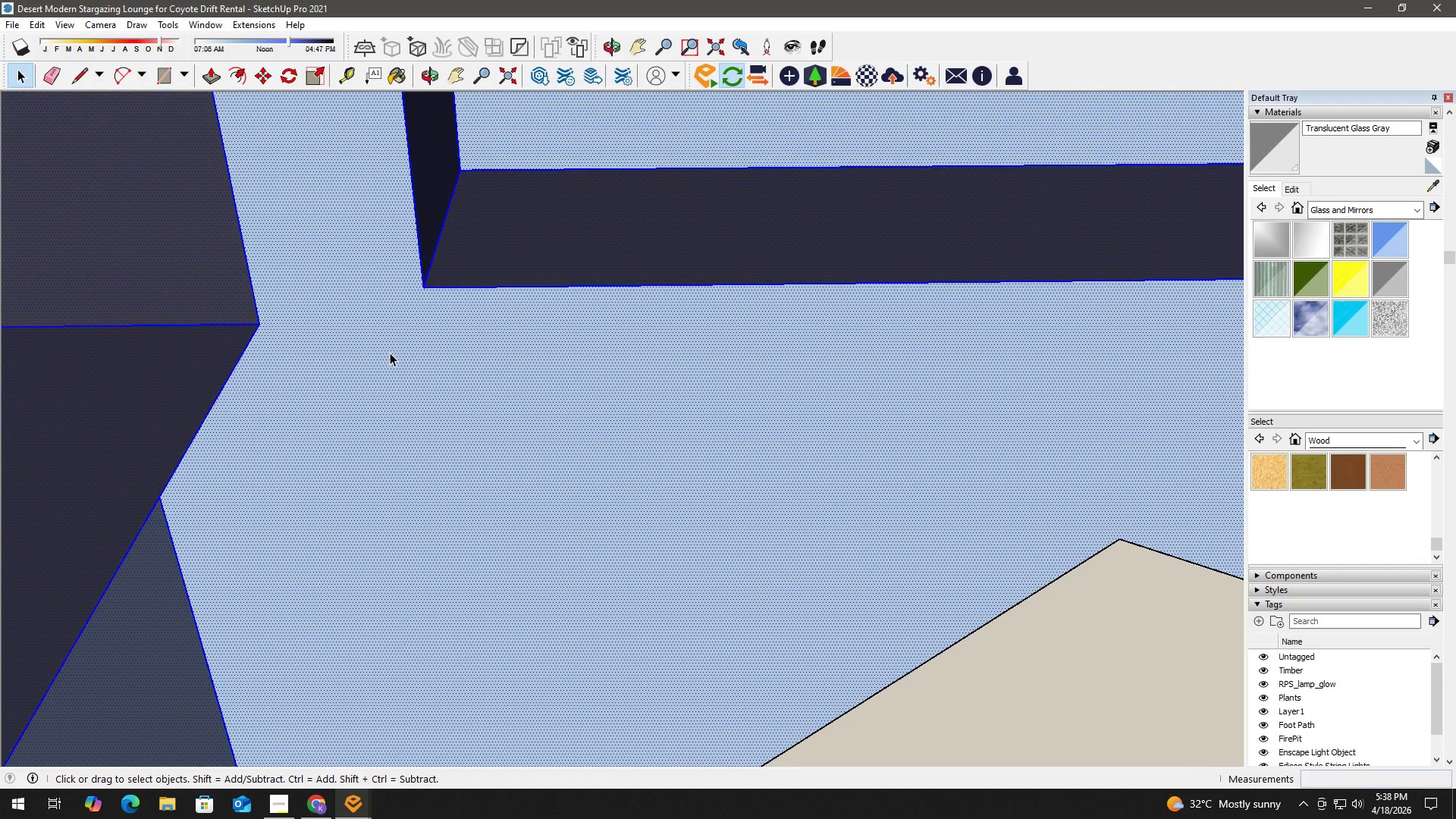 
left_click([390, 353])
 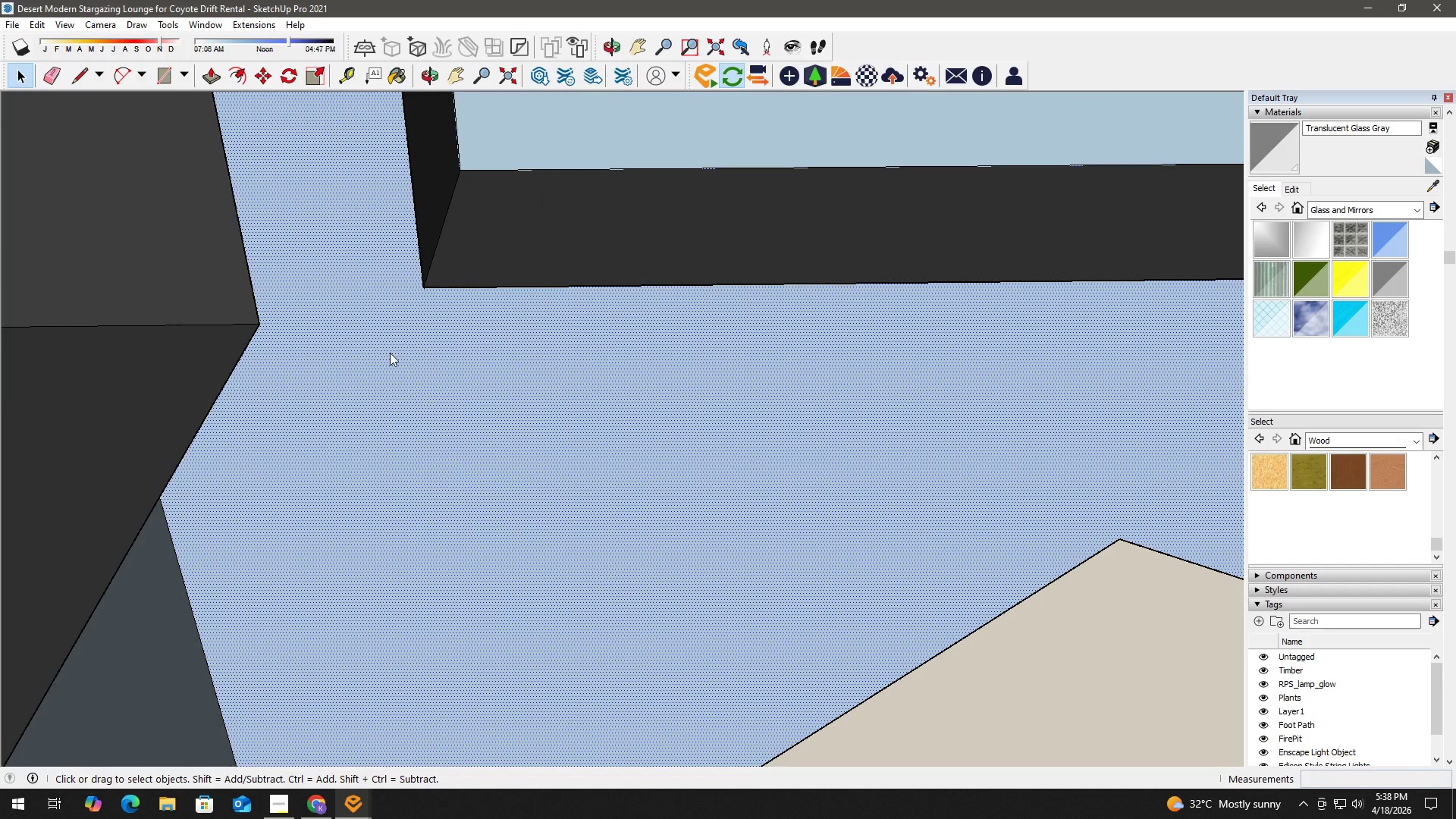 
right_click([390, 353])
 